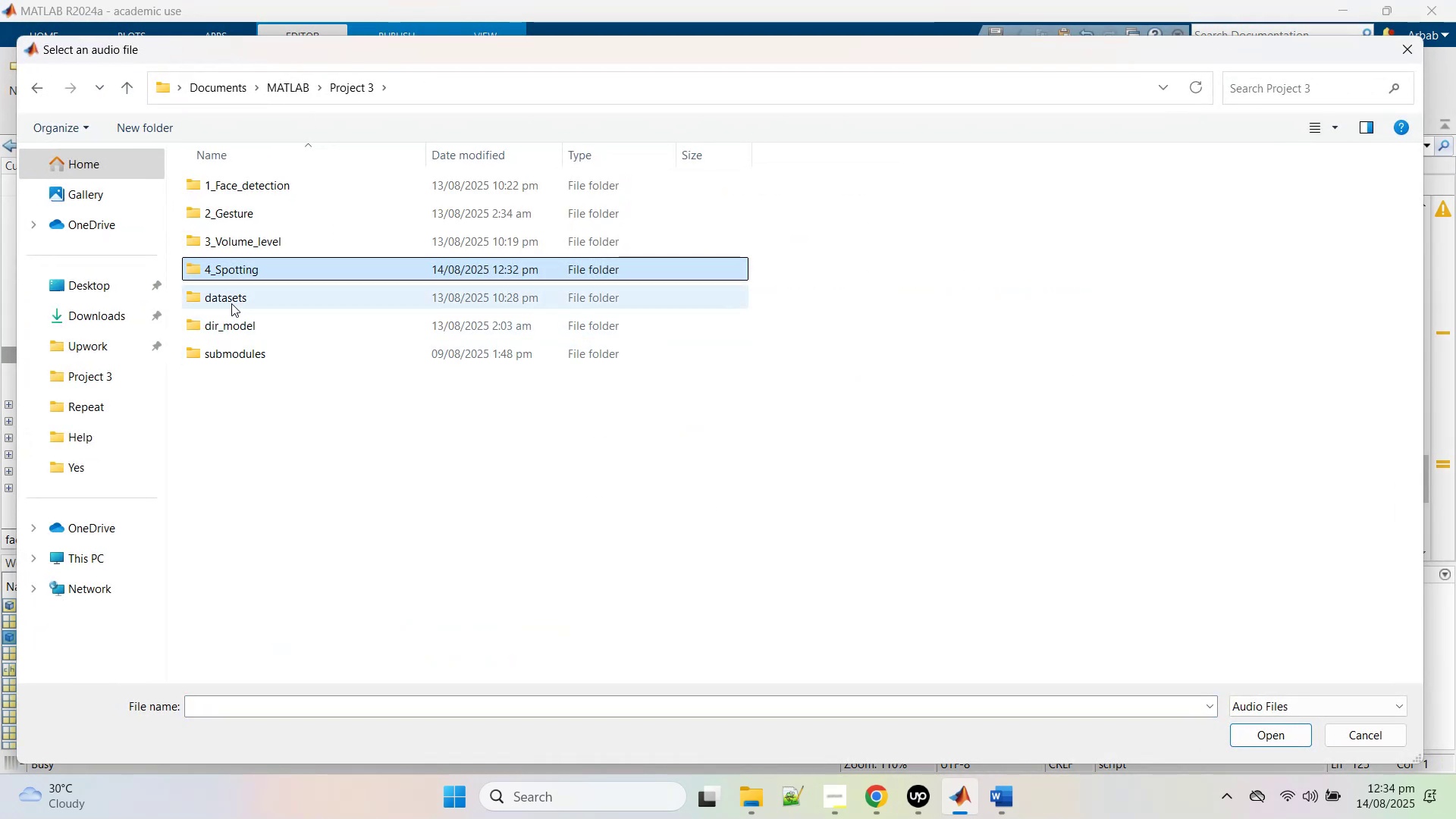 
double_click([230, 299])
 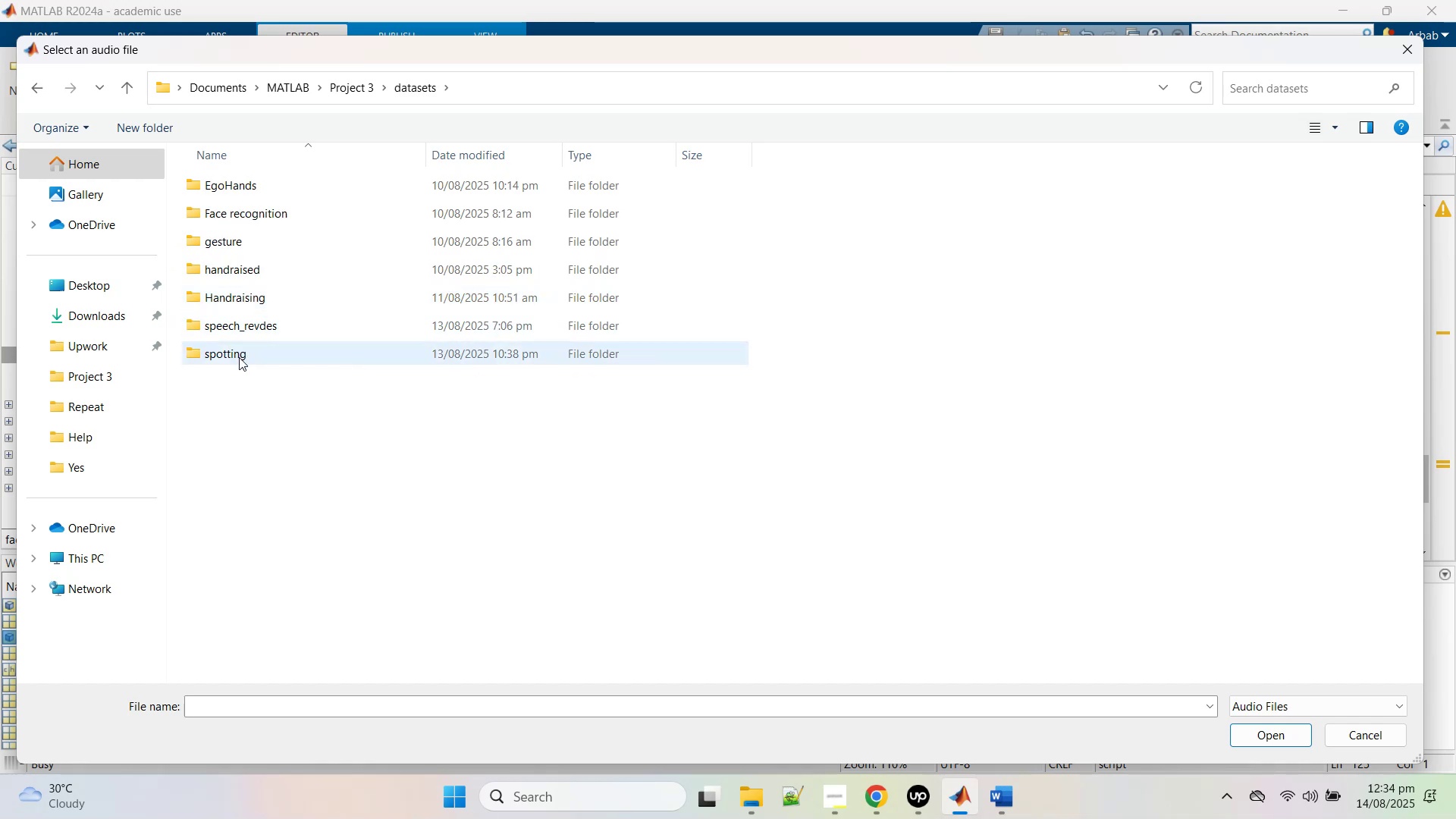 
double_click([239, 357])
 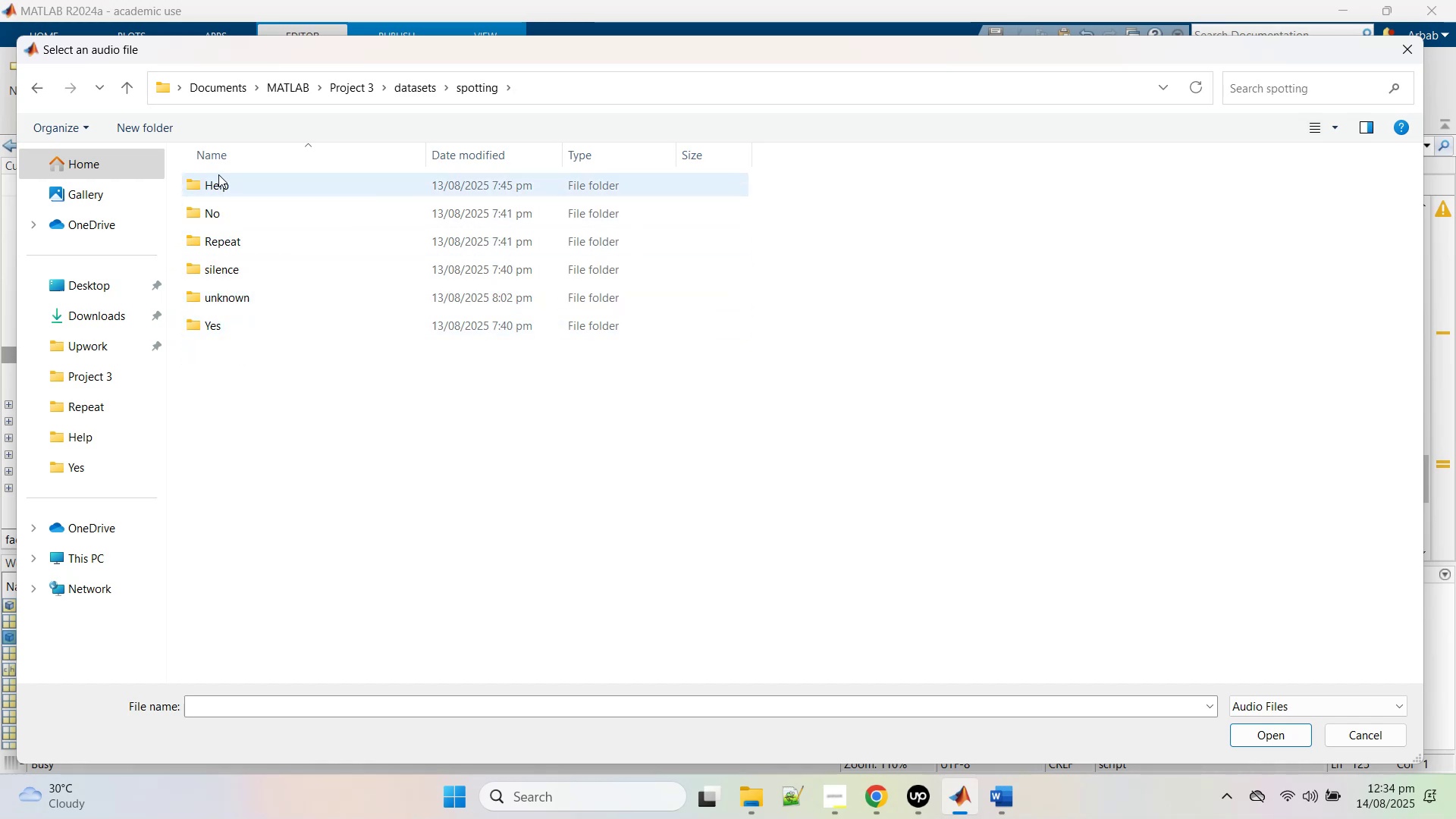 
left_click([216, 184])
 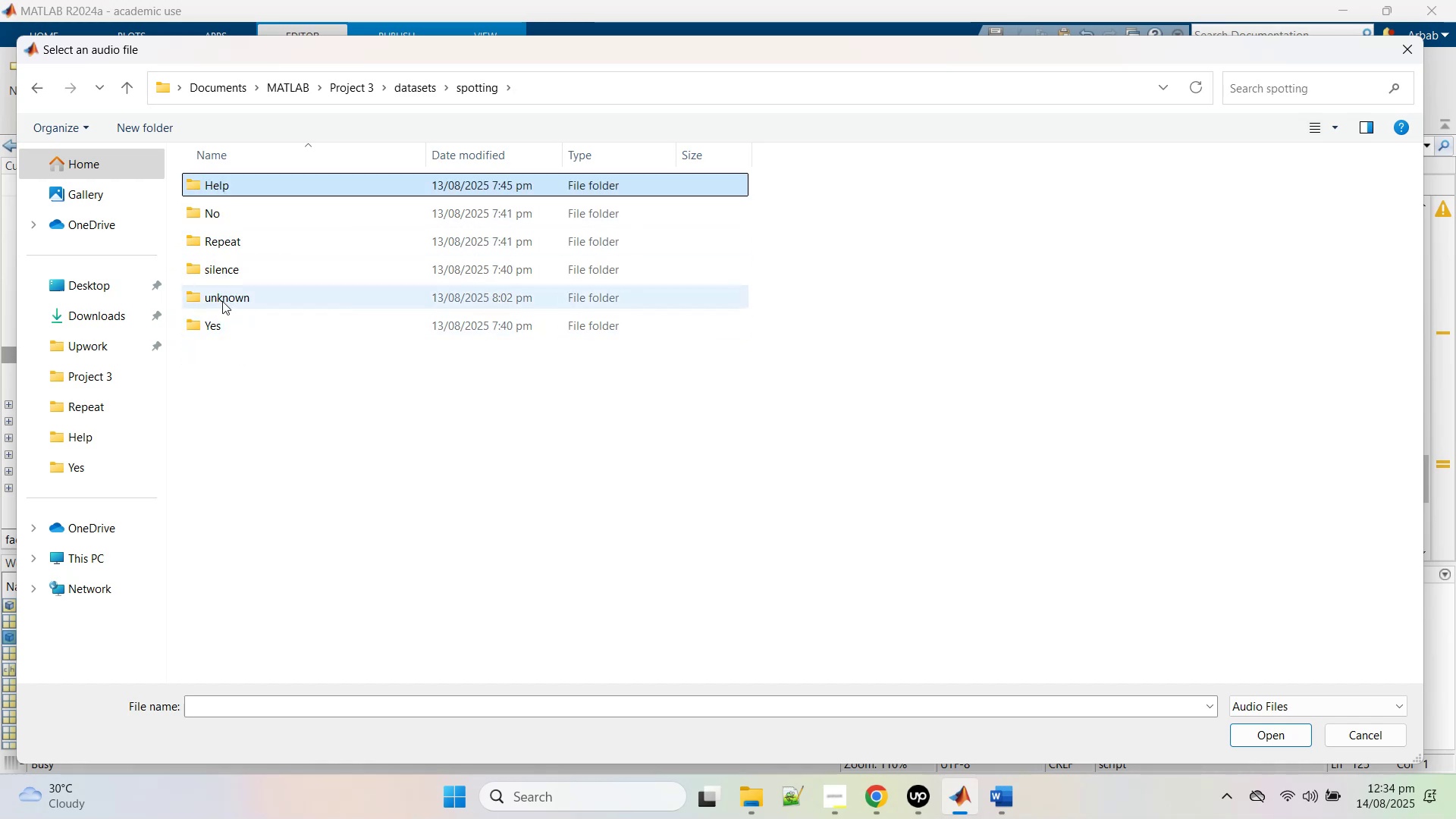 
double_click([222, 301])
 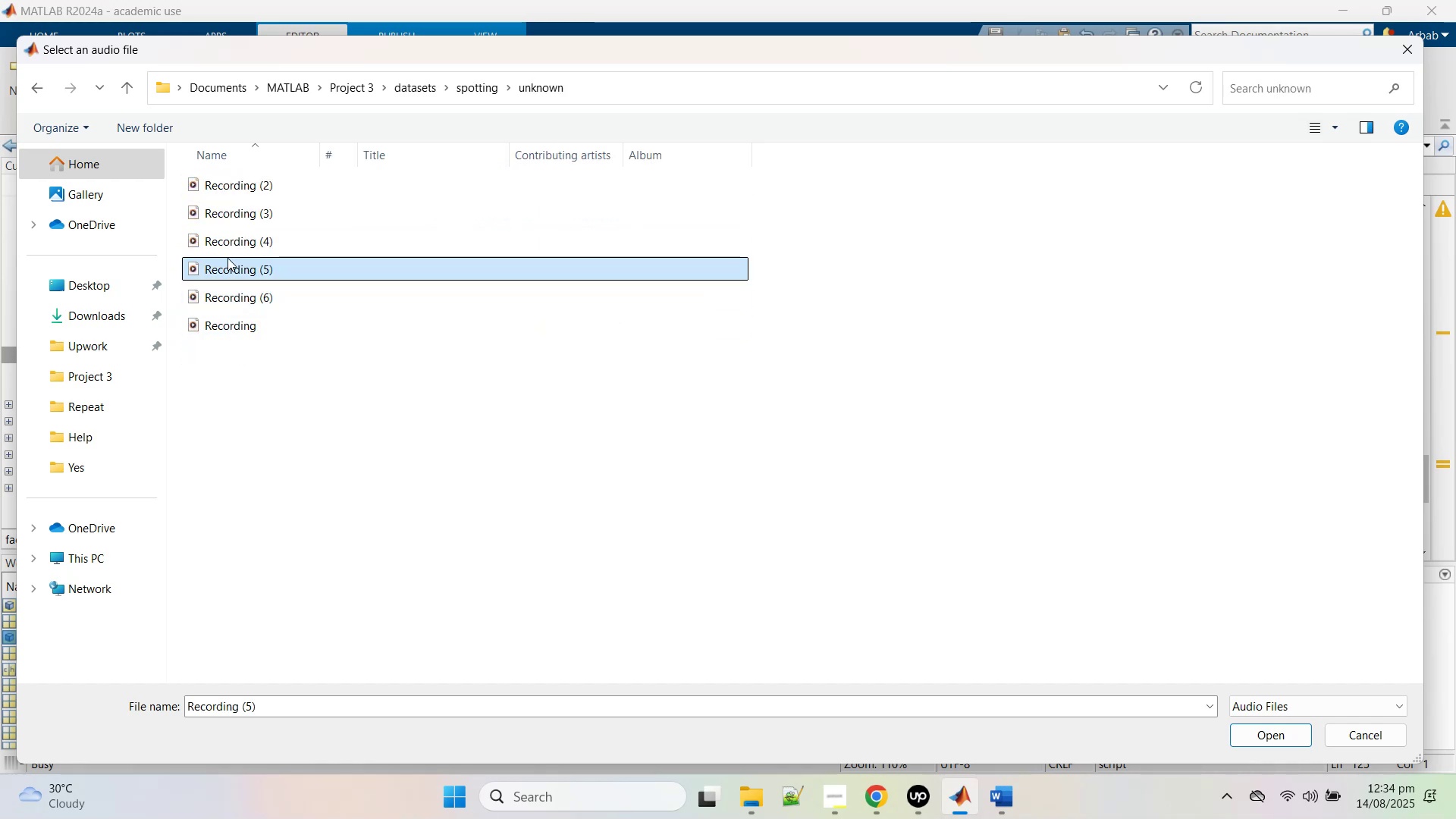 
double_click([228, 258])
 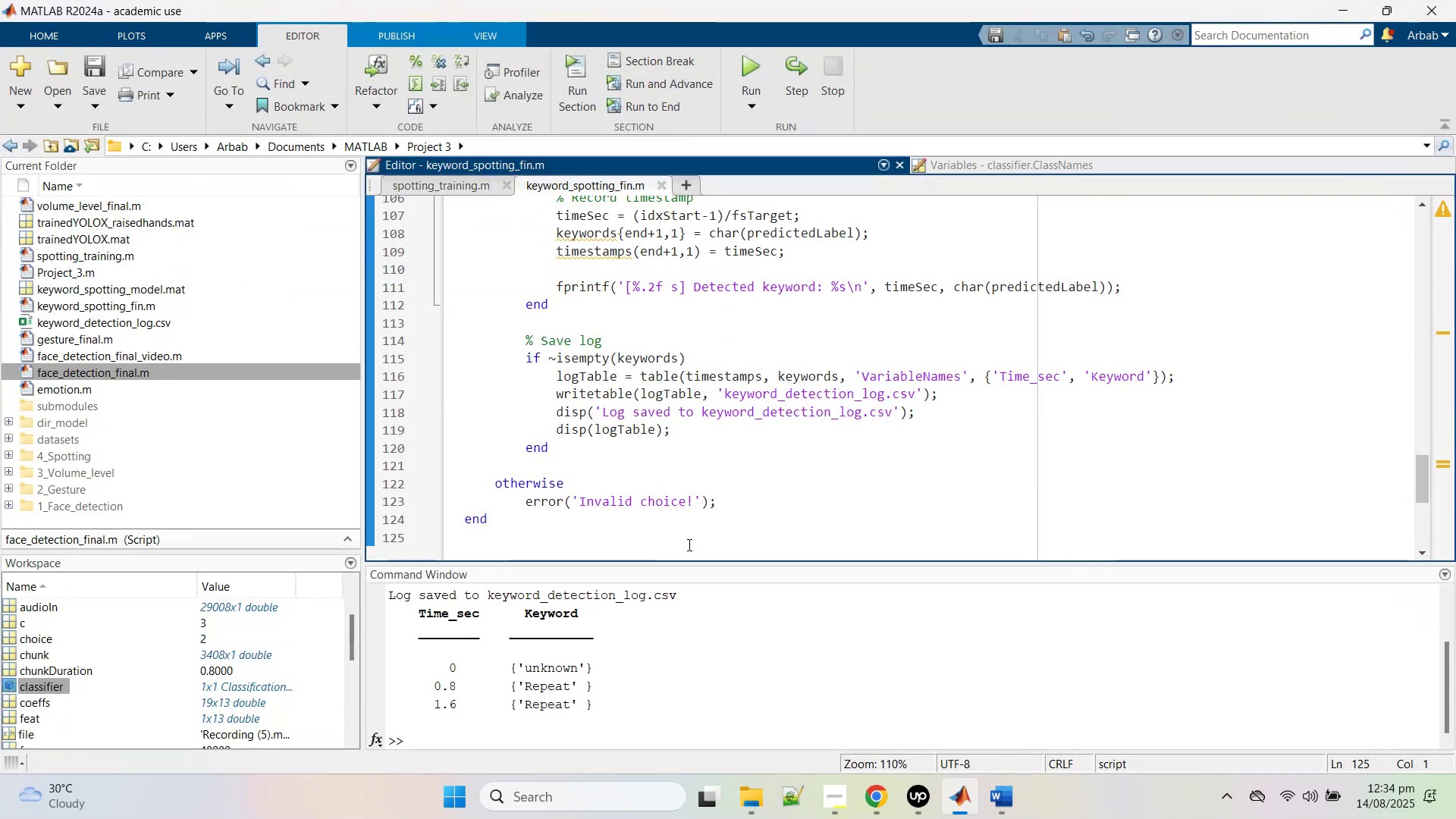 
wait(8.26)
 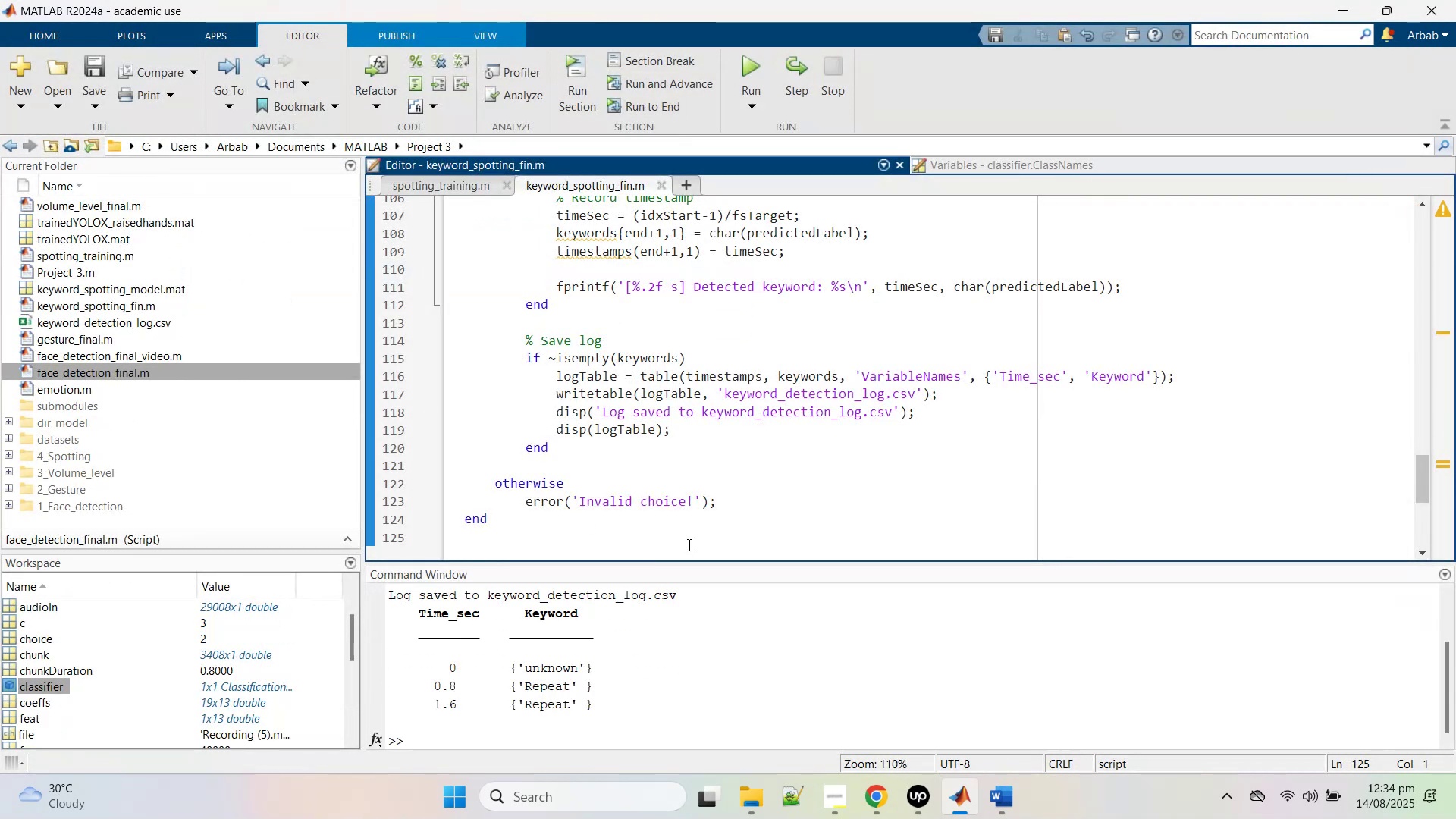 
scroll: coordinate [641, 452], scroll_direction: up, amount: 28.0
 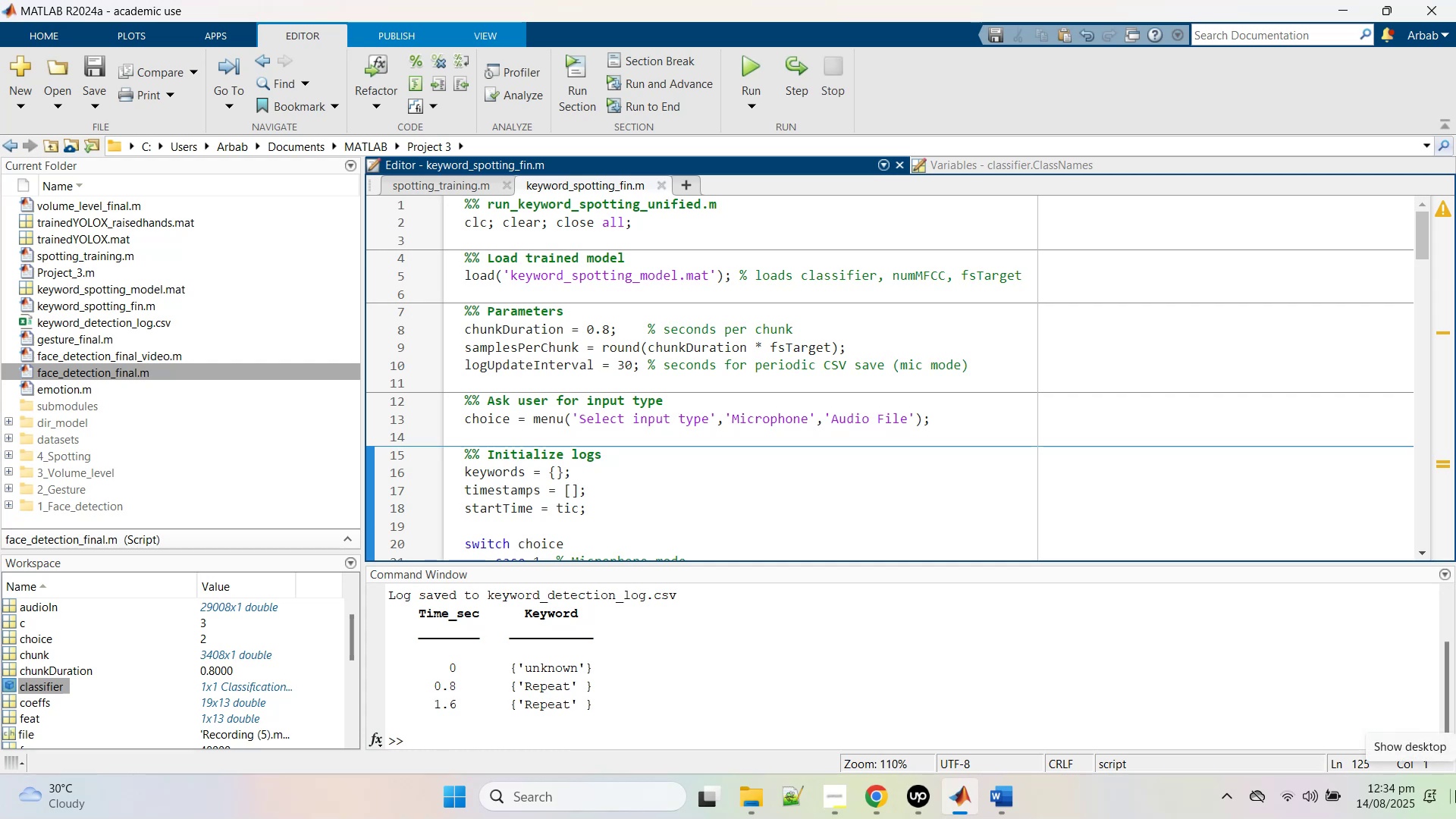 
wait(17.8)
 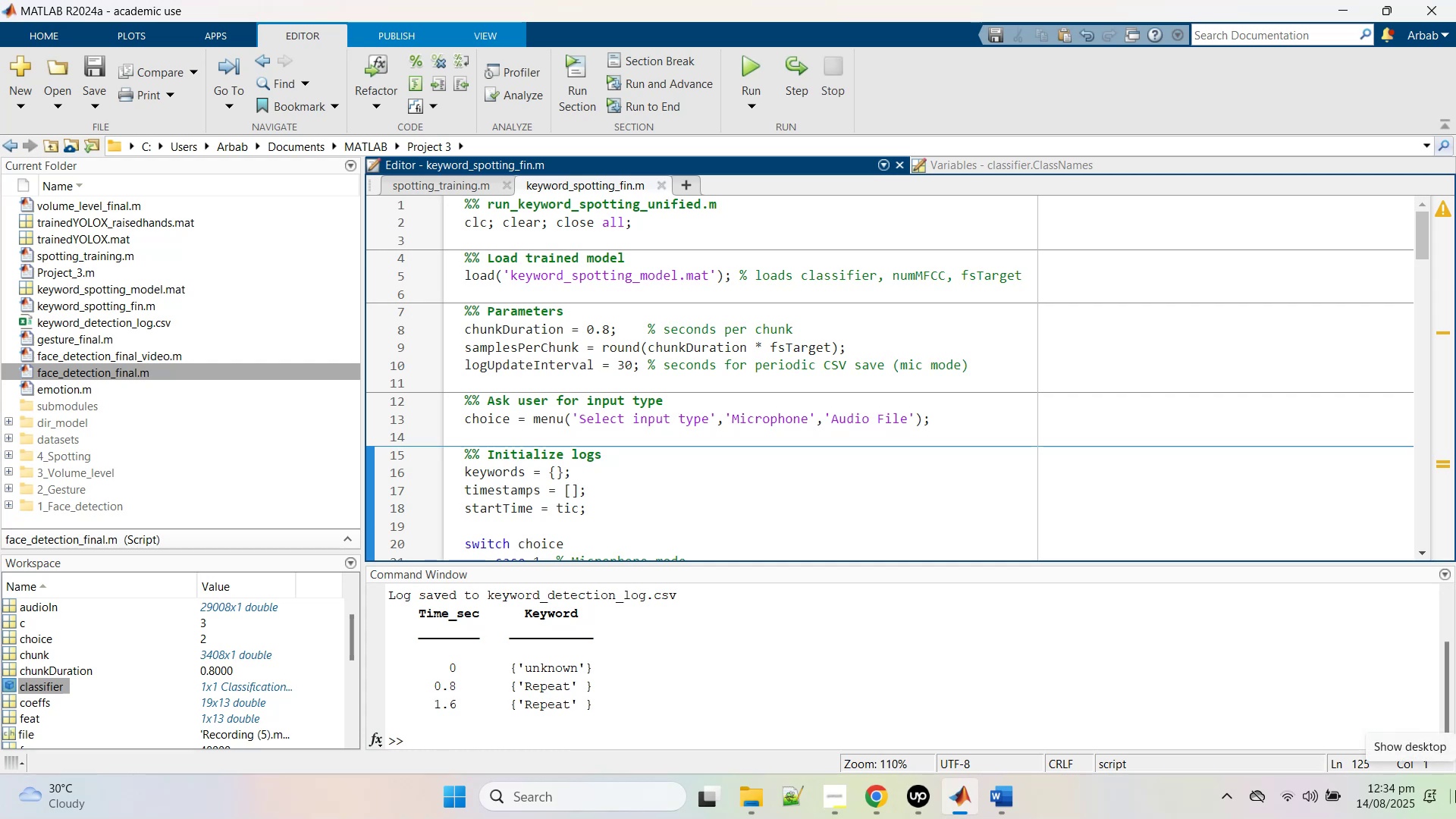 
left_click([620, 286])
 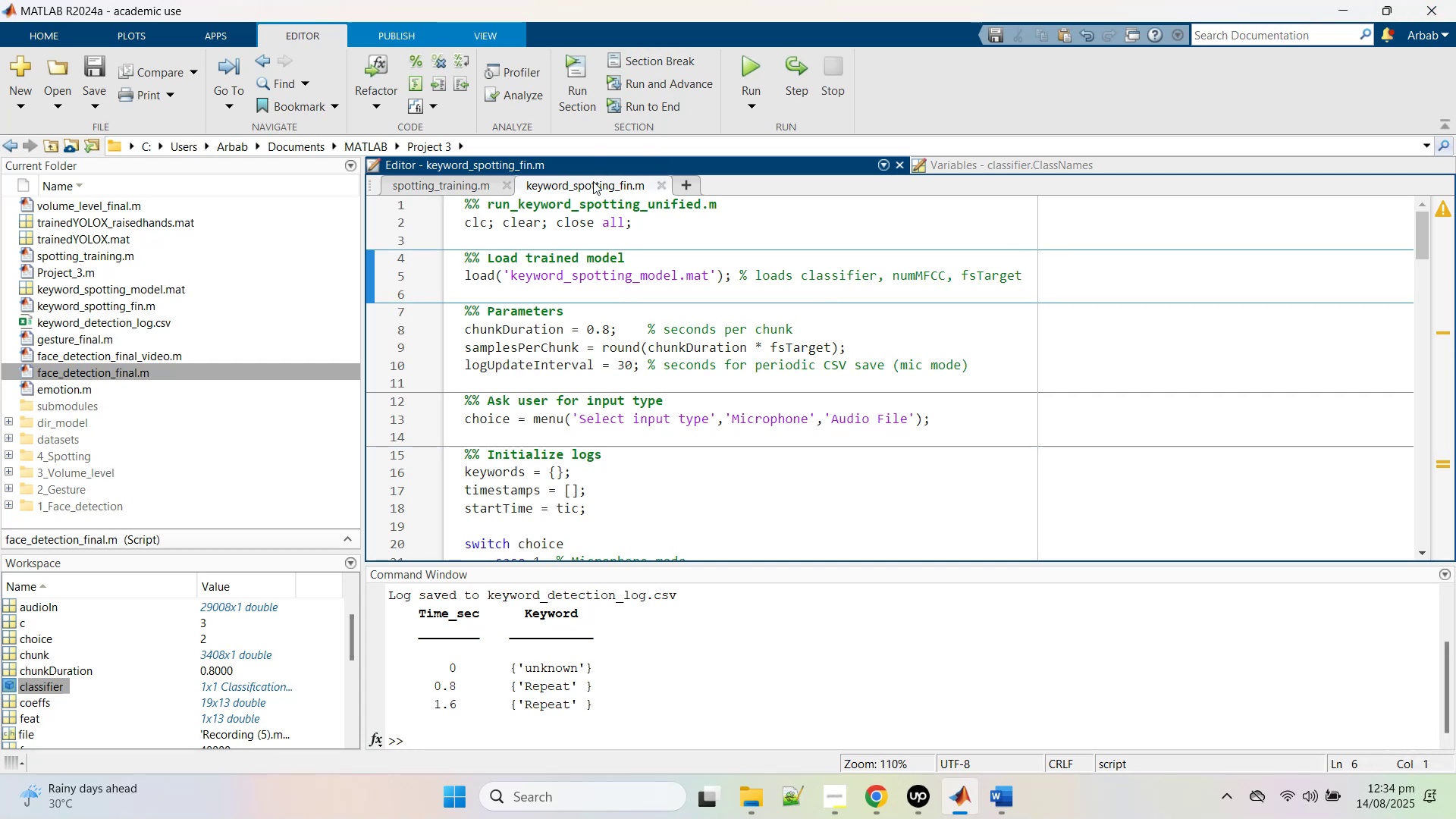 
middle_click([593, 181])
 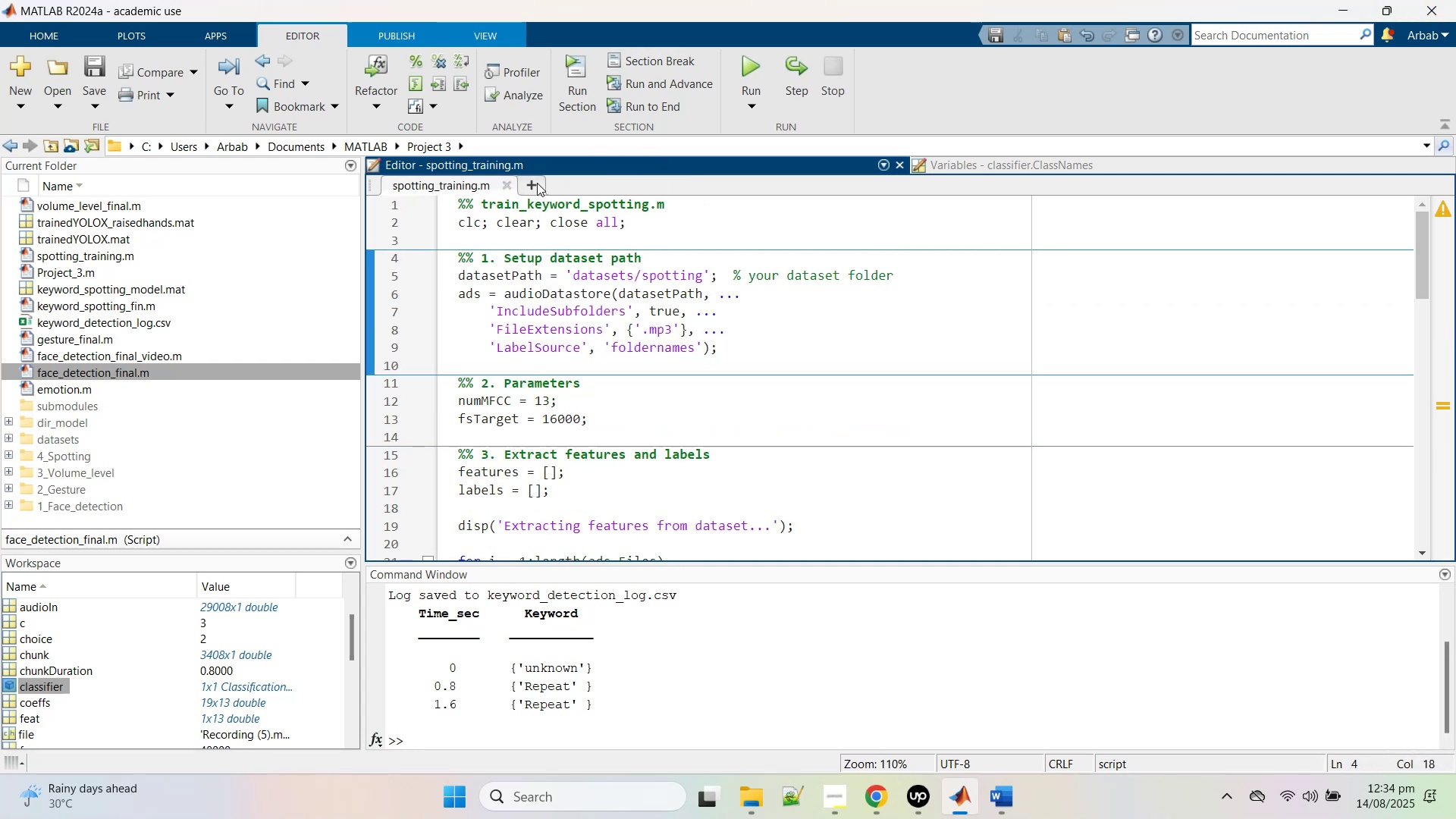 
mouse_move([508, 186])
 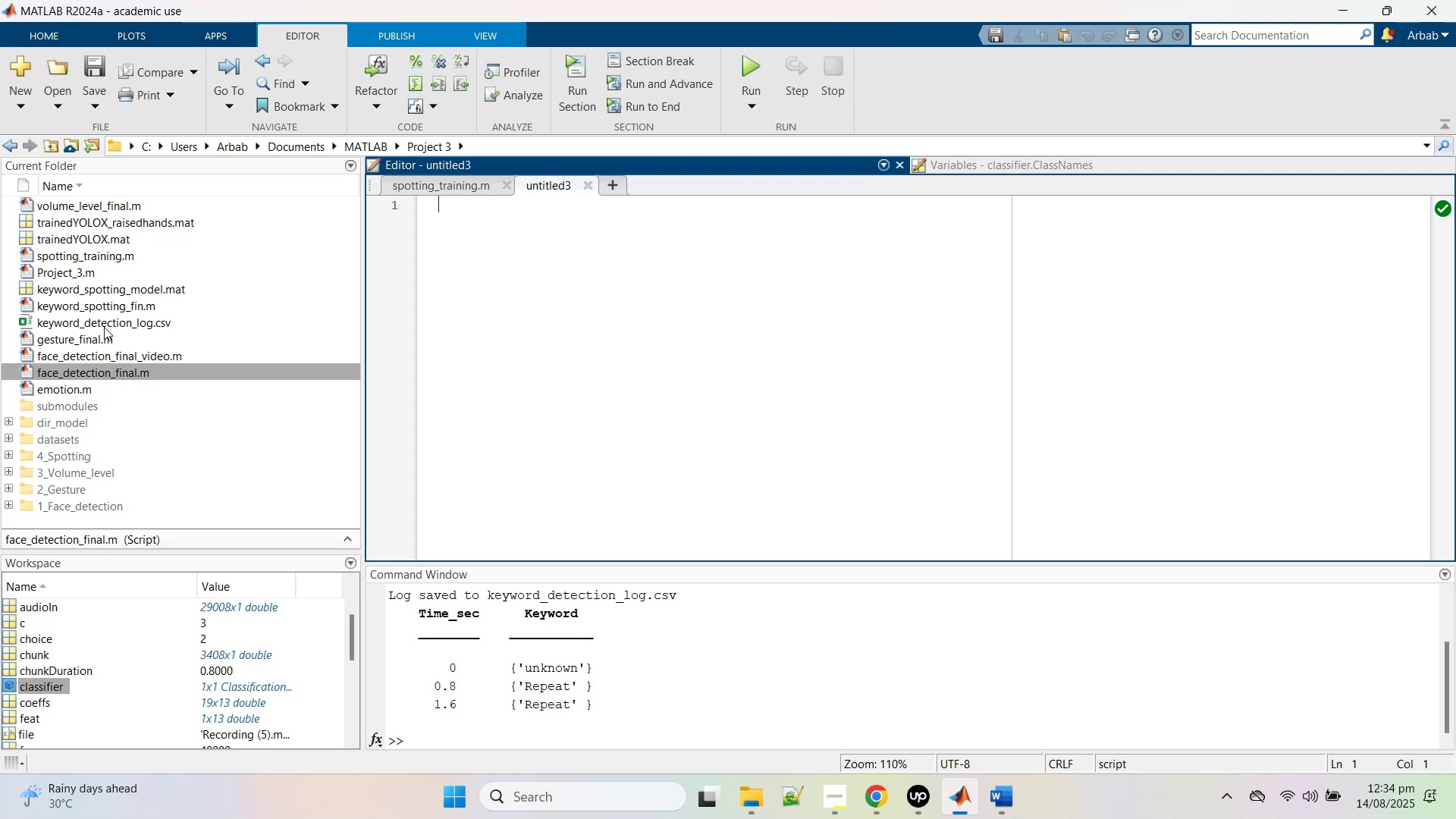 
double_click([65, 391])
 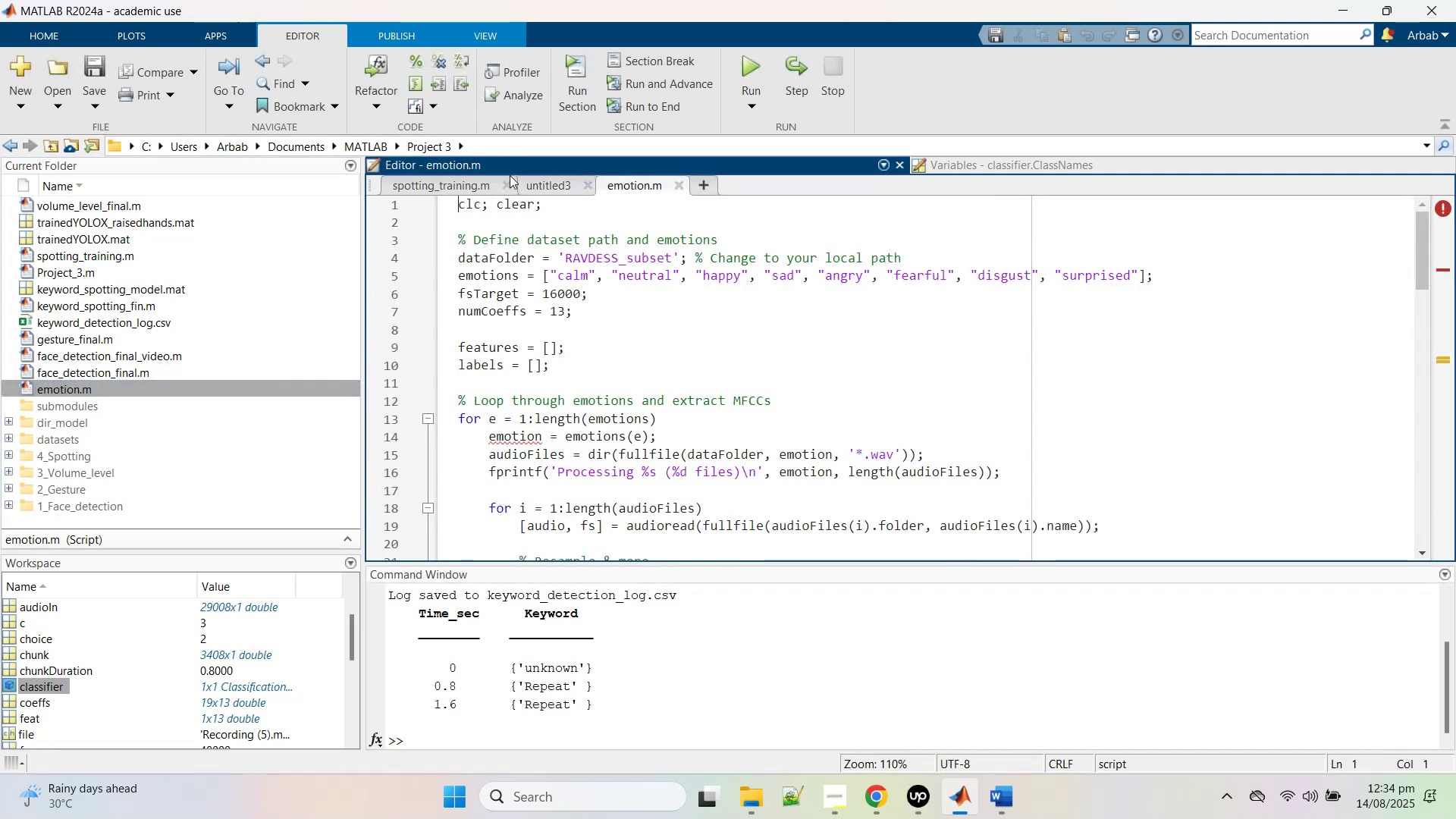 
left_click([509, 183])
 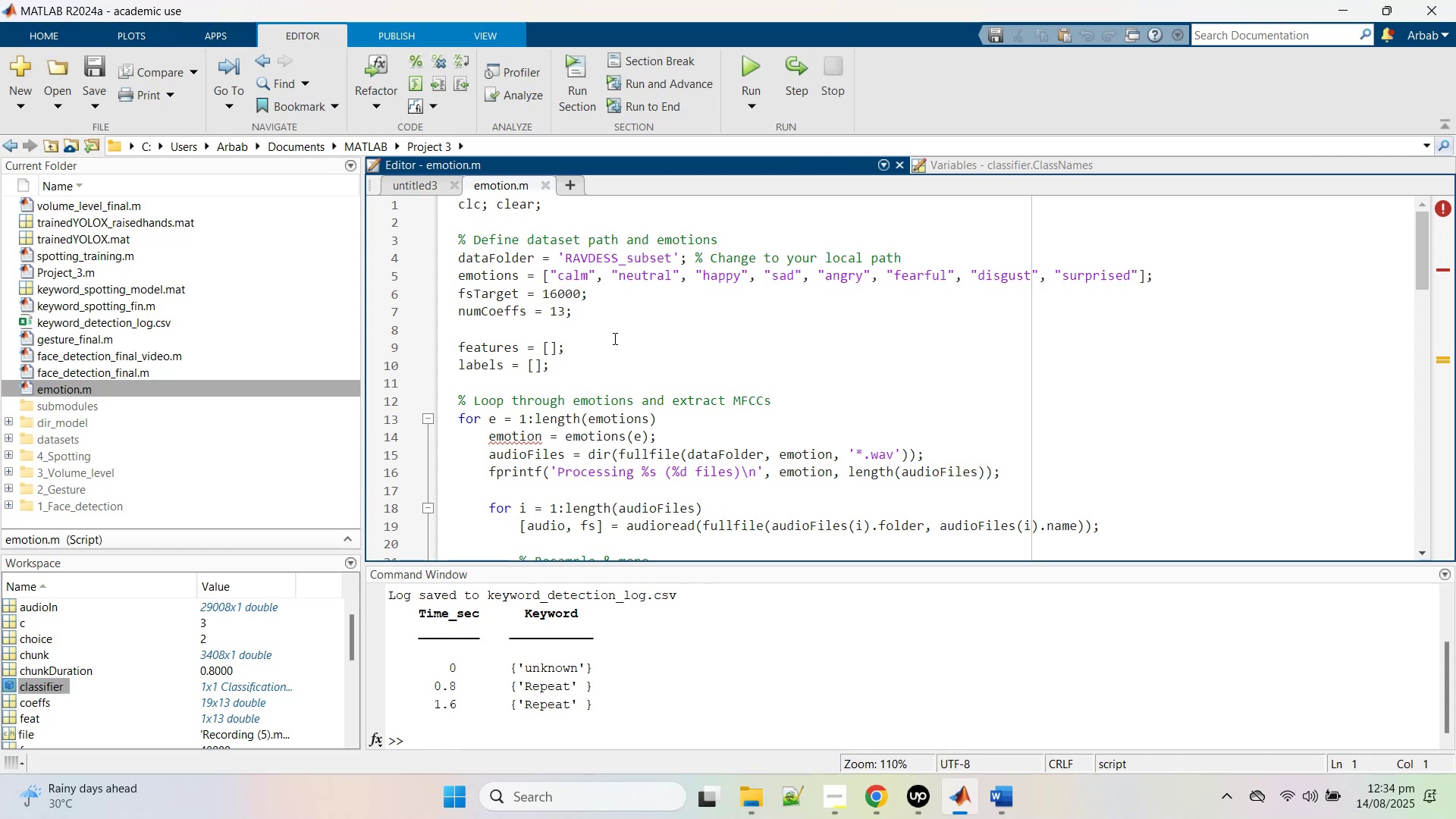 
wait(12.43)
 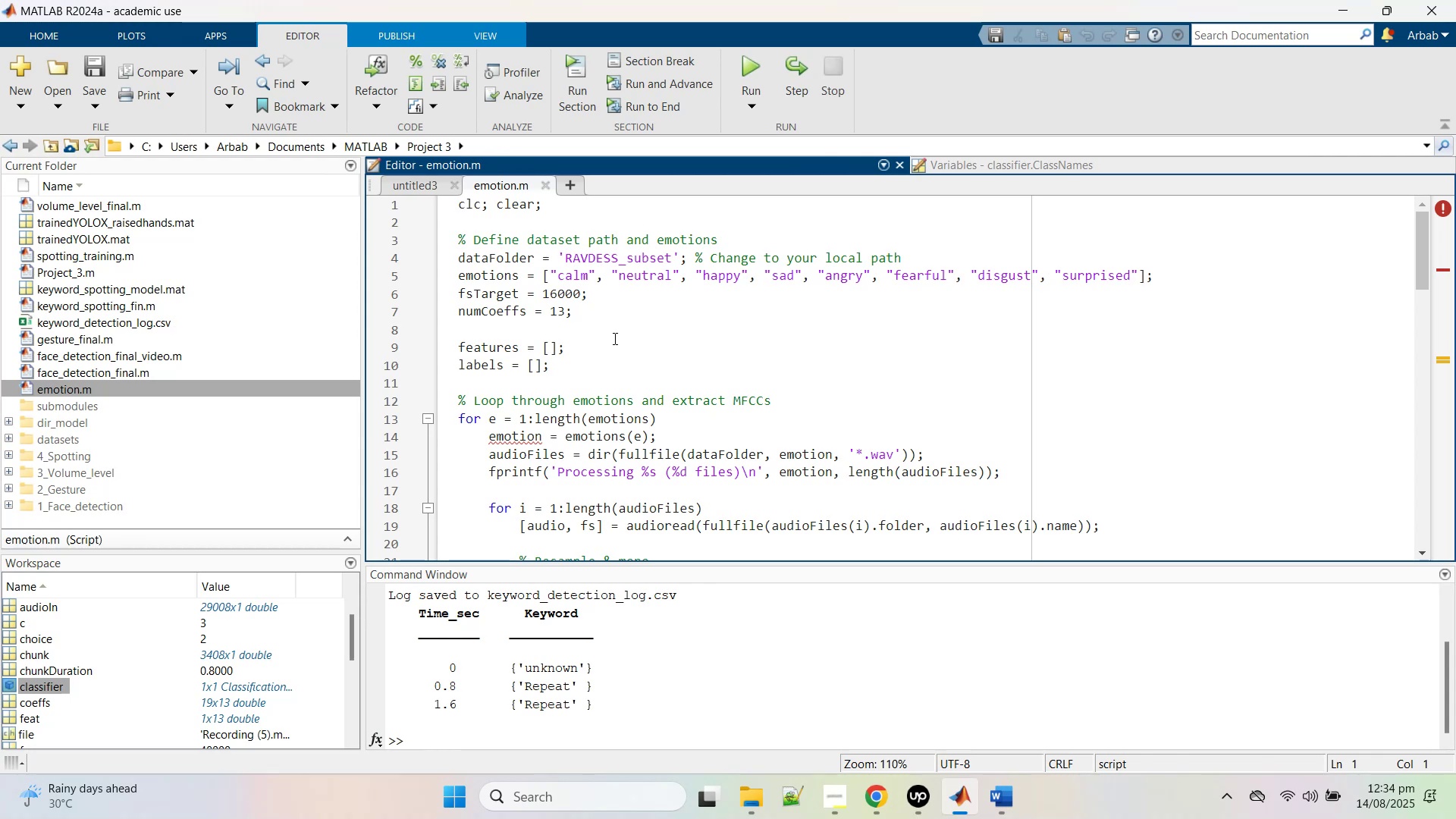 
left_click([1346, 3])
 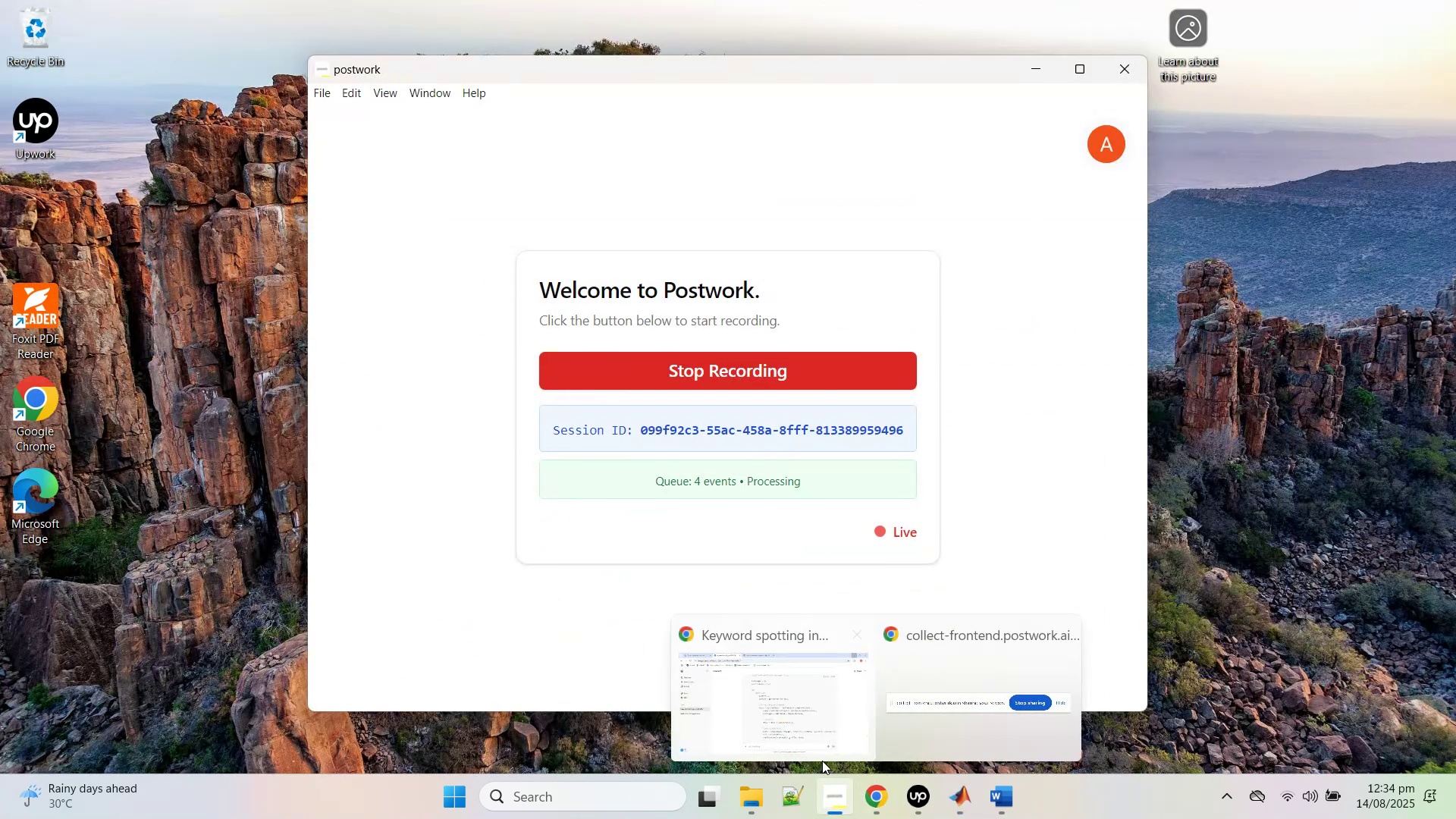 
left_click([811, 721])
 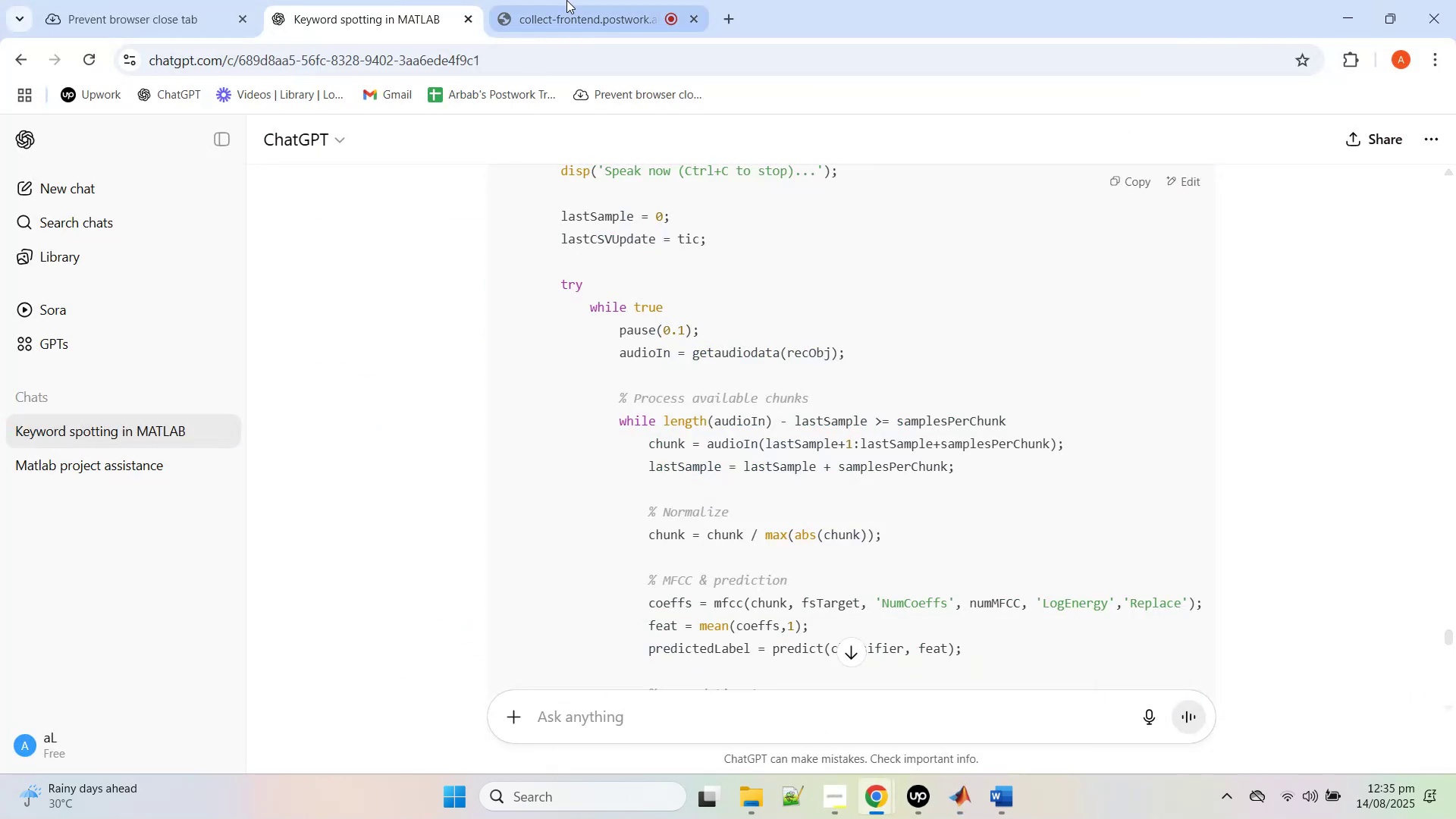 
left_click([566, 0])
 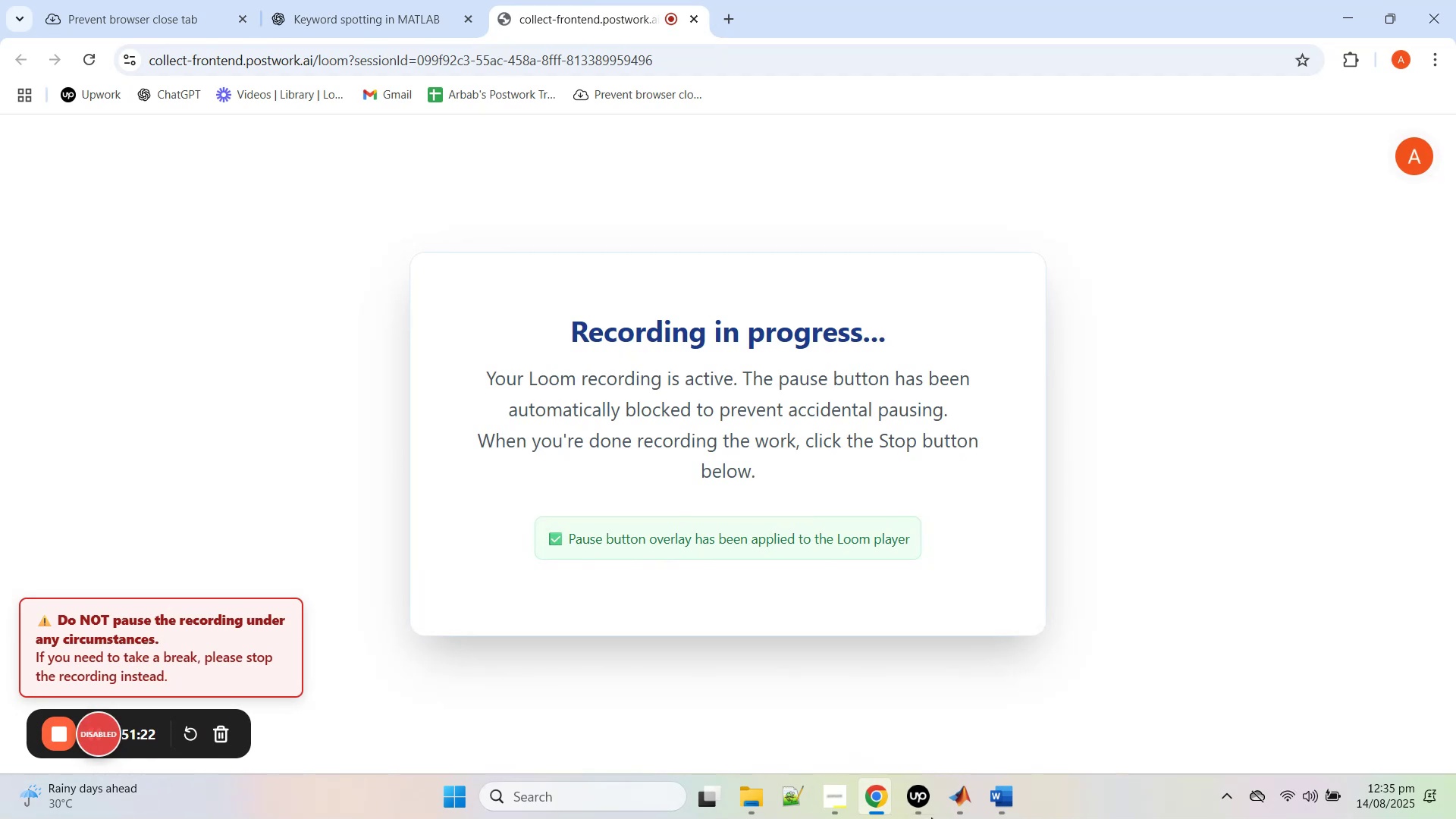 
left_click([1005, 796])
 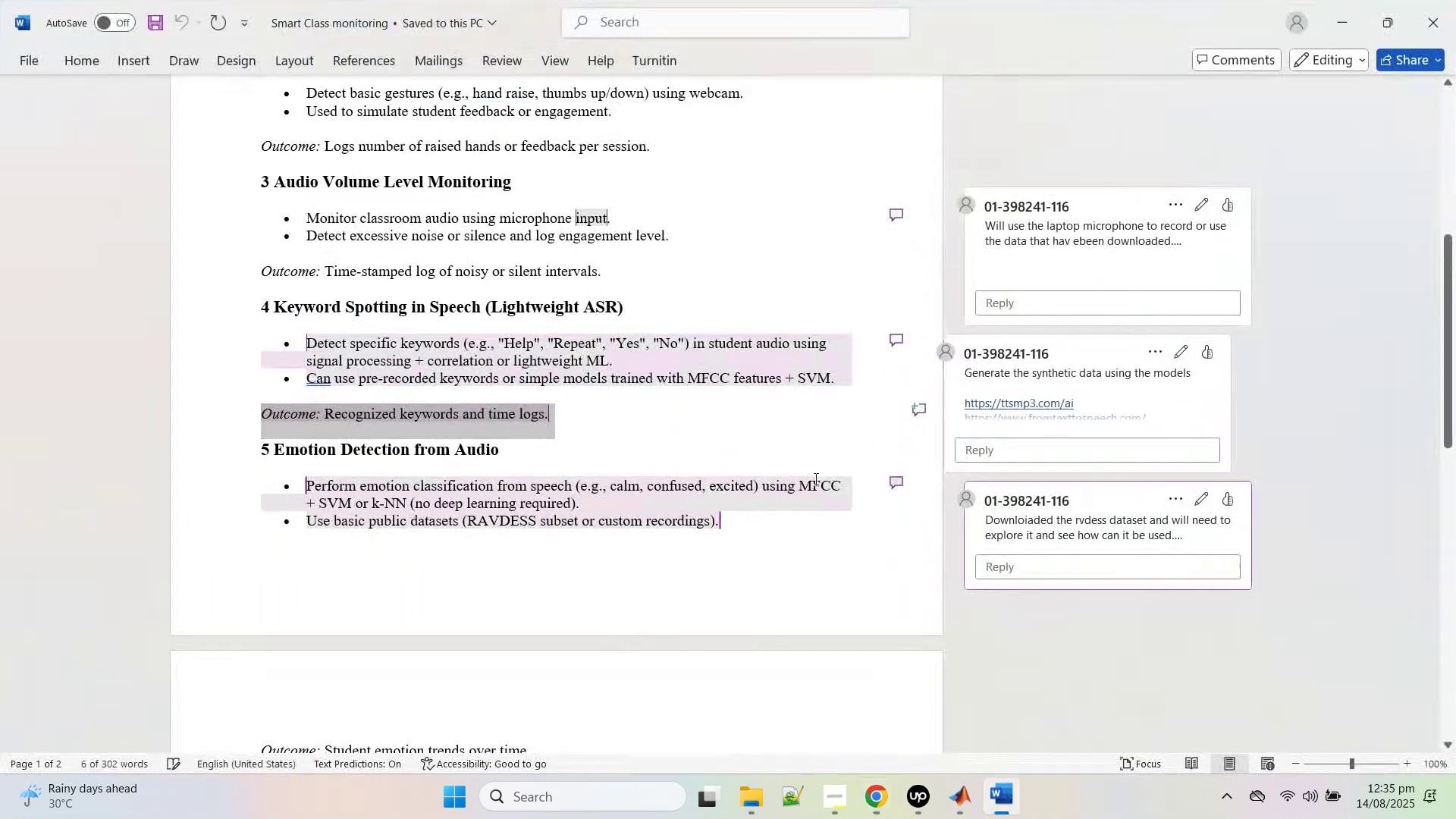 
scroll: coordinate [743, 513], scroll_direction: down, amount: 6.0
 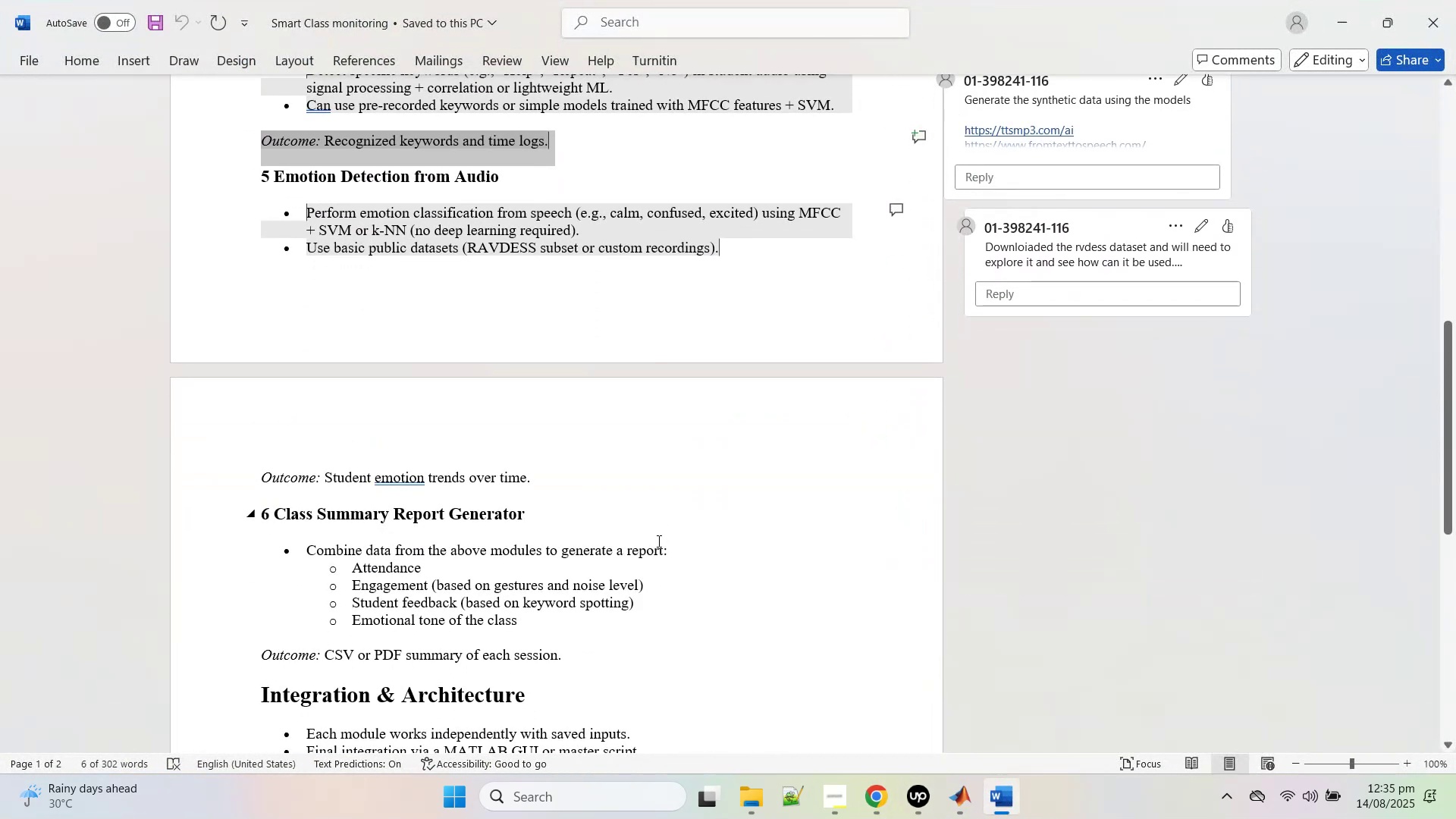 
scroll: coordinate [656, 541], scroll_direction: up, amount: 1.0
 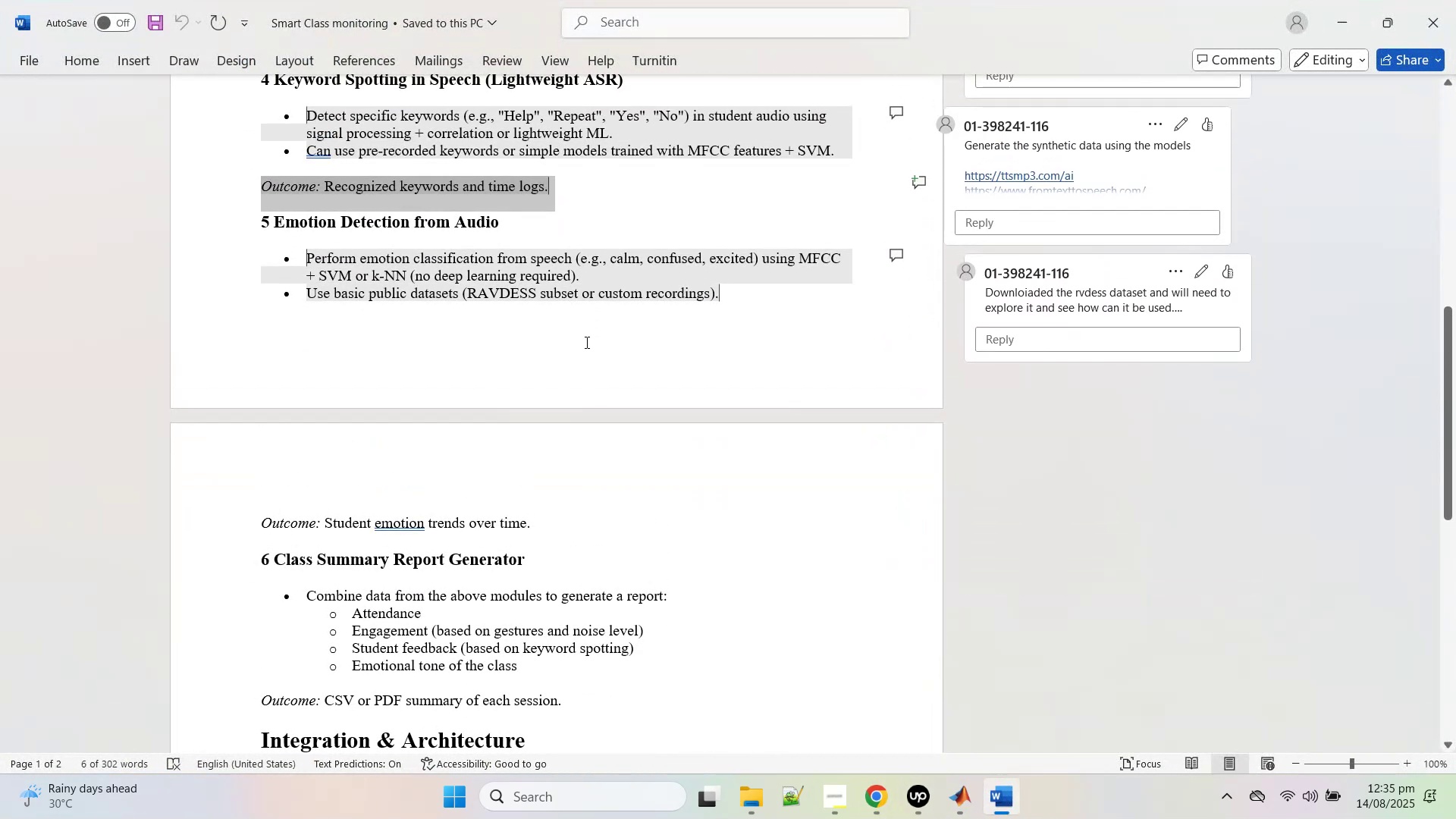 
left_click([592, 324])
 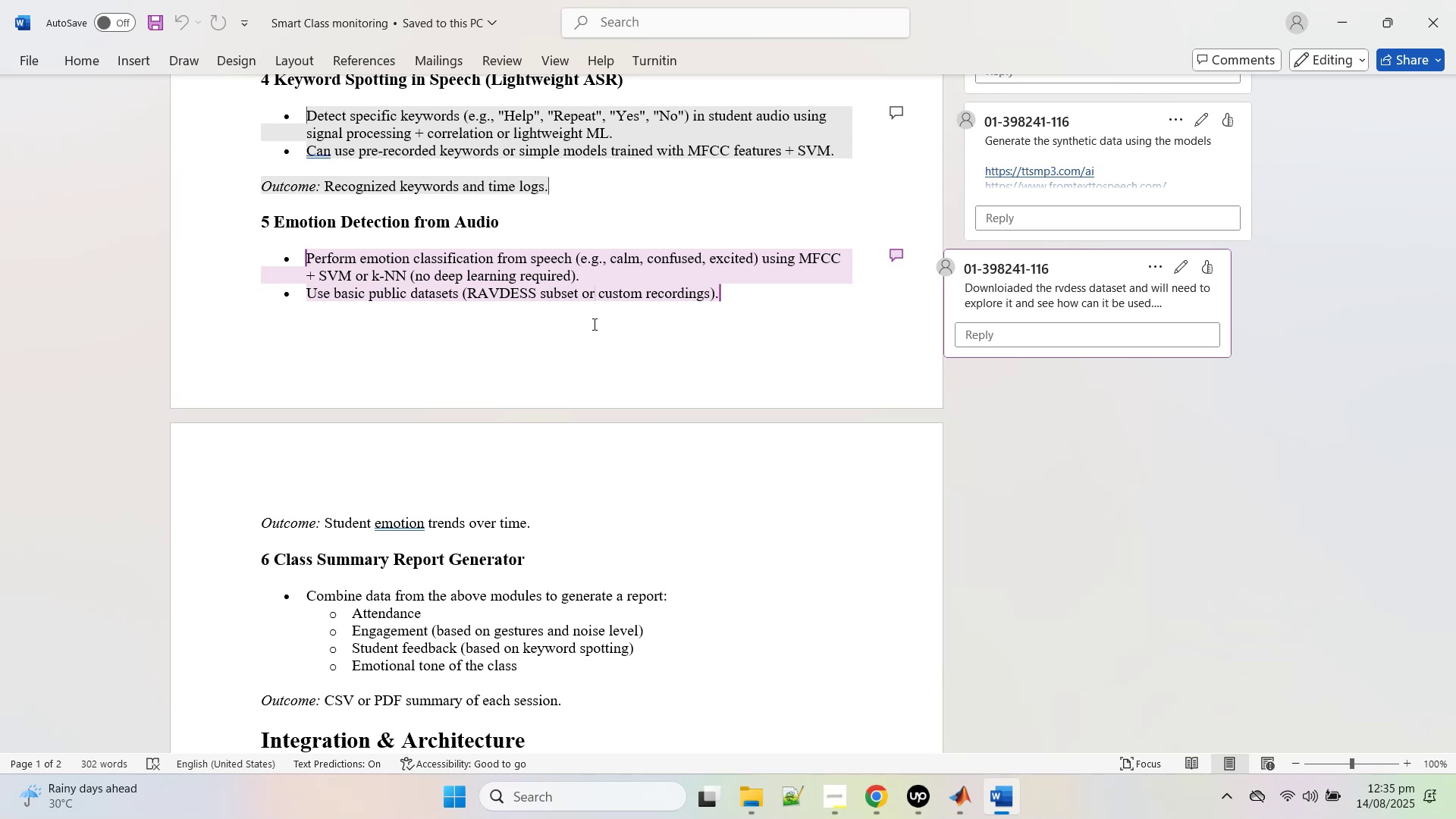 
wait(16.61)
 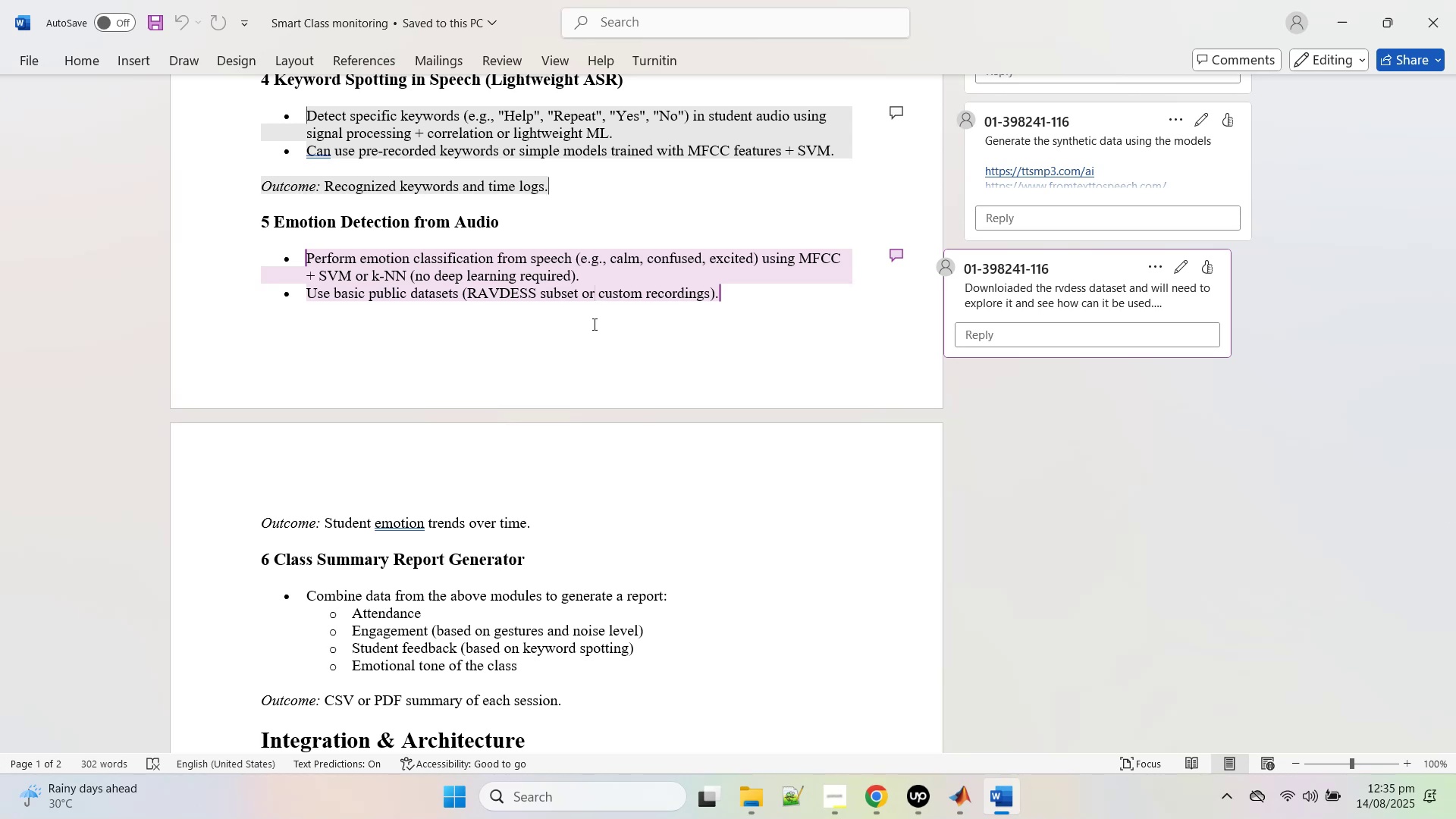 
left_click([733, 286])
 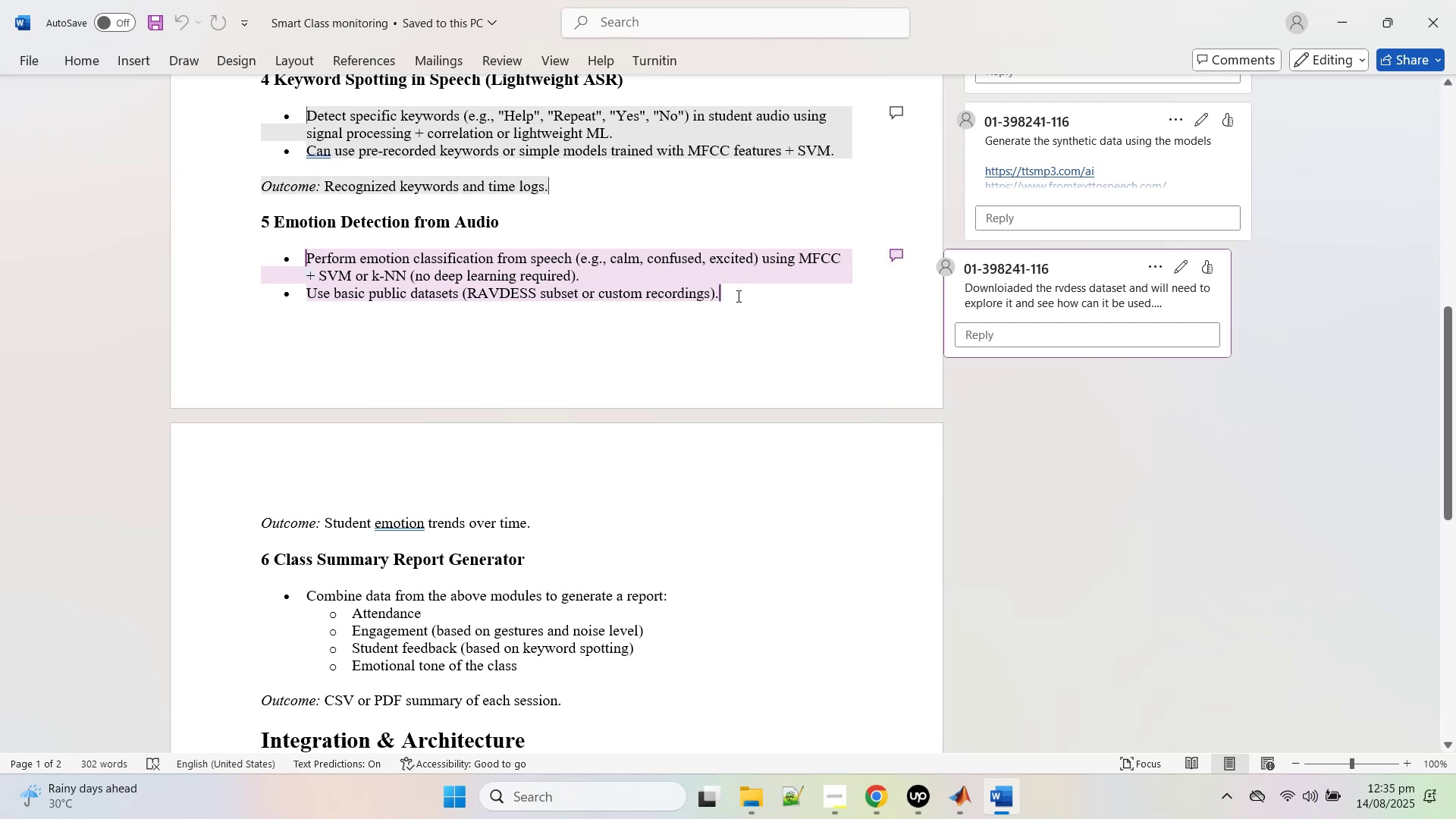 
left_click_drag(start_coordinate=[737, 296], to_coordinate=[292, 264])
 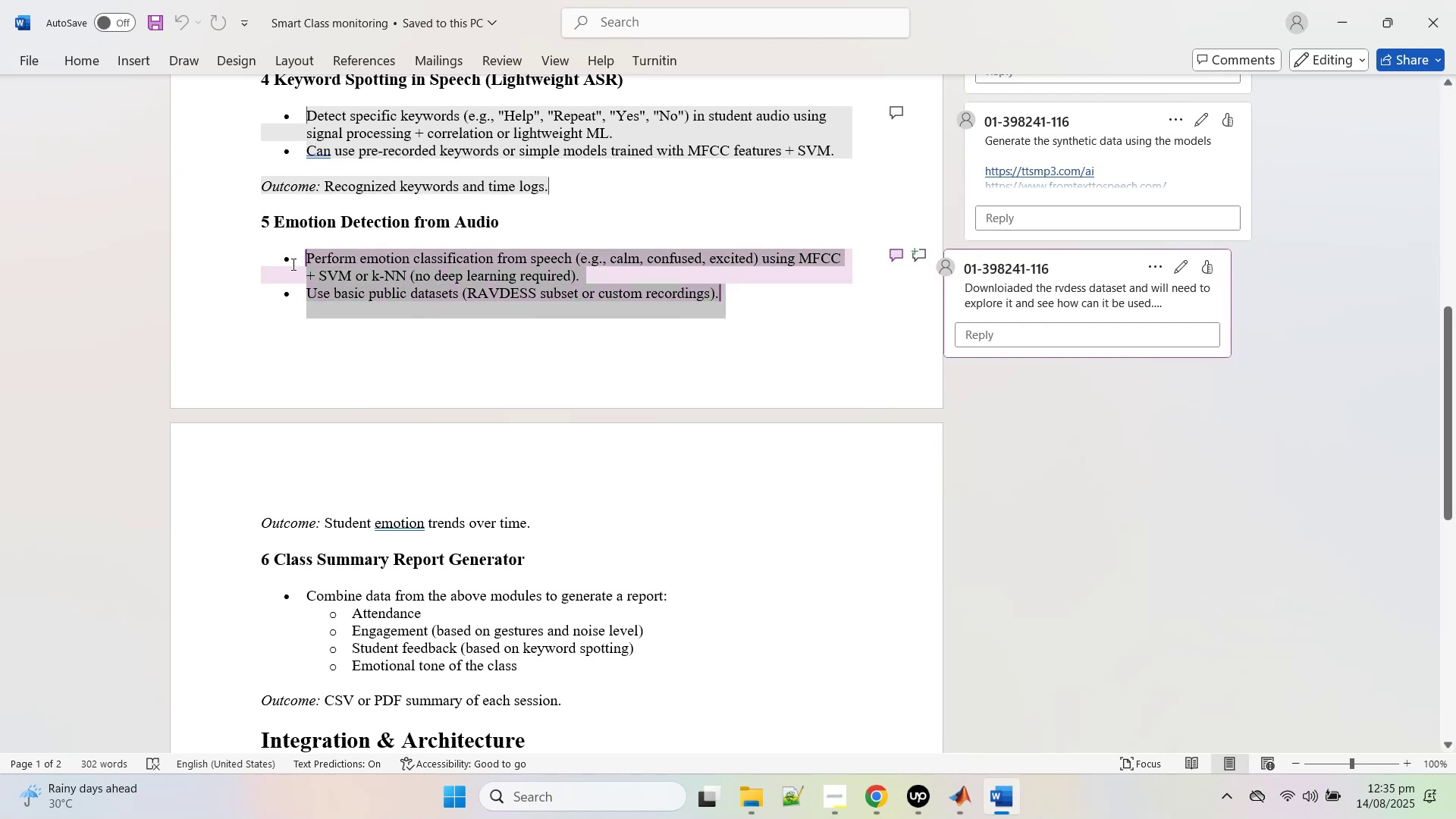 
key(Control+C)
 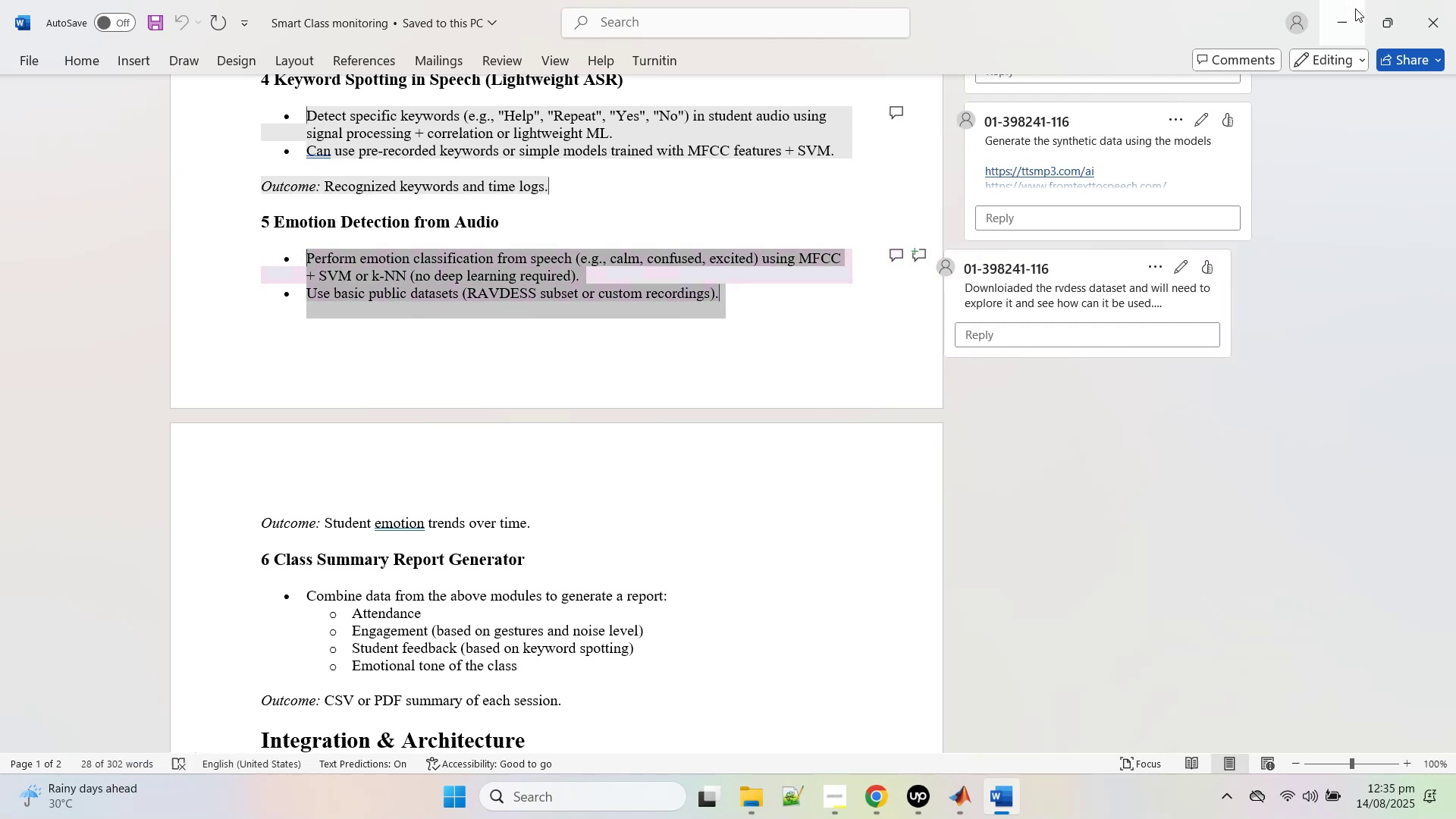 
left_click([1355, 8])
 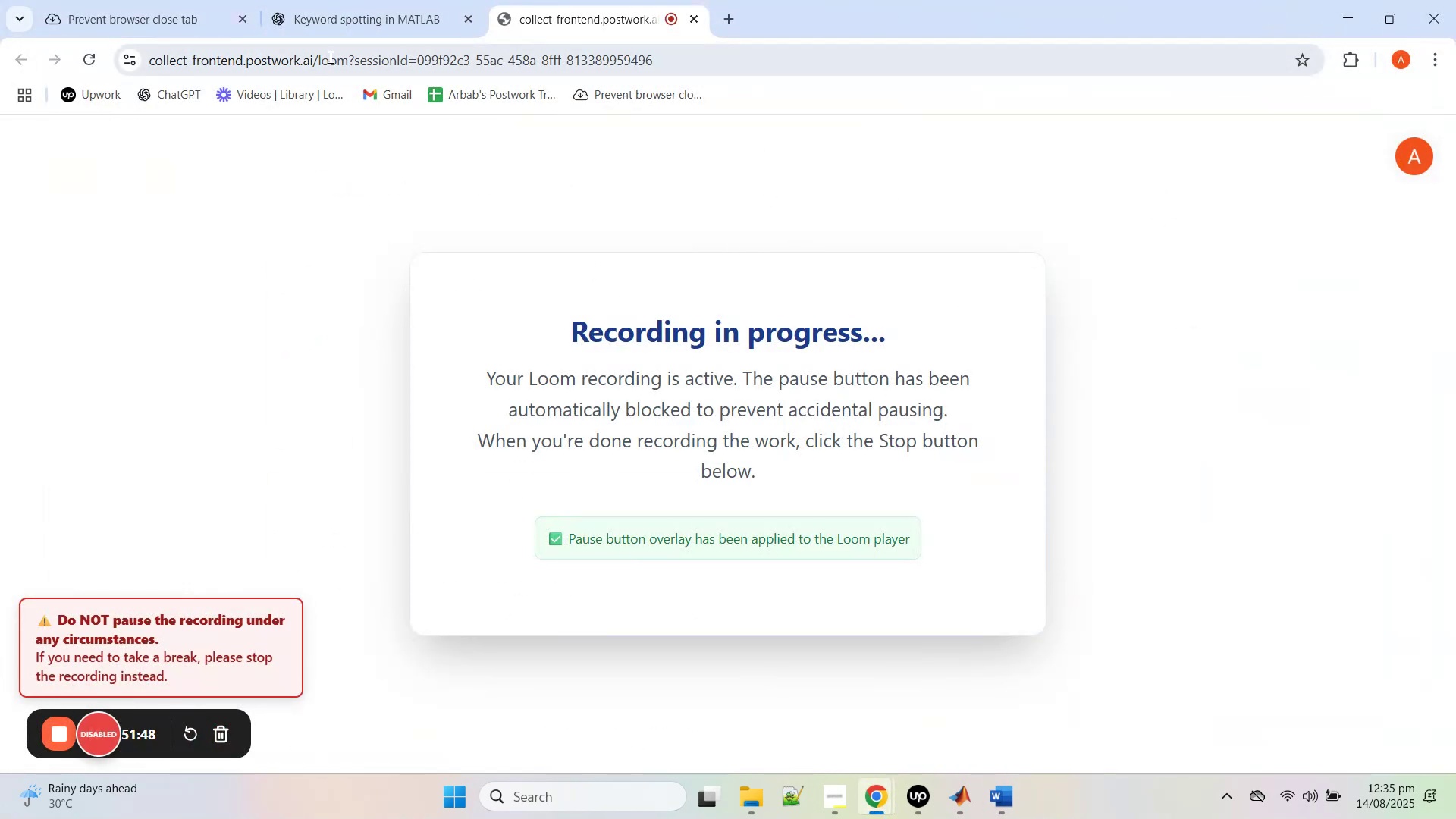 
left_click([370, 22])
 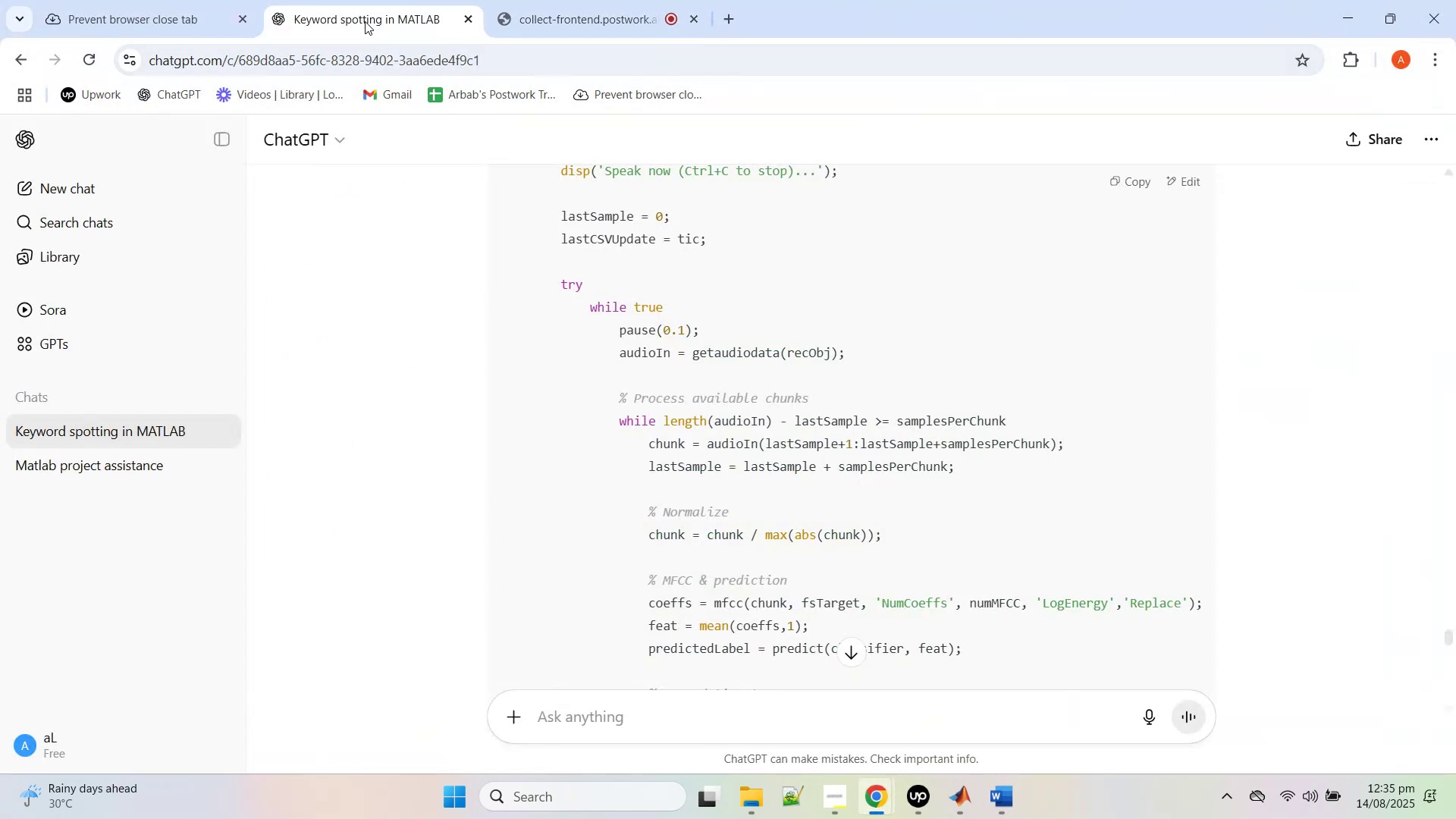 
scroll: coordinate [665, 374], scroll_direction: up, amount: 58.0
 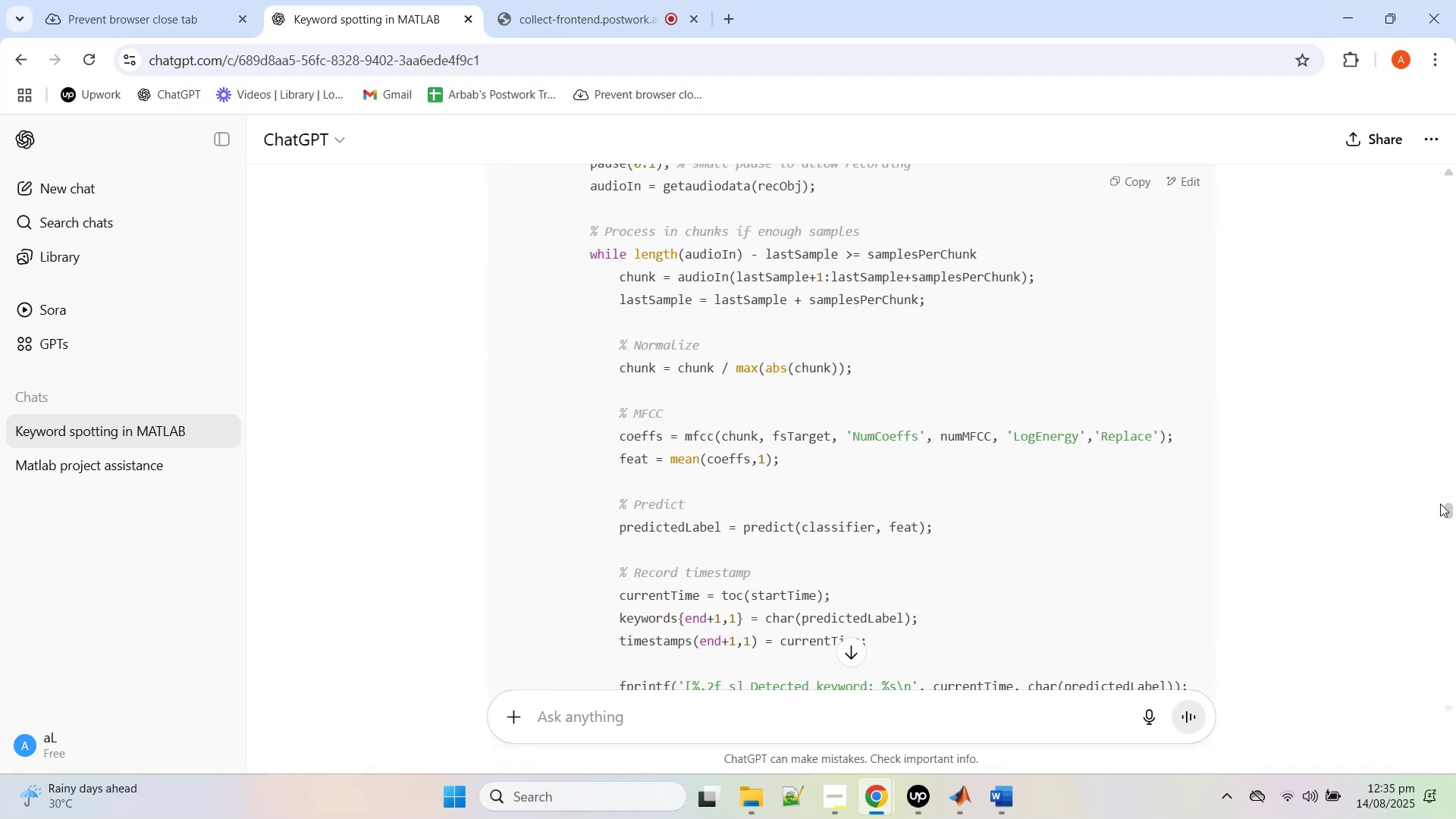 
left_click_drag(start_coordinate=[1450, 510], to_coordinate=[1455, 174])
 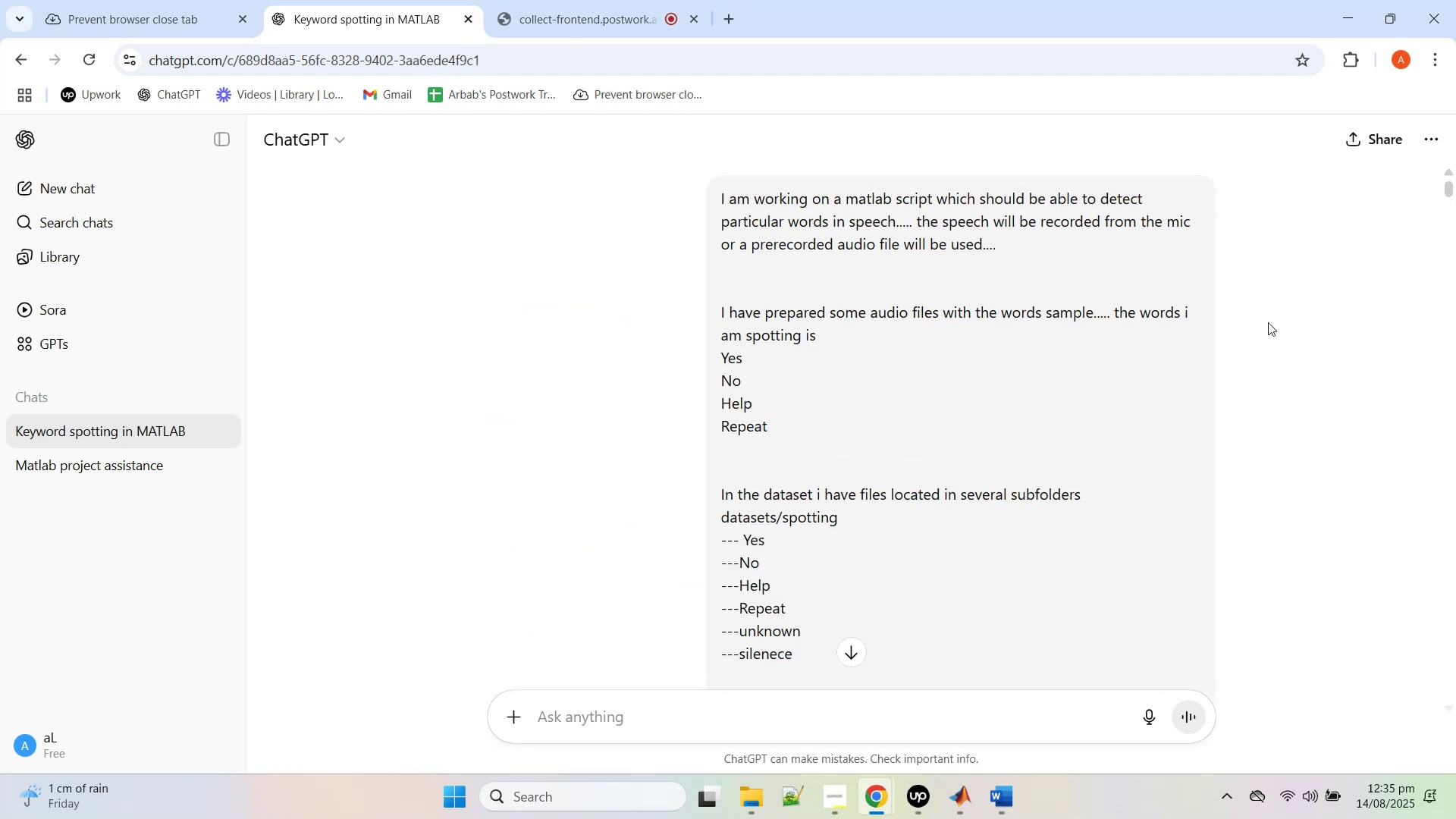 
scroll: coordinate [1247, 403], scroll_direction: down, amount: 3.0
 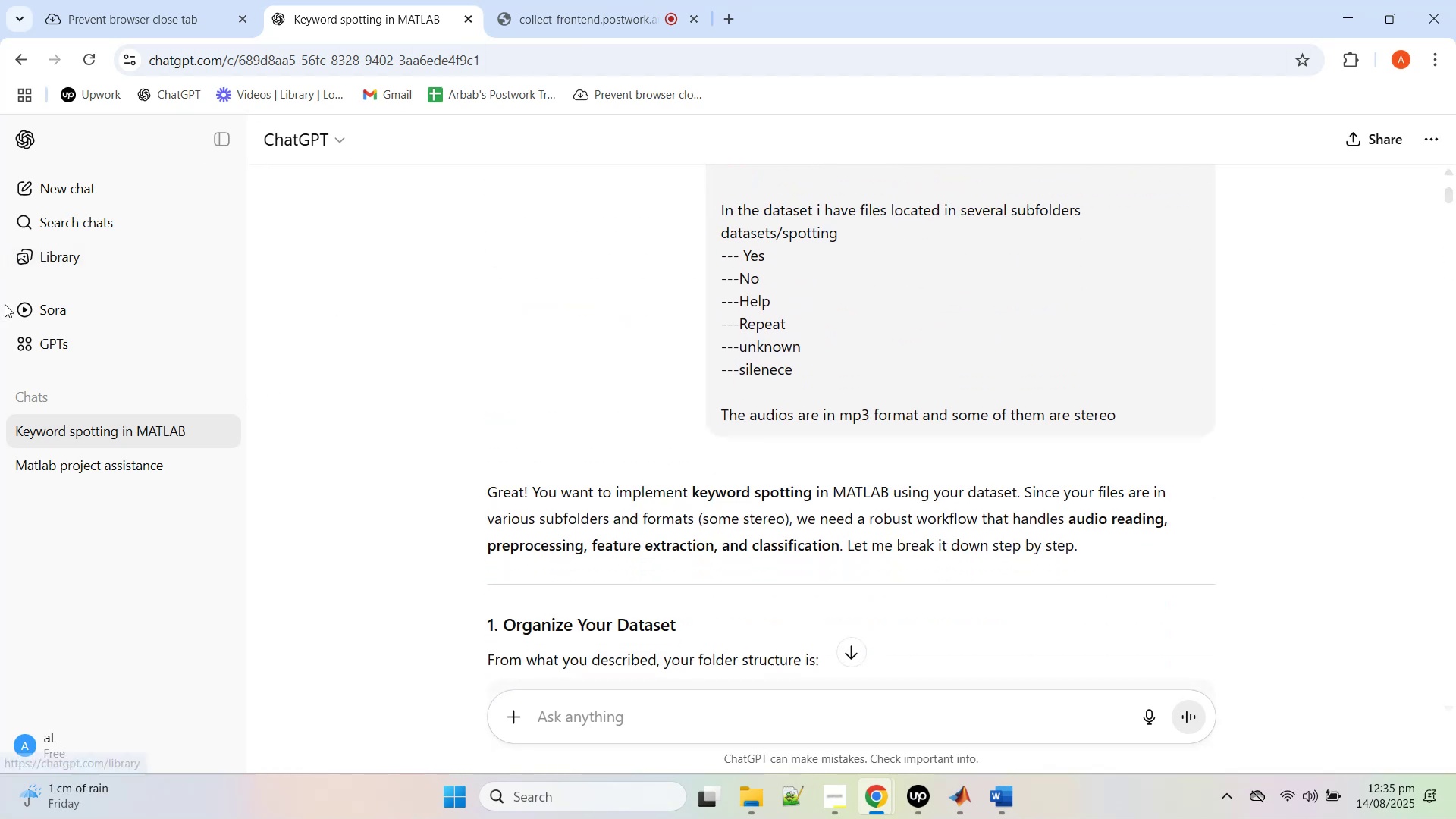 
middle_click([53, 192])
 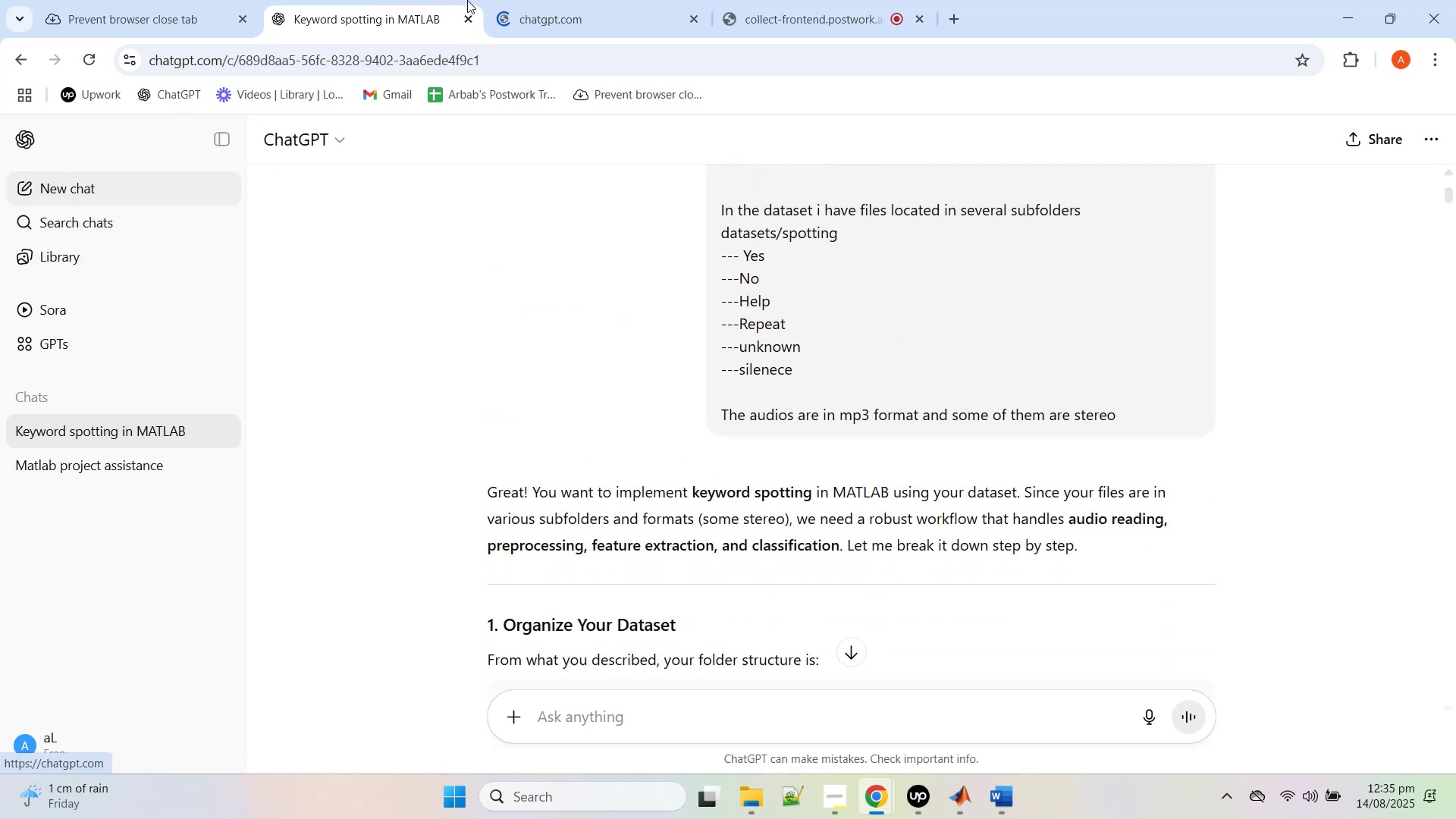 
left_click([553, 0])
 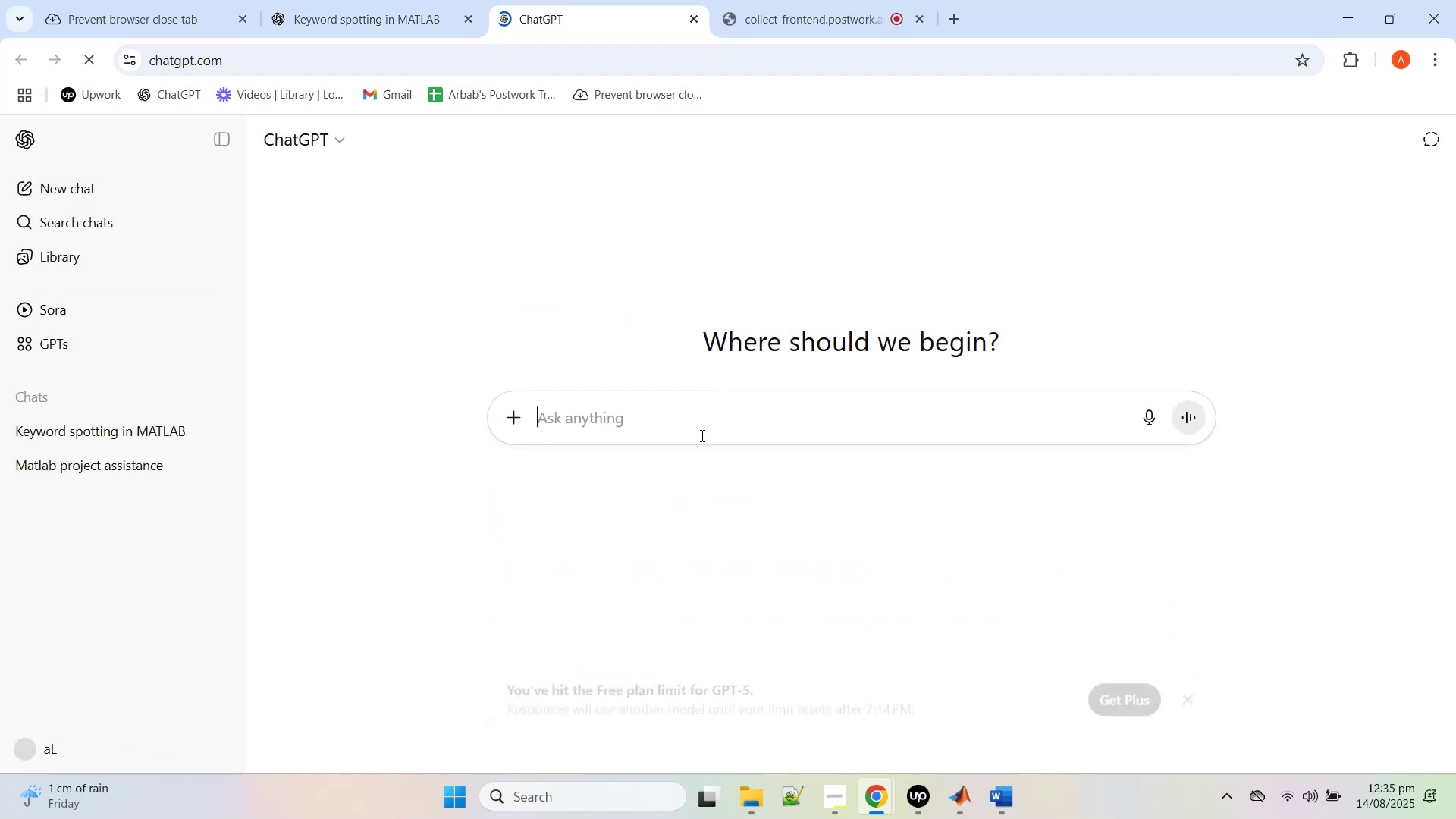 
double_click([705, 420])
 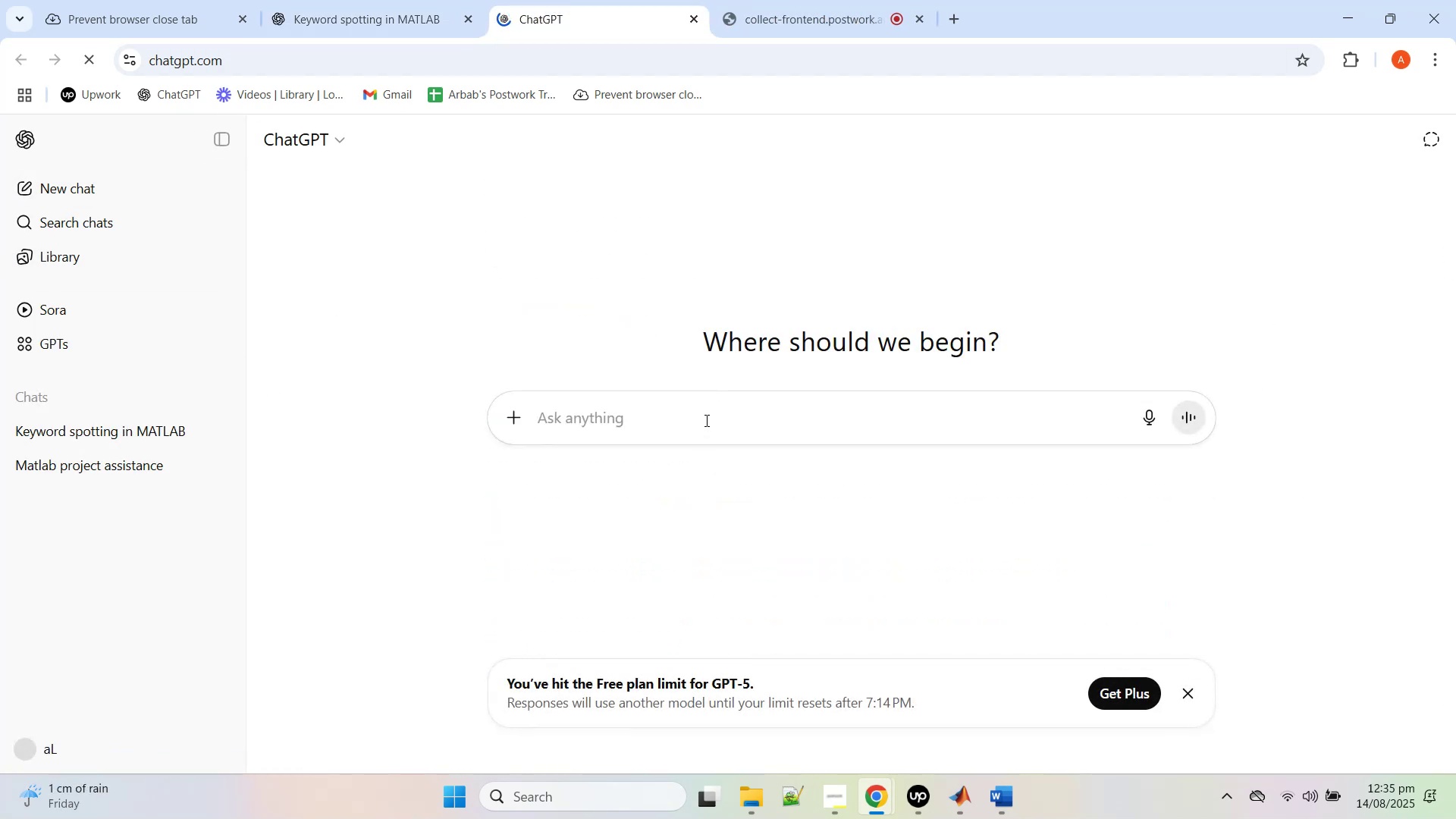 
key(Control+V)
 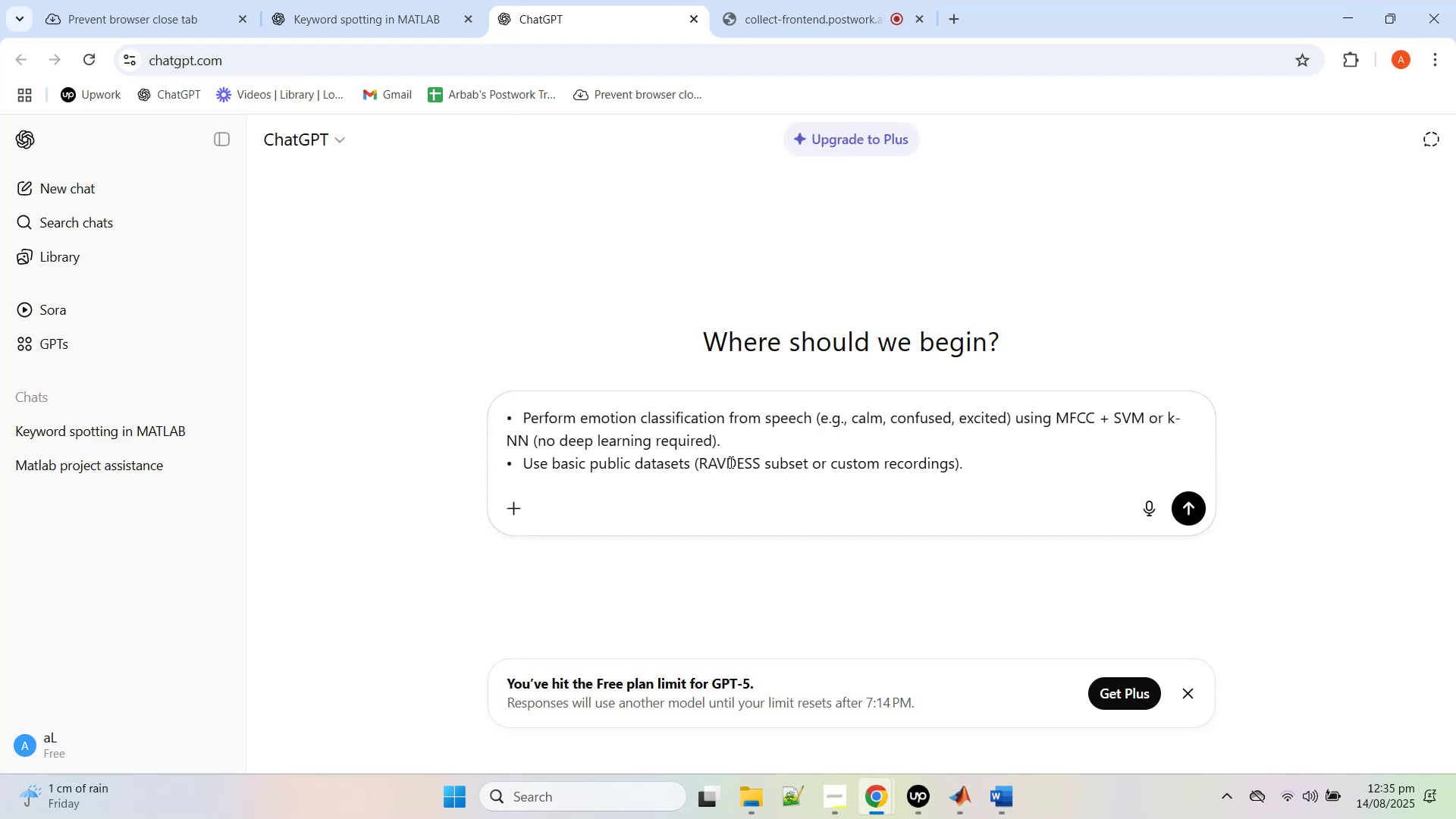 
scroll: coordinate [742, 469], scroll_direction: up, amount: 1.0
 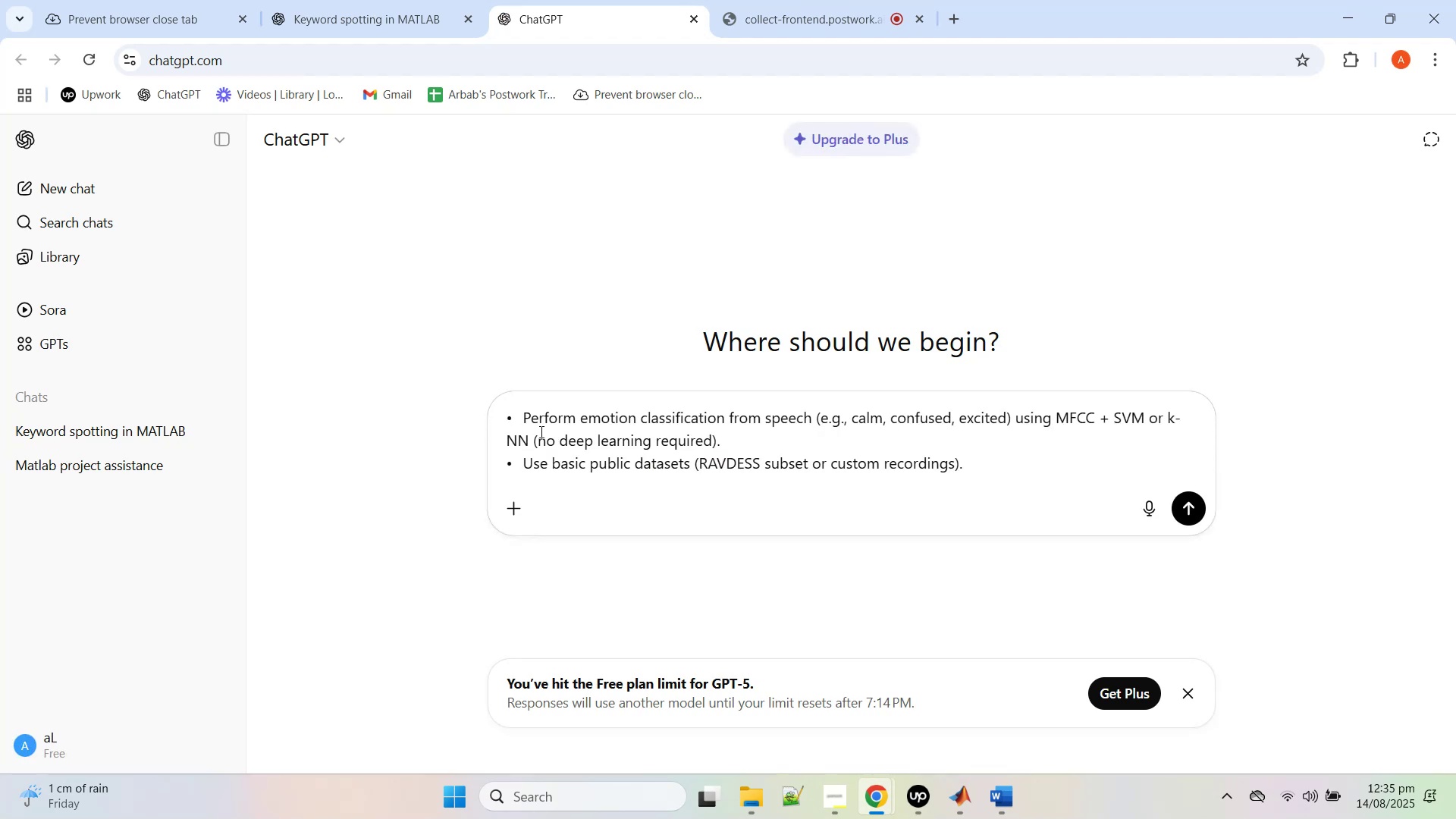 
left_click_drag(start_coordinate=[521, 419], to_coordinate=[451, 410])
 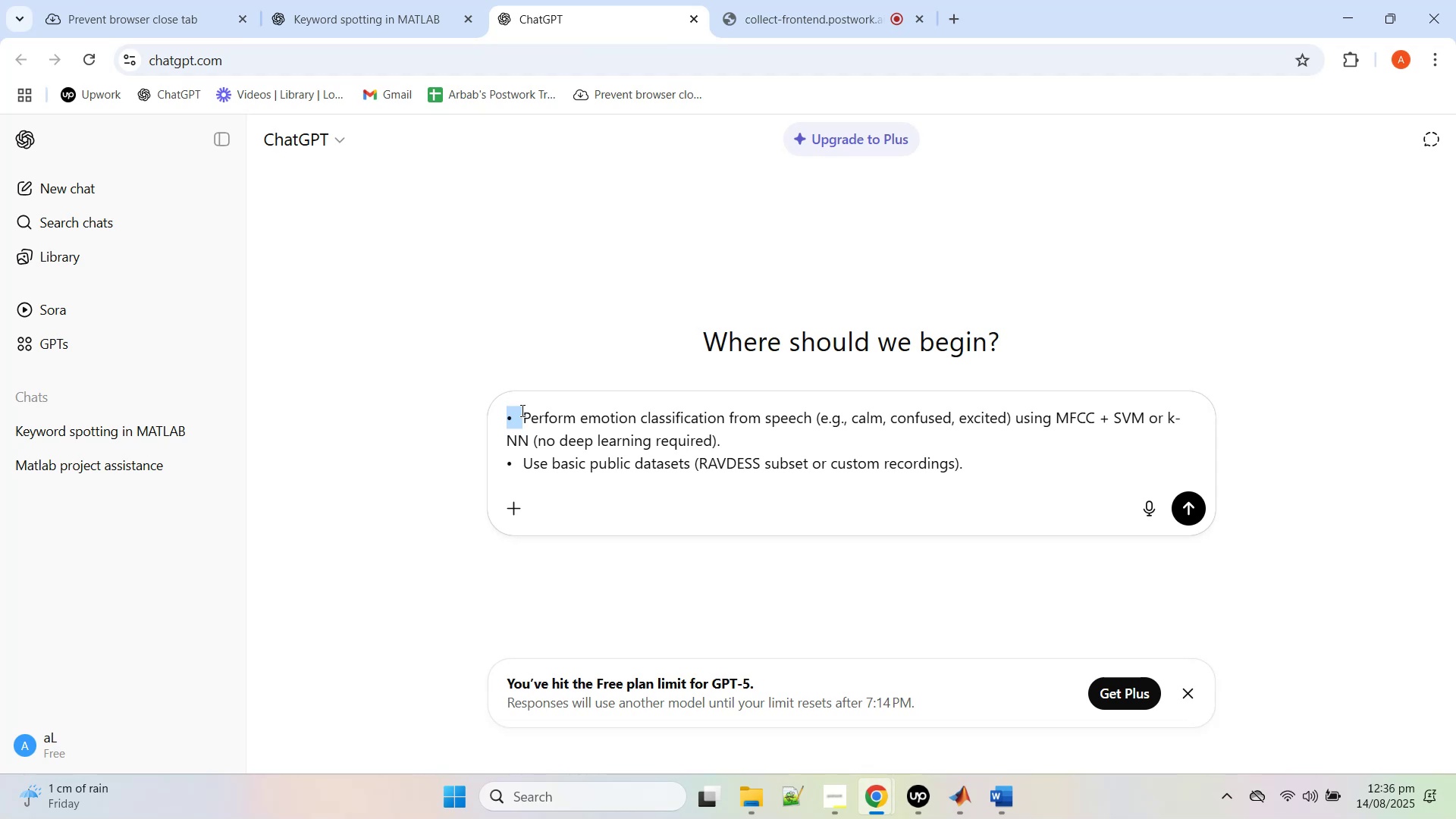 
wait(21.35)
 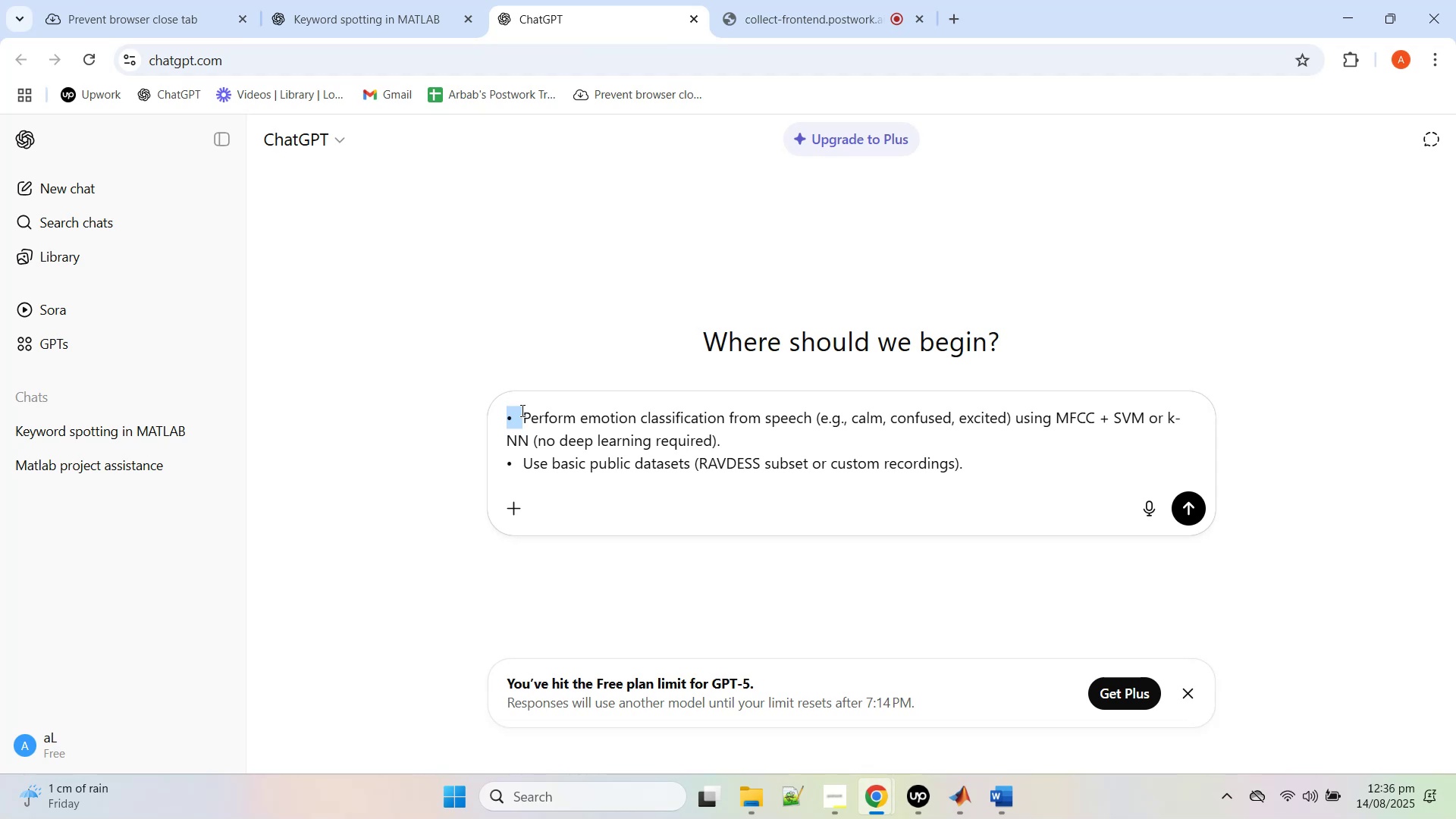 
double_click([865, 476])
 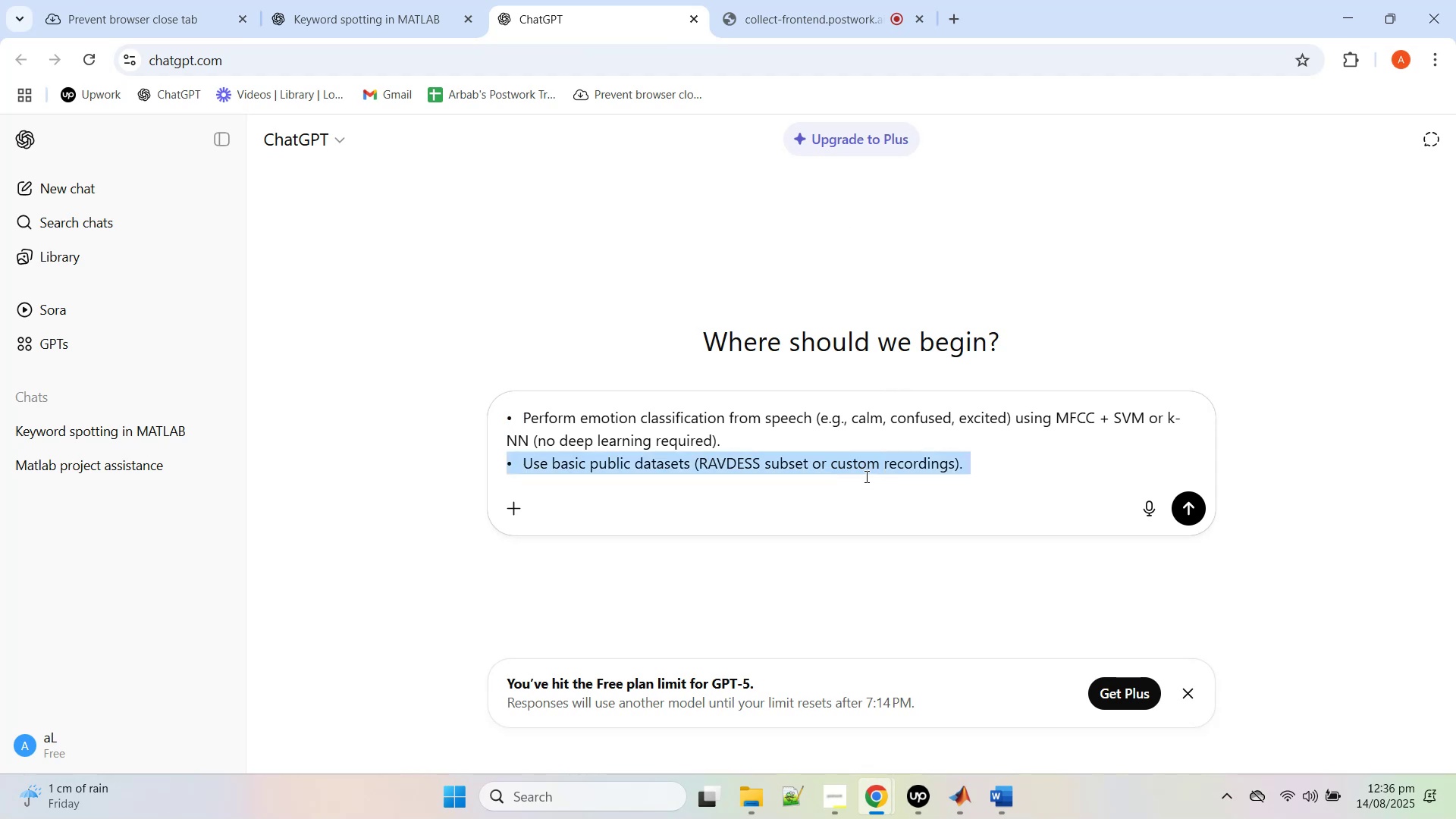 
triple_click([865, 476])
 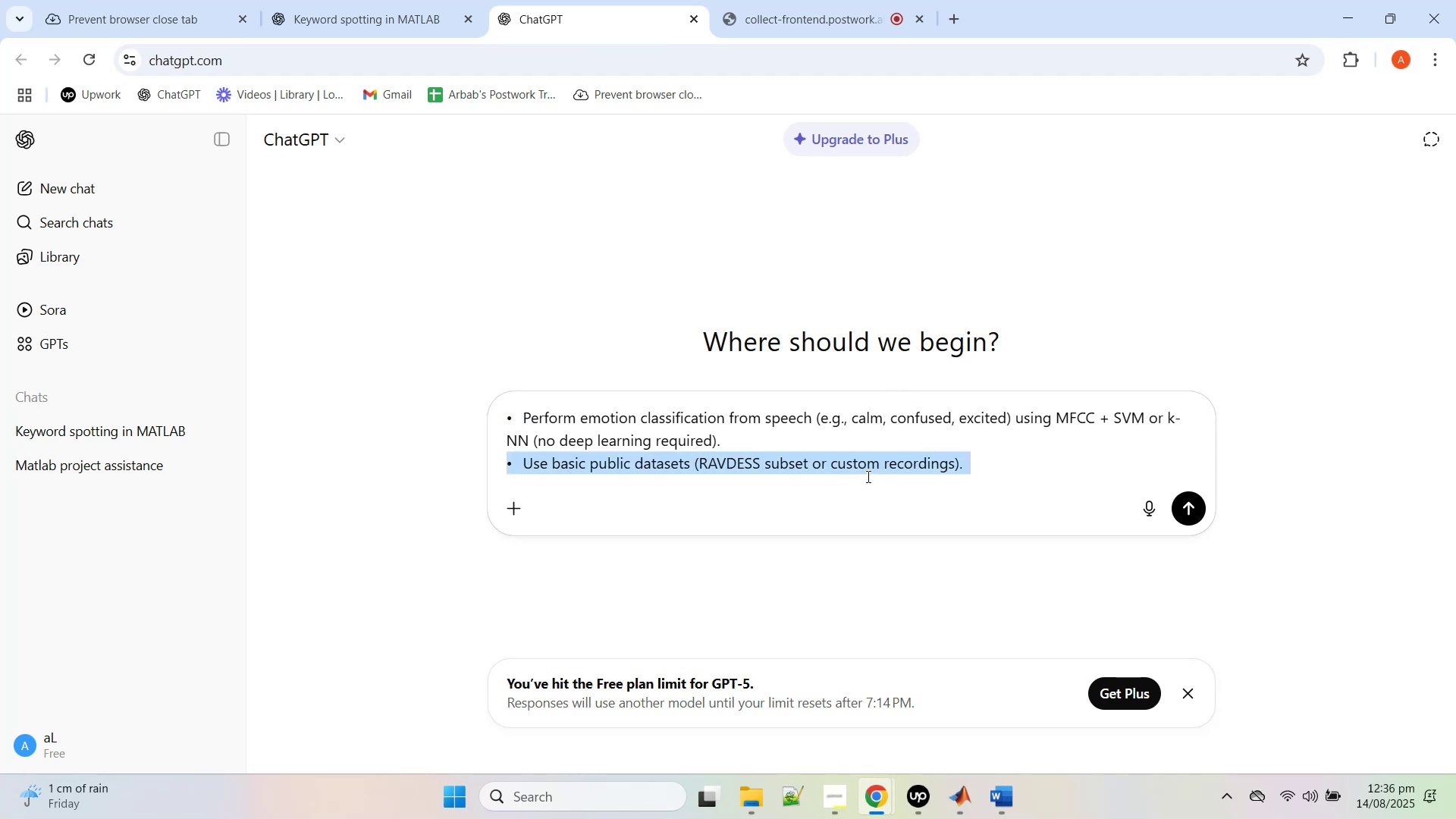 
key(Backspace)
 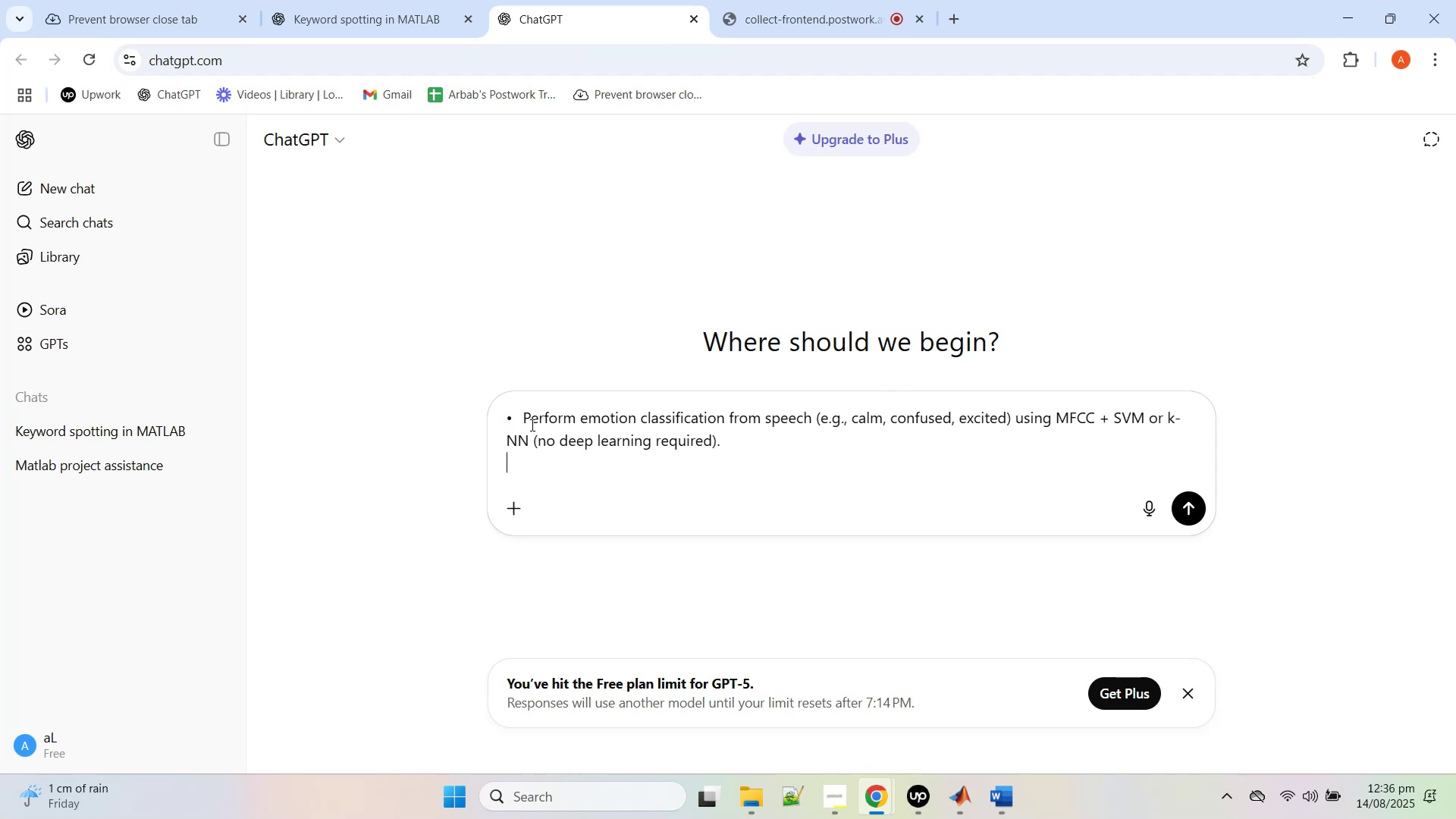 
left_click_drag(start_coordinate=[526, 419], to_coordinate=[437, 419])
 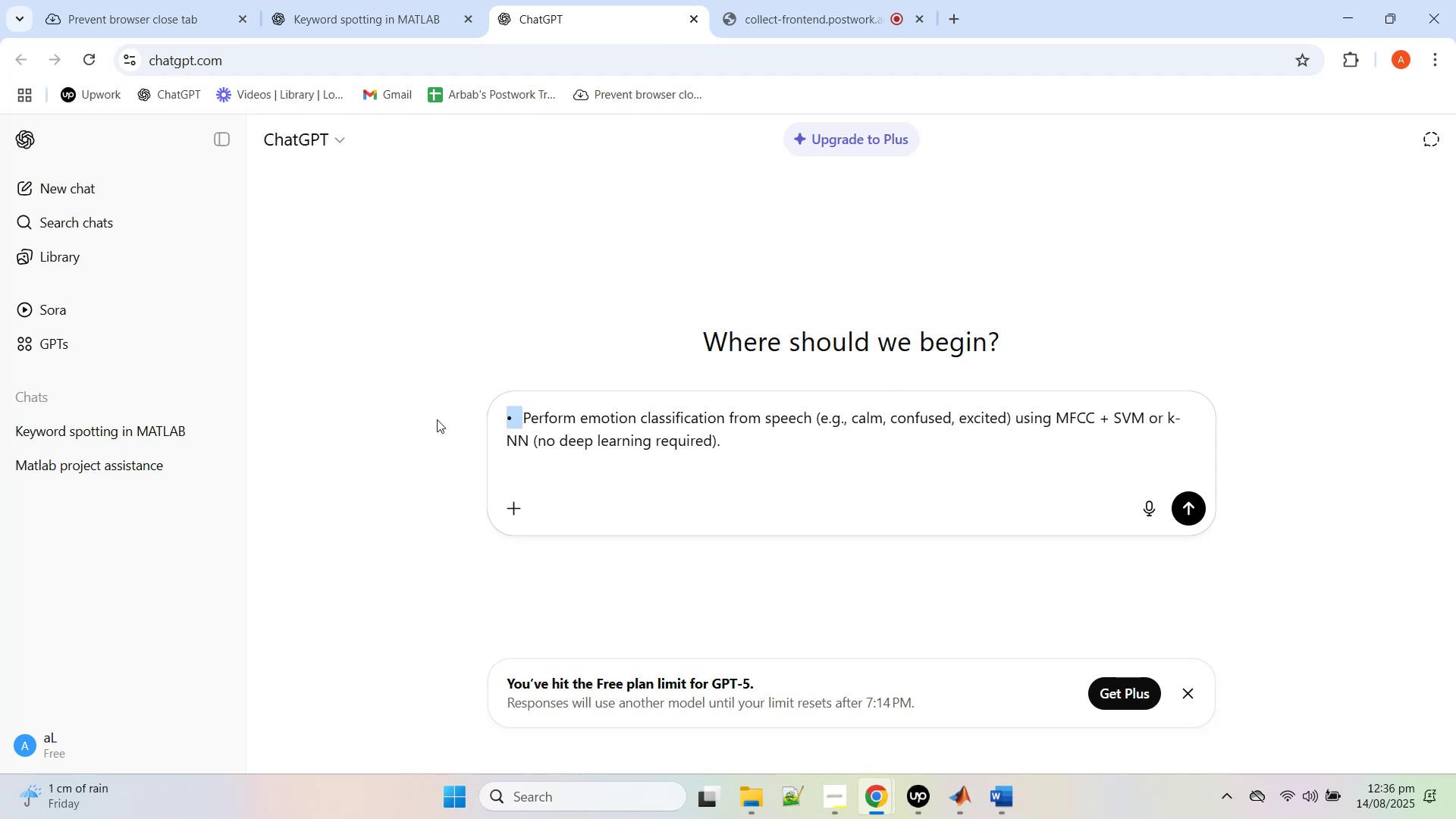 
key(Backspace)
 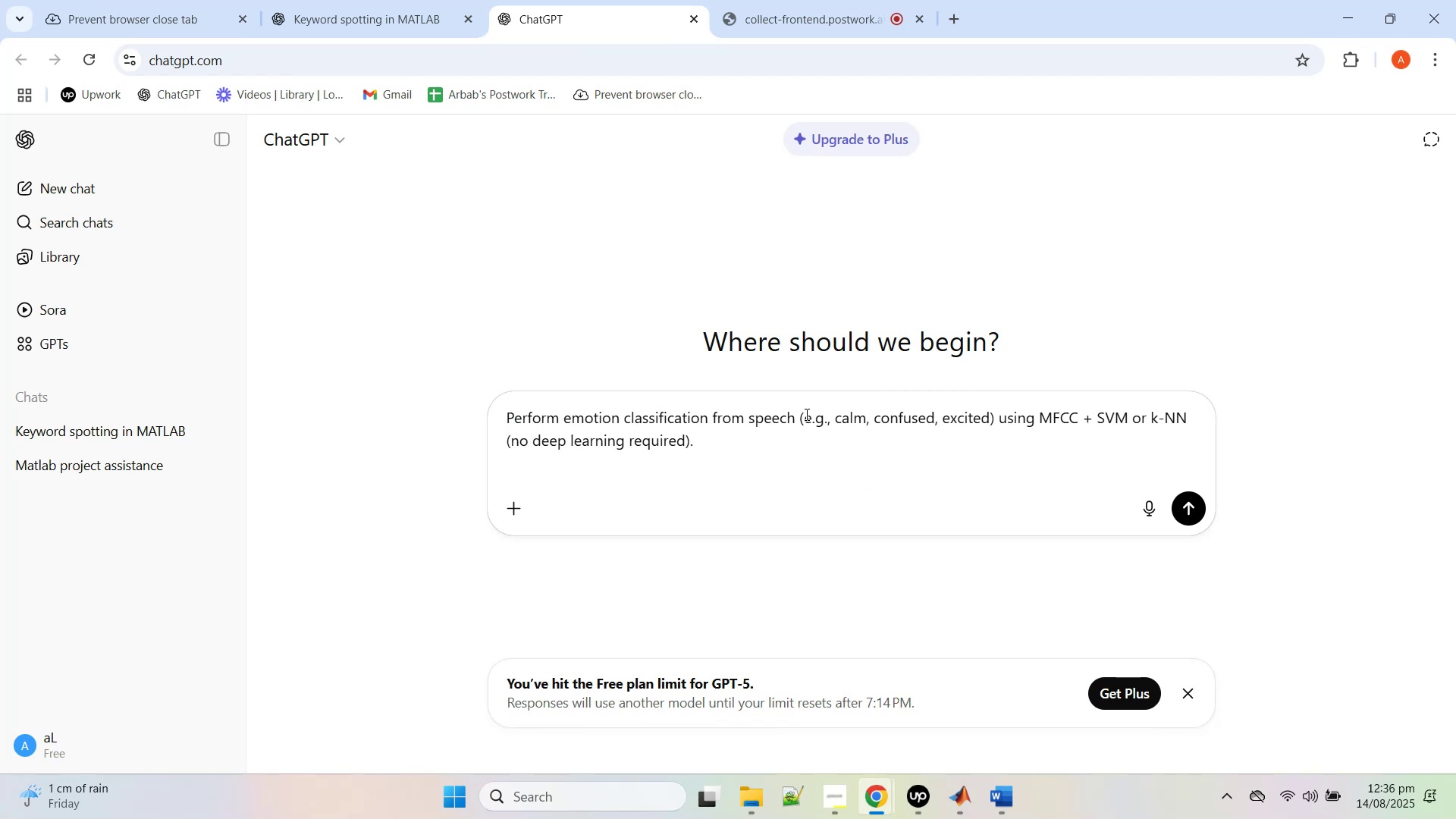 
left_click_drag(start_coordinate=[798, 414], to_coordinate=[896, 482])
 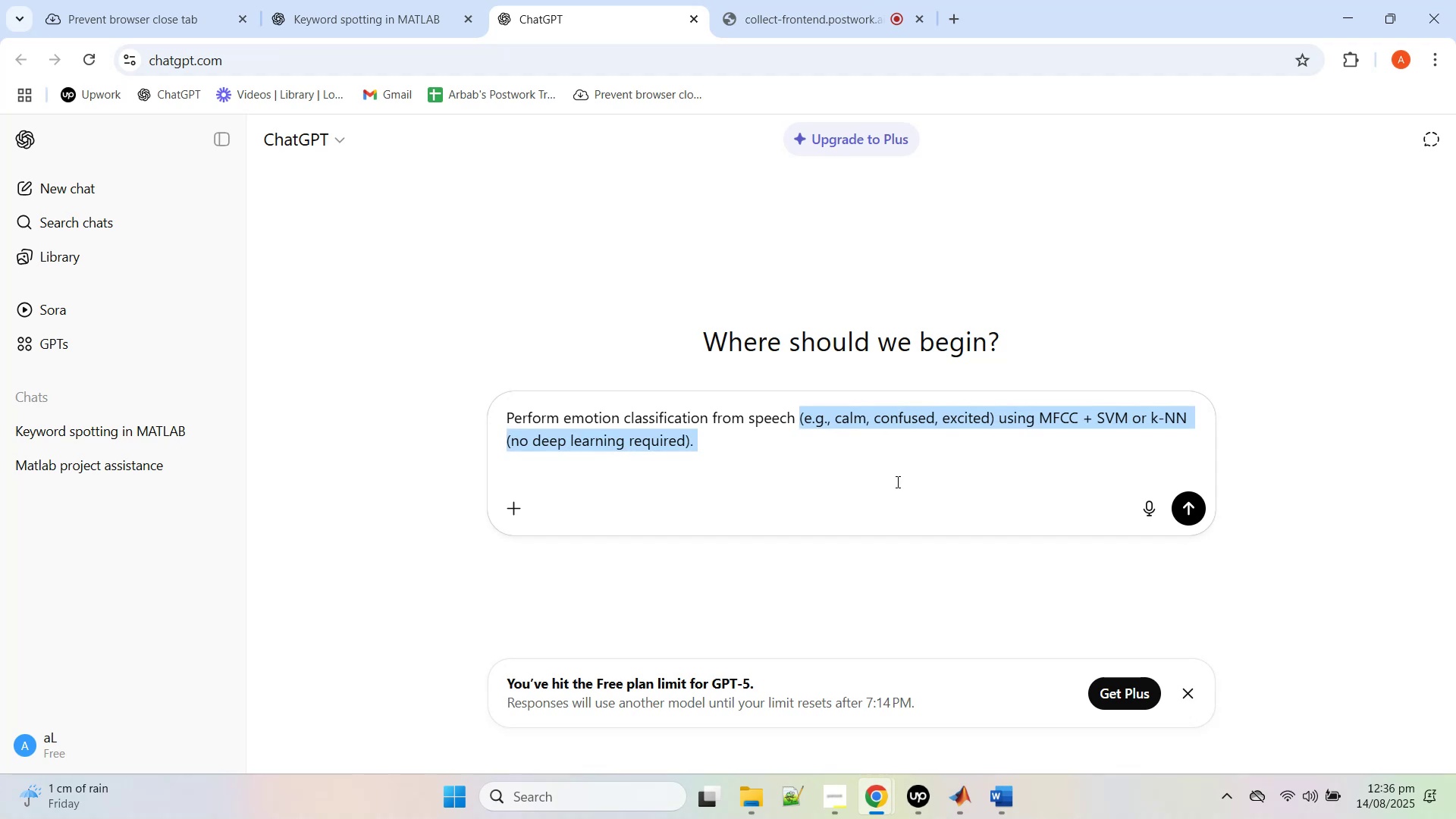 
key(Backspace)
 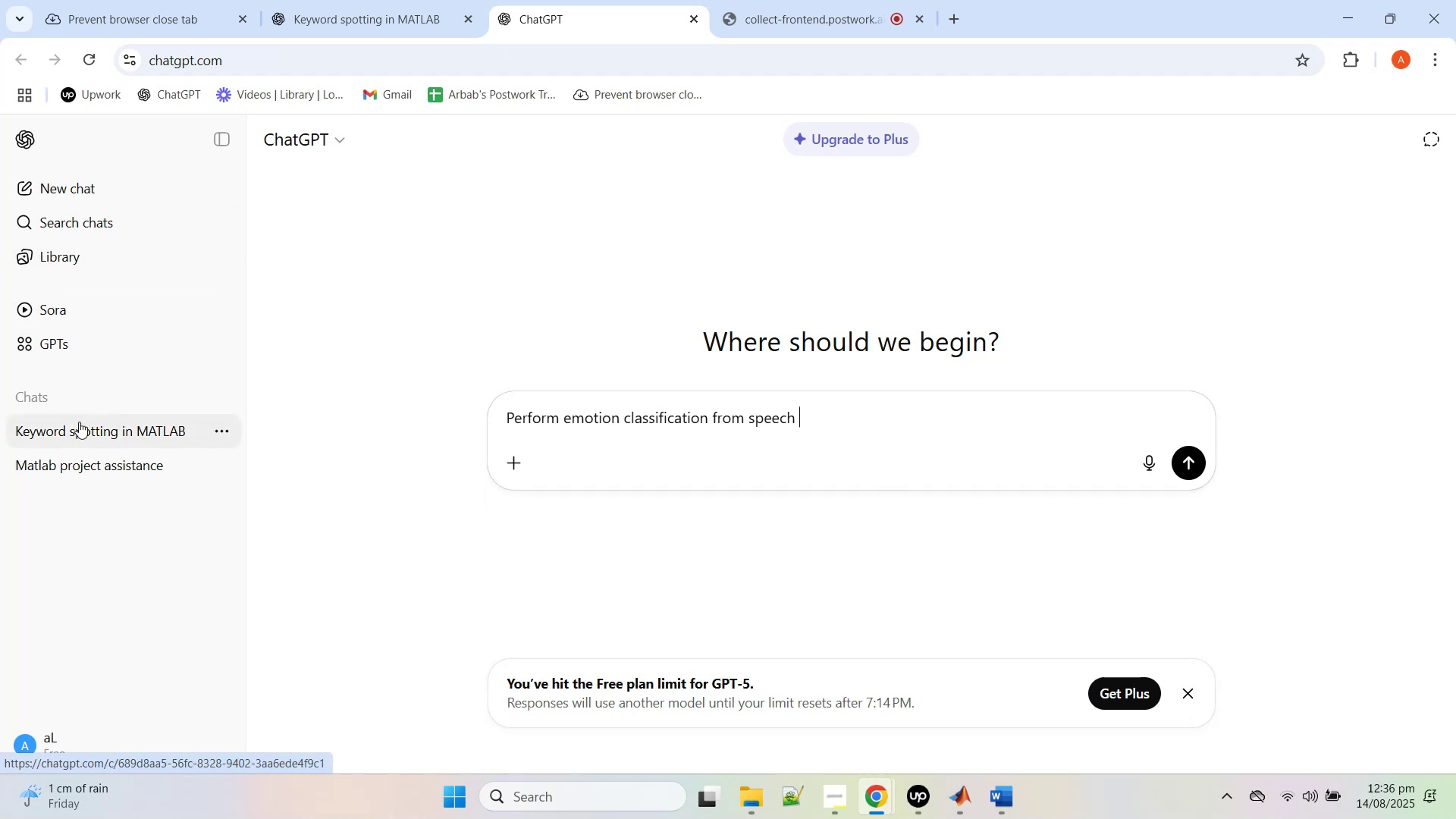 
left_click([359, 0])
 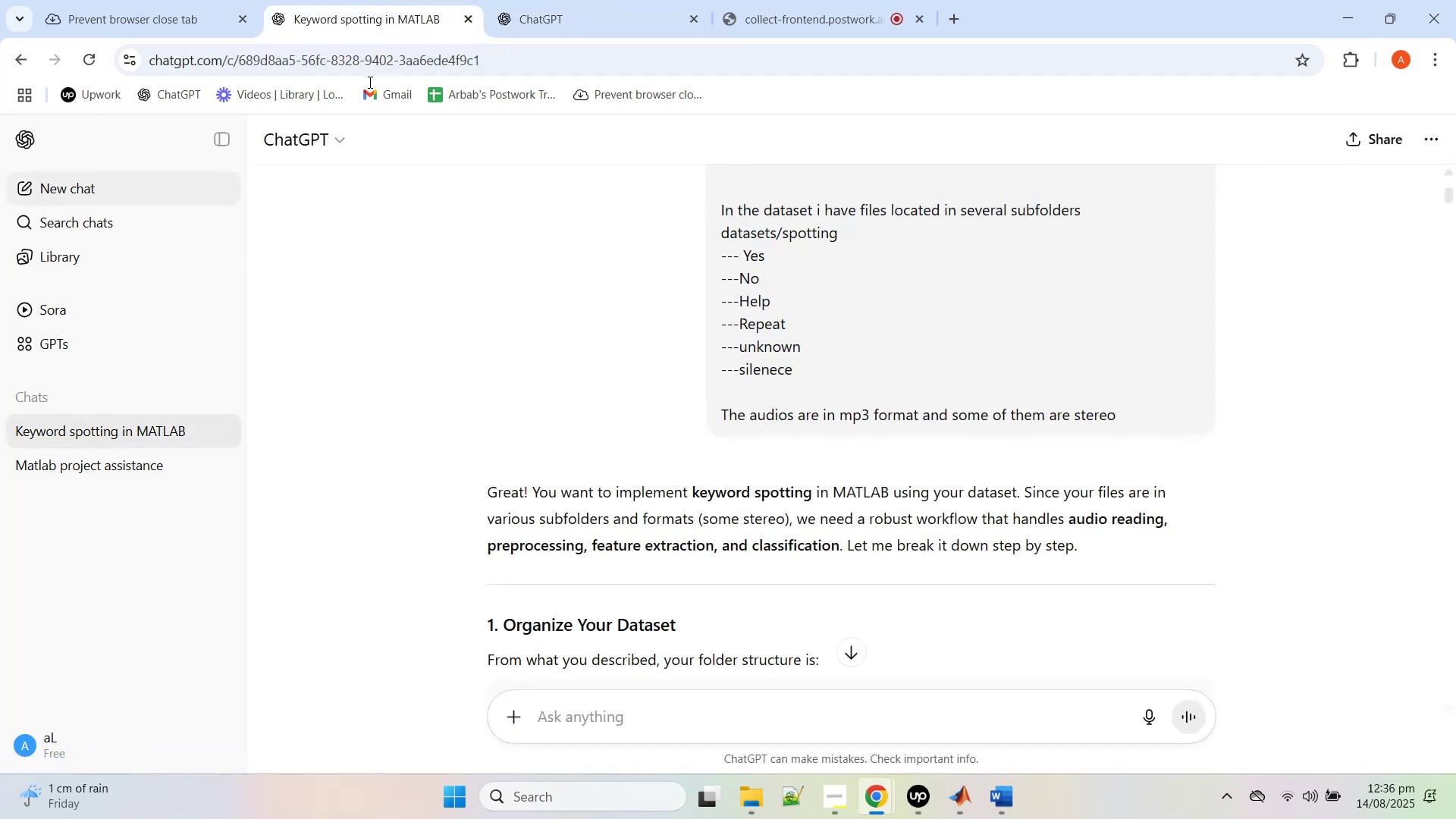 
scroll: coordinate [925, 391], scroll_direction: up, amount: 13.0
 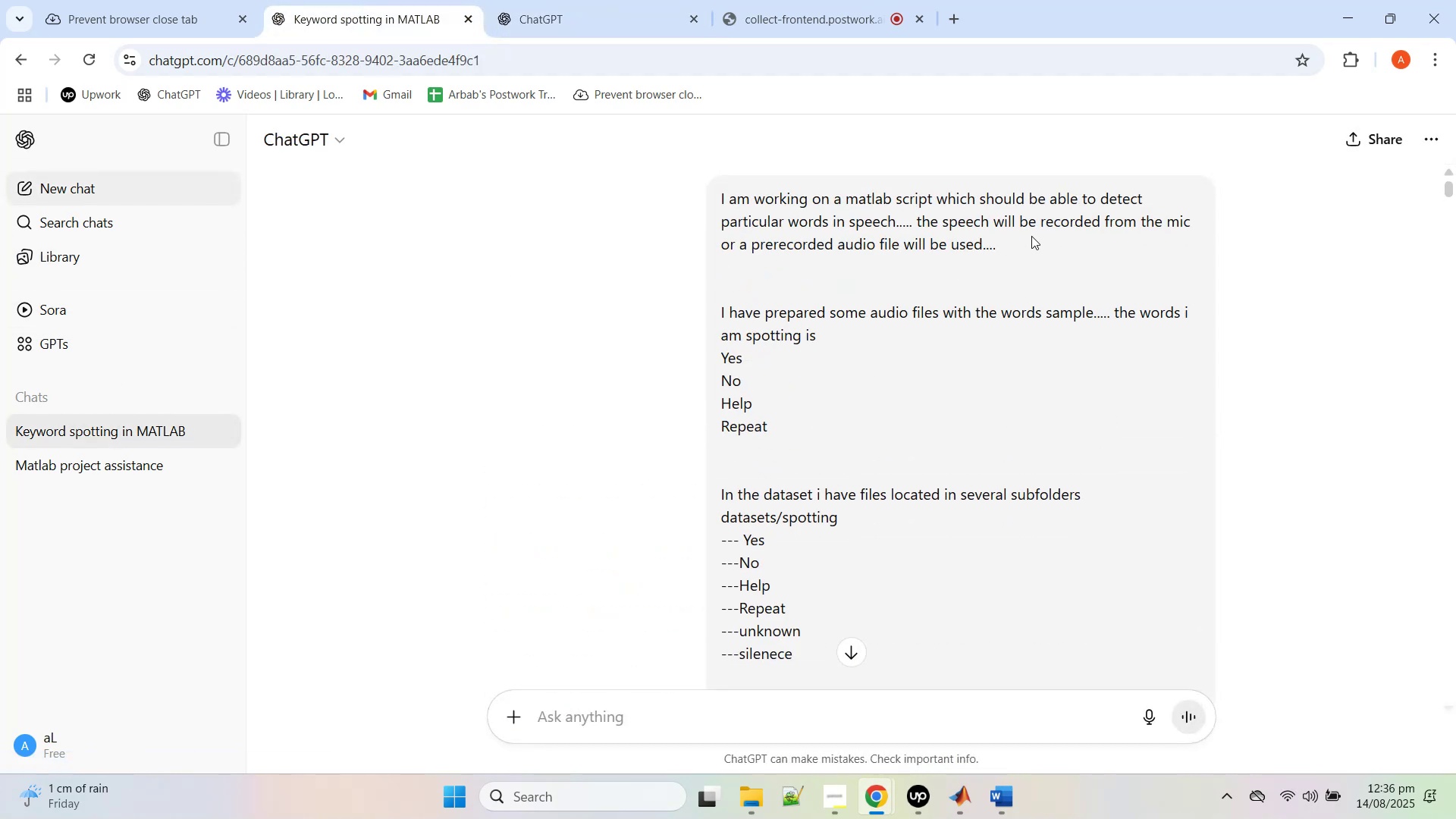 
left_click_drag(start_coordinate=[1009, 241], to_coordinate=[703, 193])
 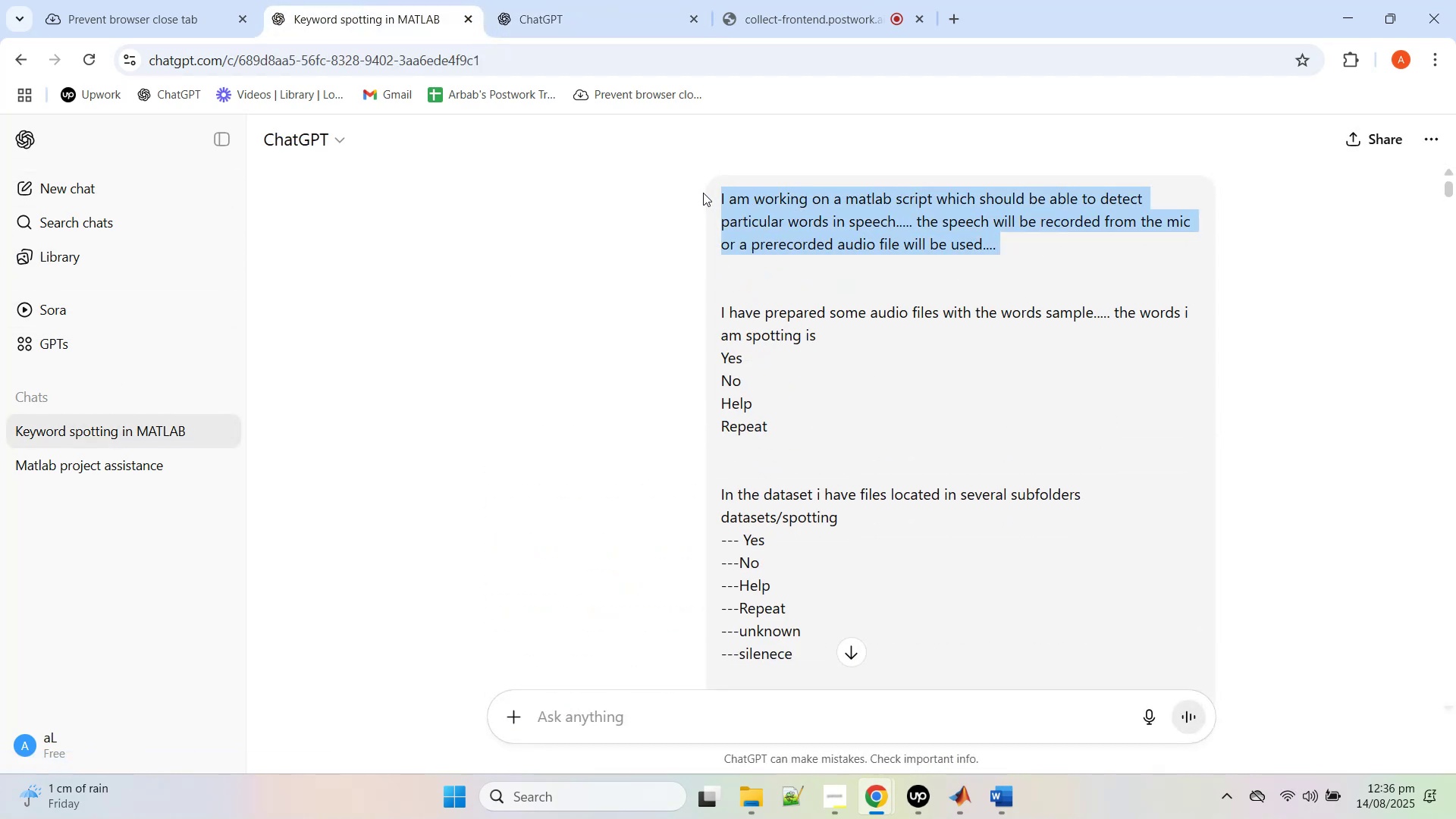 
key(Control+C)
 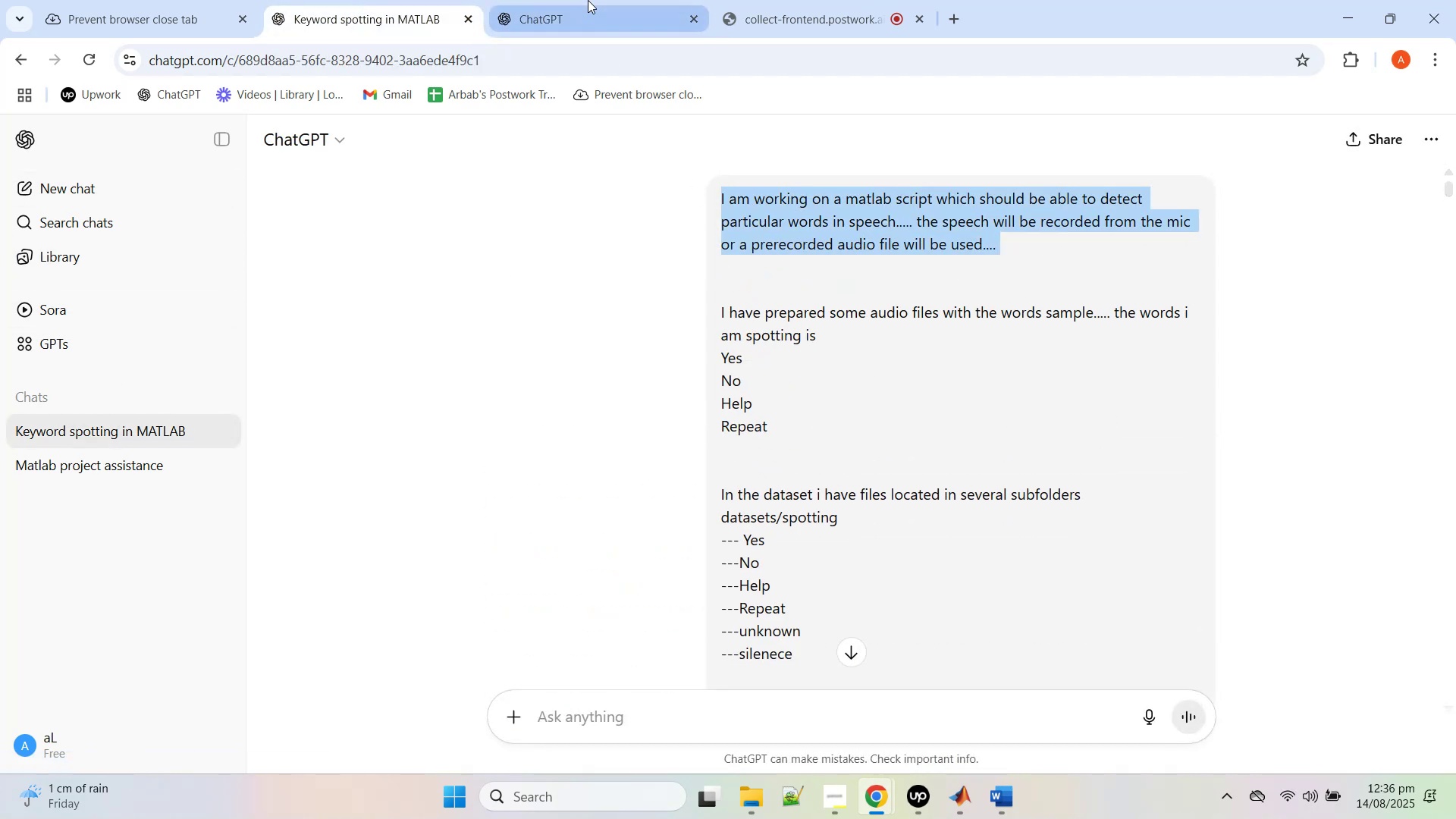 
left_click([588, 0])
 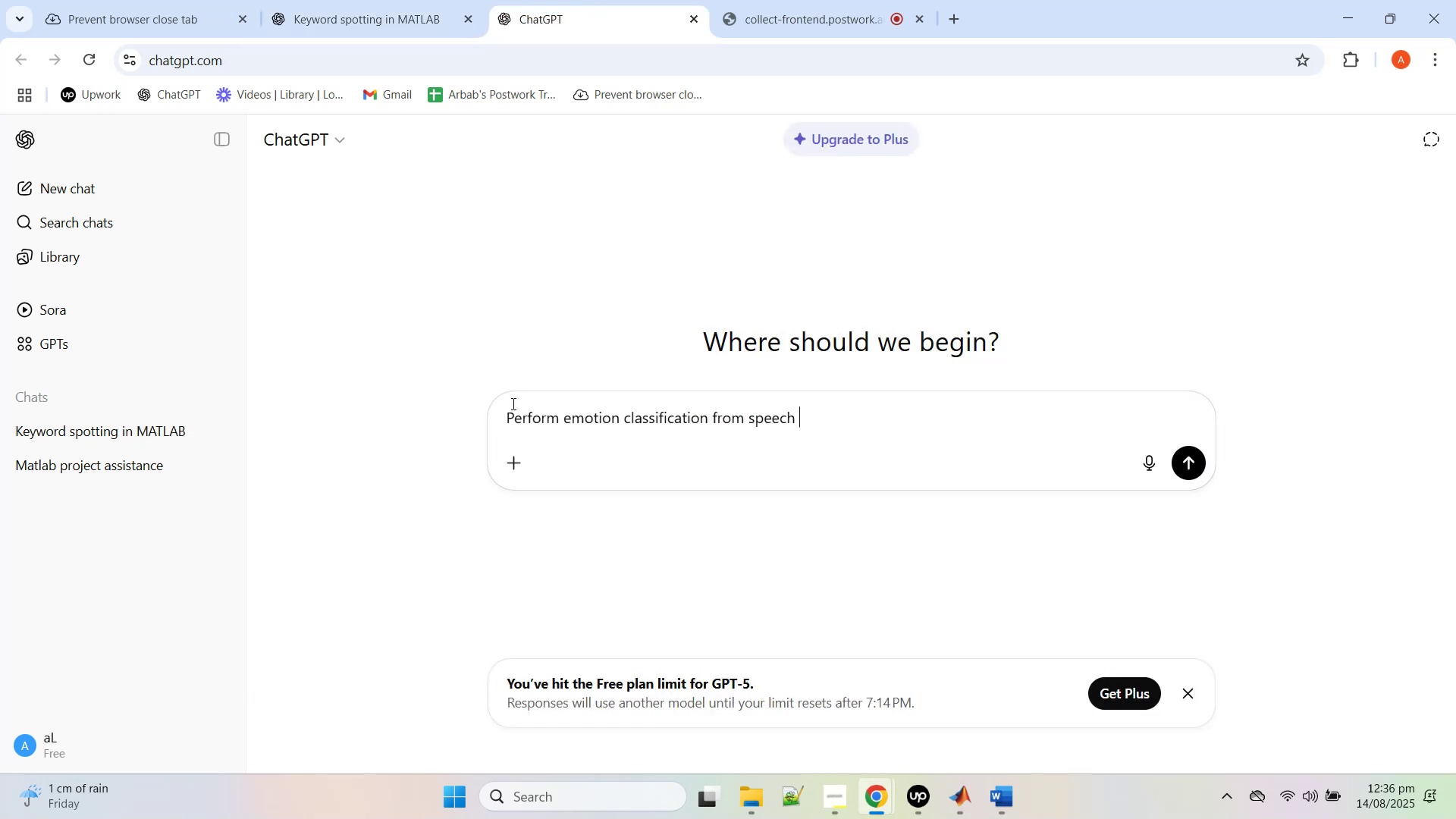 
left_click([510, 418])
 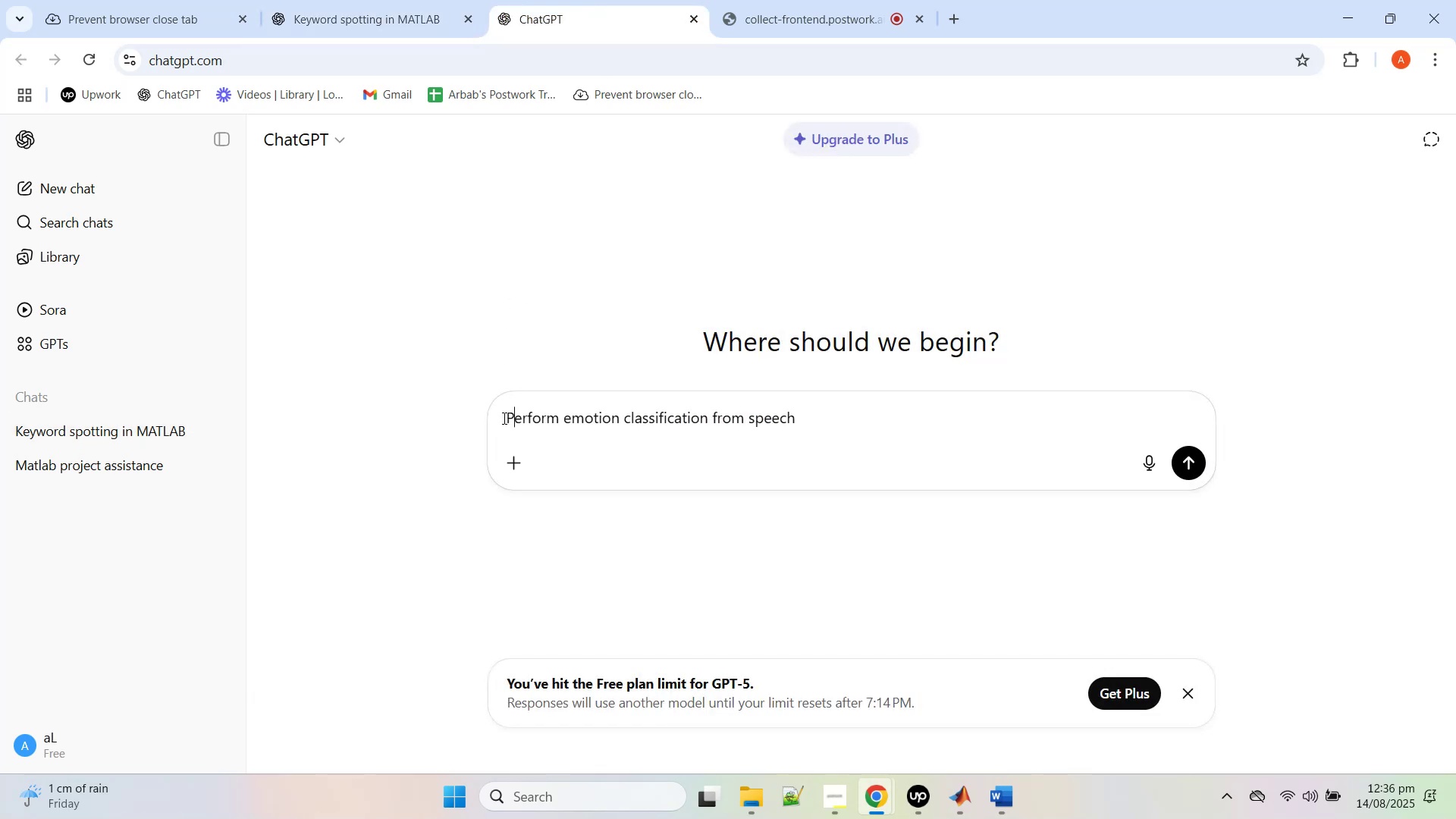 
left_click([503, 418])
 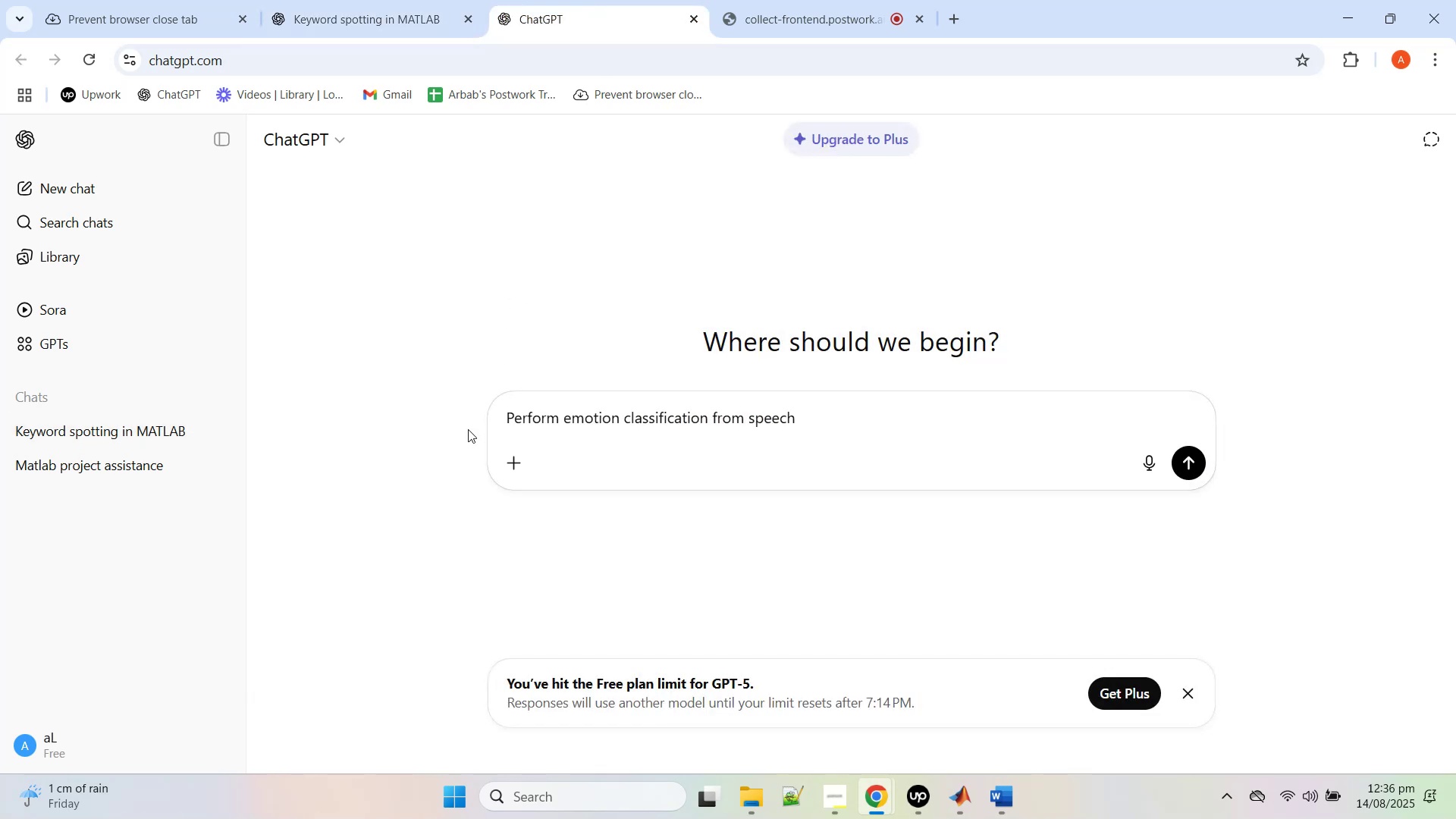 
hold_key(key=ArrowLeft, duration=1.53)
 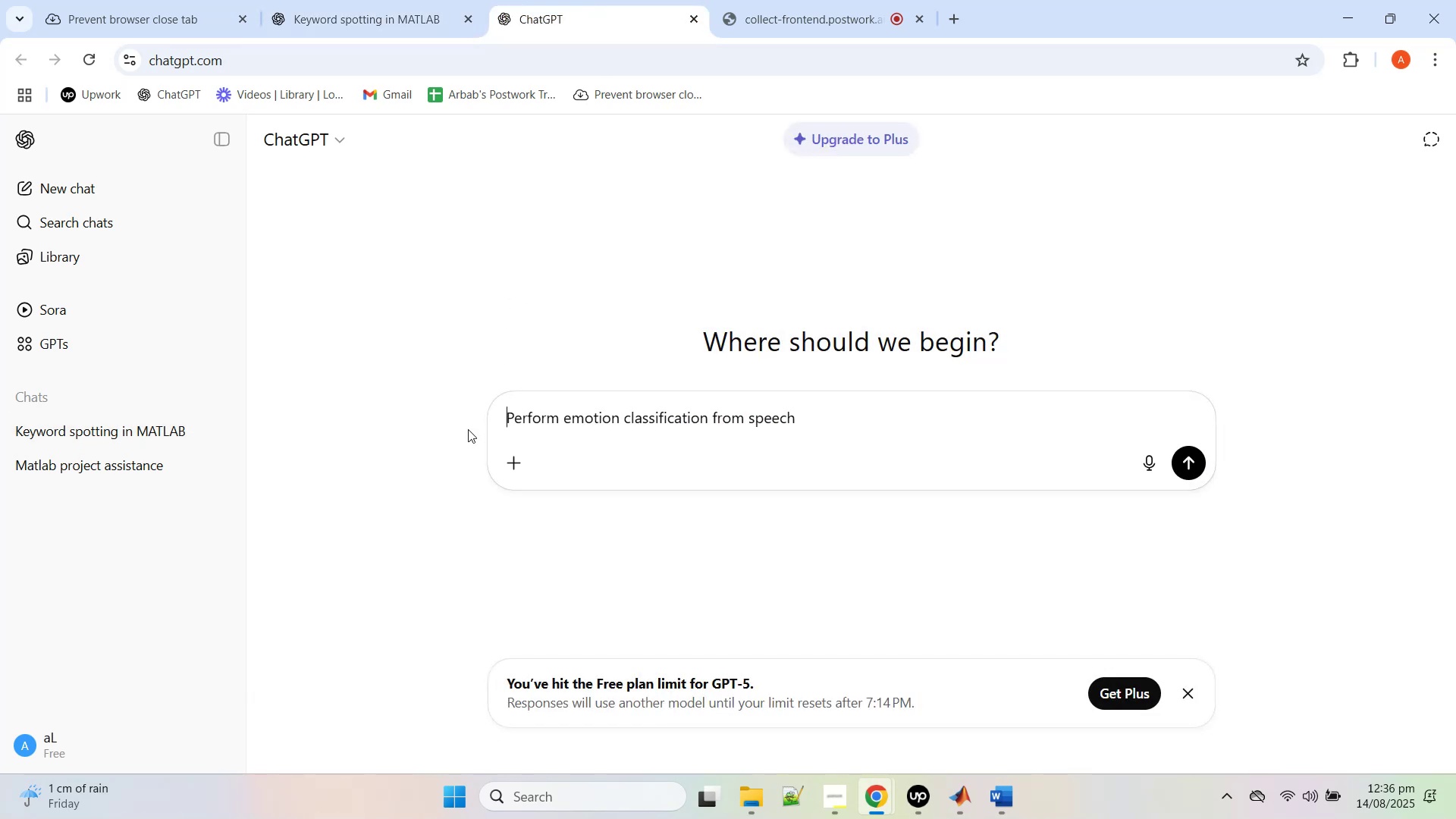 
hold_key(key=ArrowLeft, duration=0.35)
 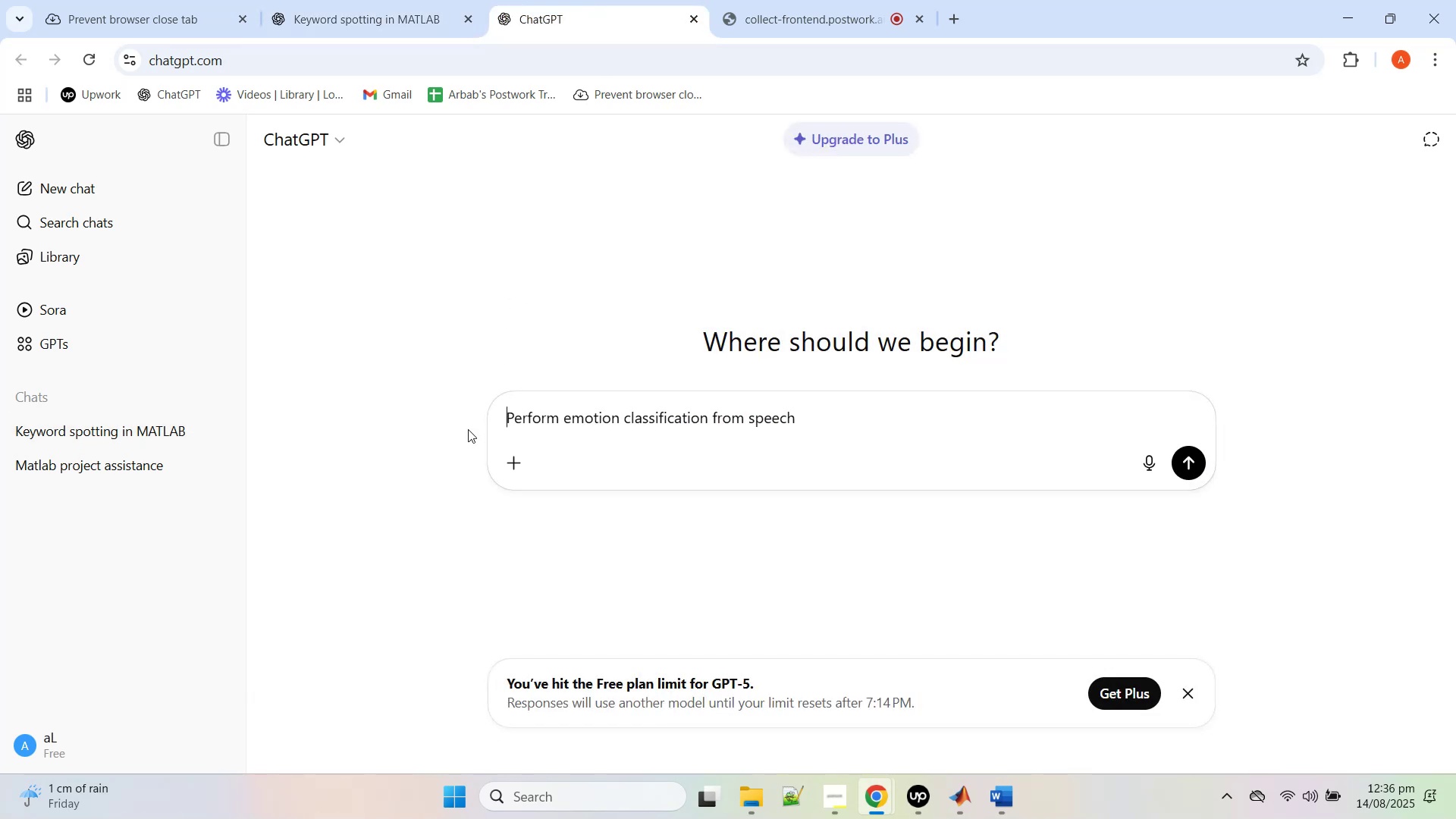 
key(Shift+Enter)
 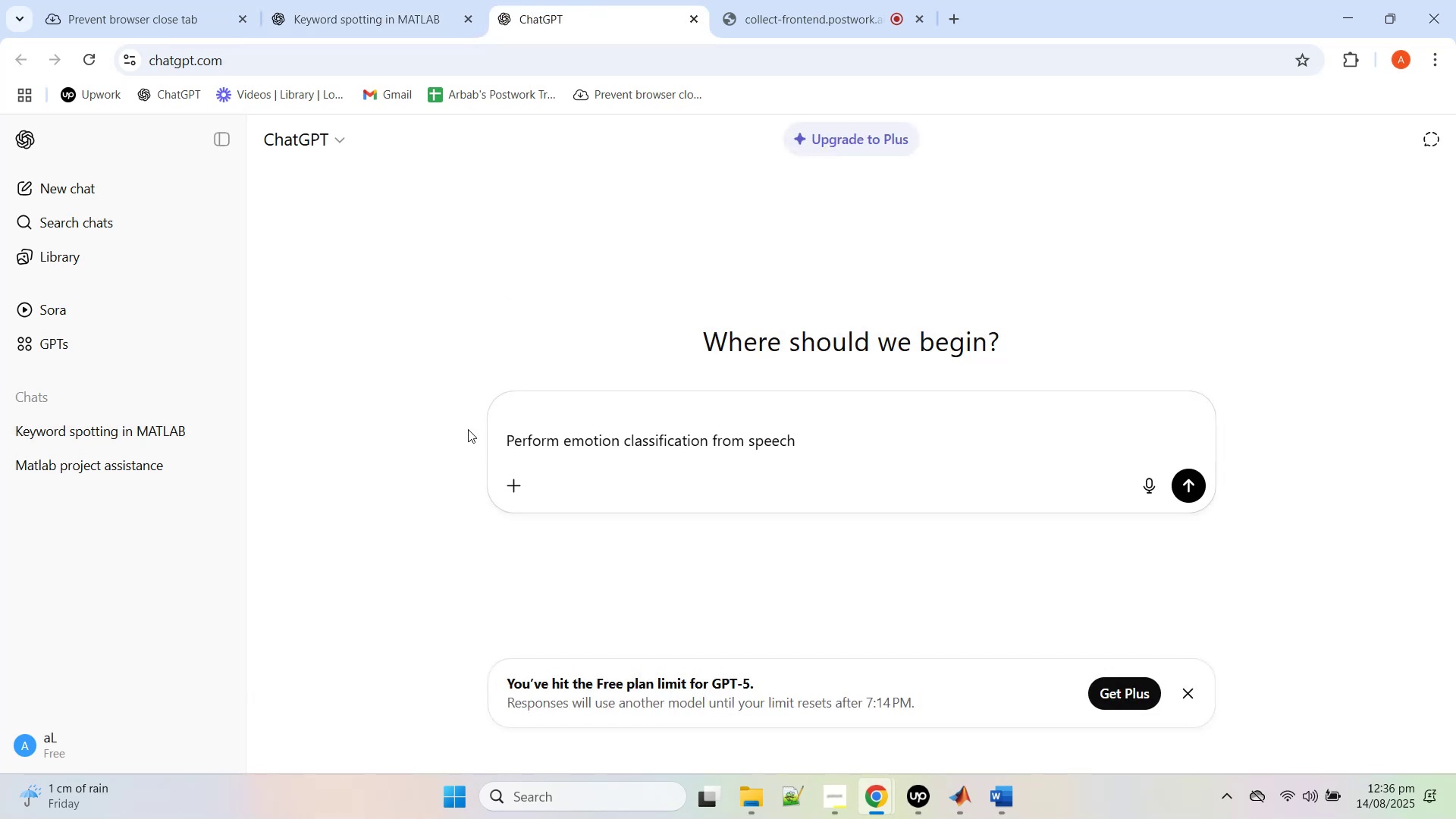 
key(ArrowUp)
 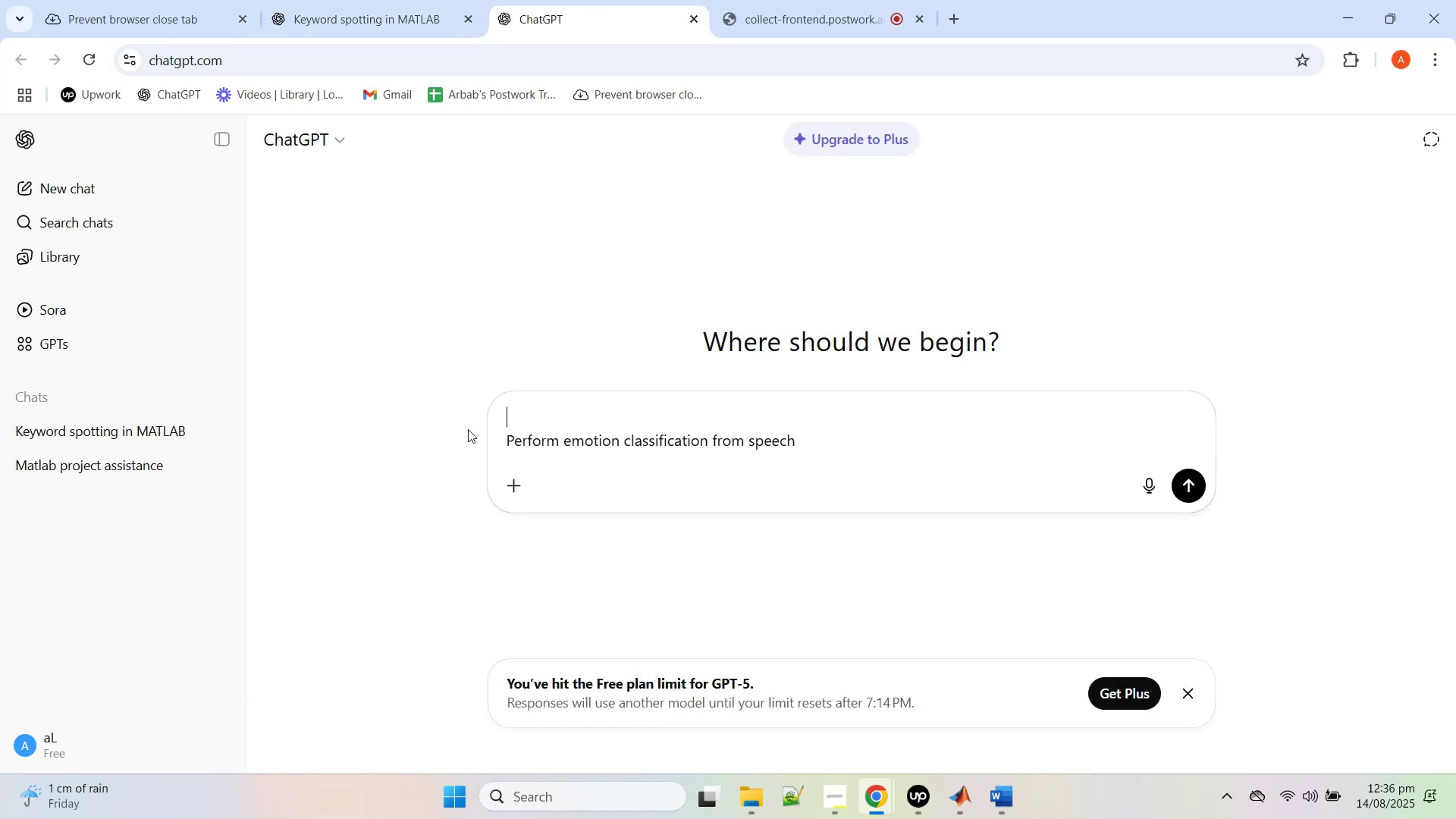 
key(Control+V)
 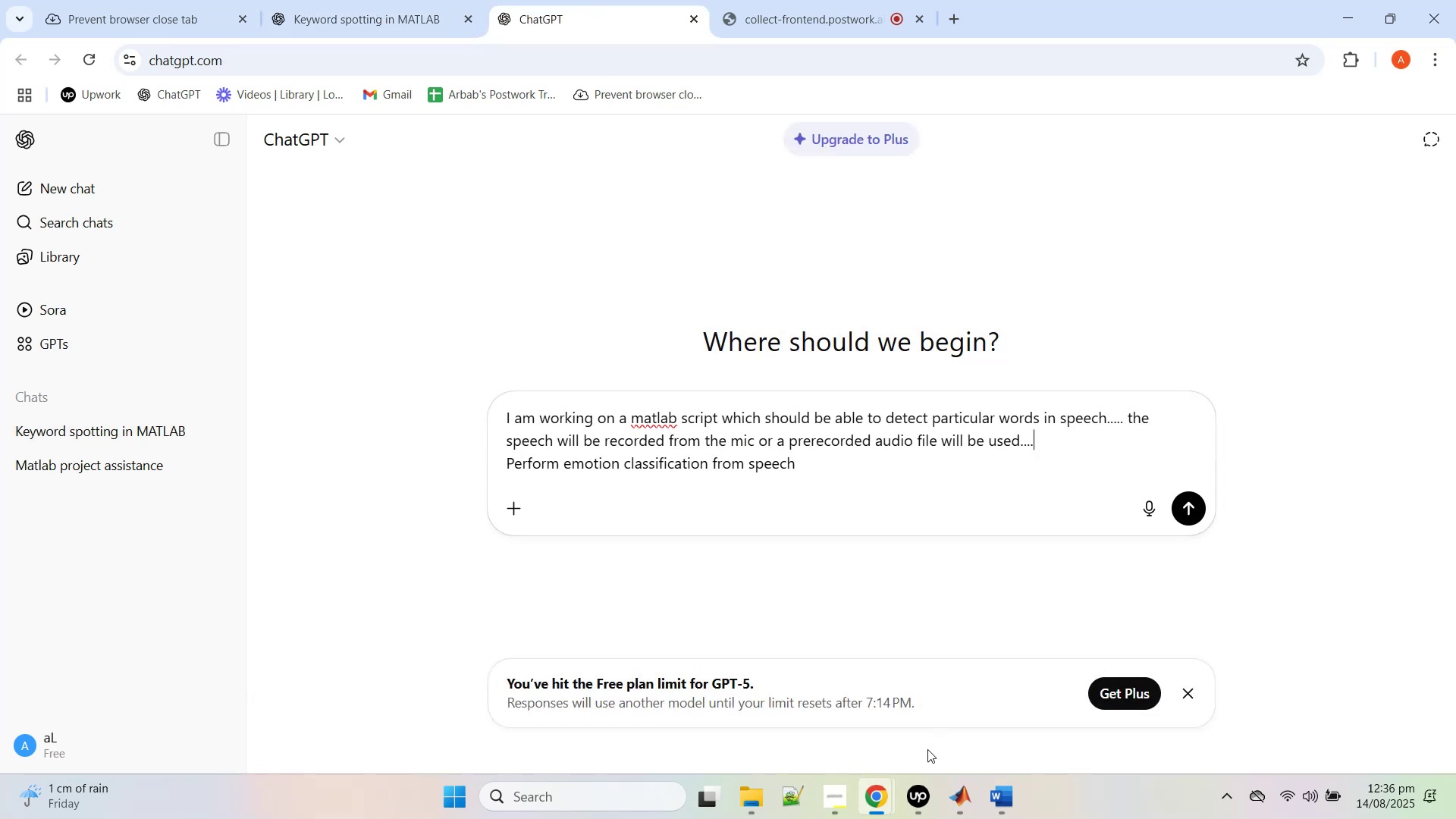 
left_click([1004, 795])
 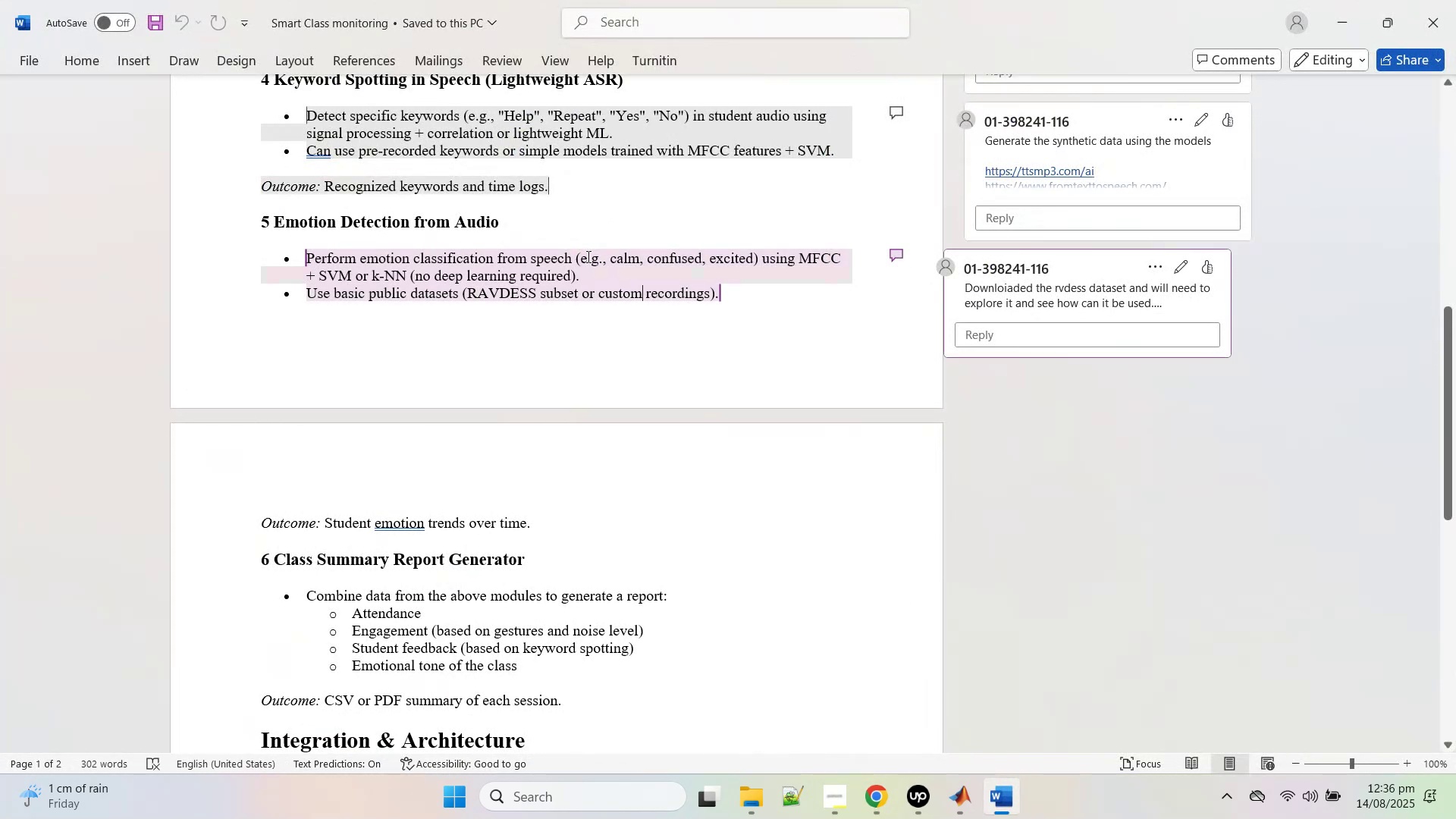 
left_click_drag(start_coordinate=[573, 256], to_coordinate=[759, 259])
 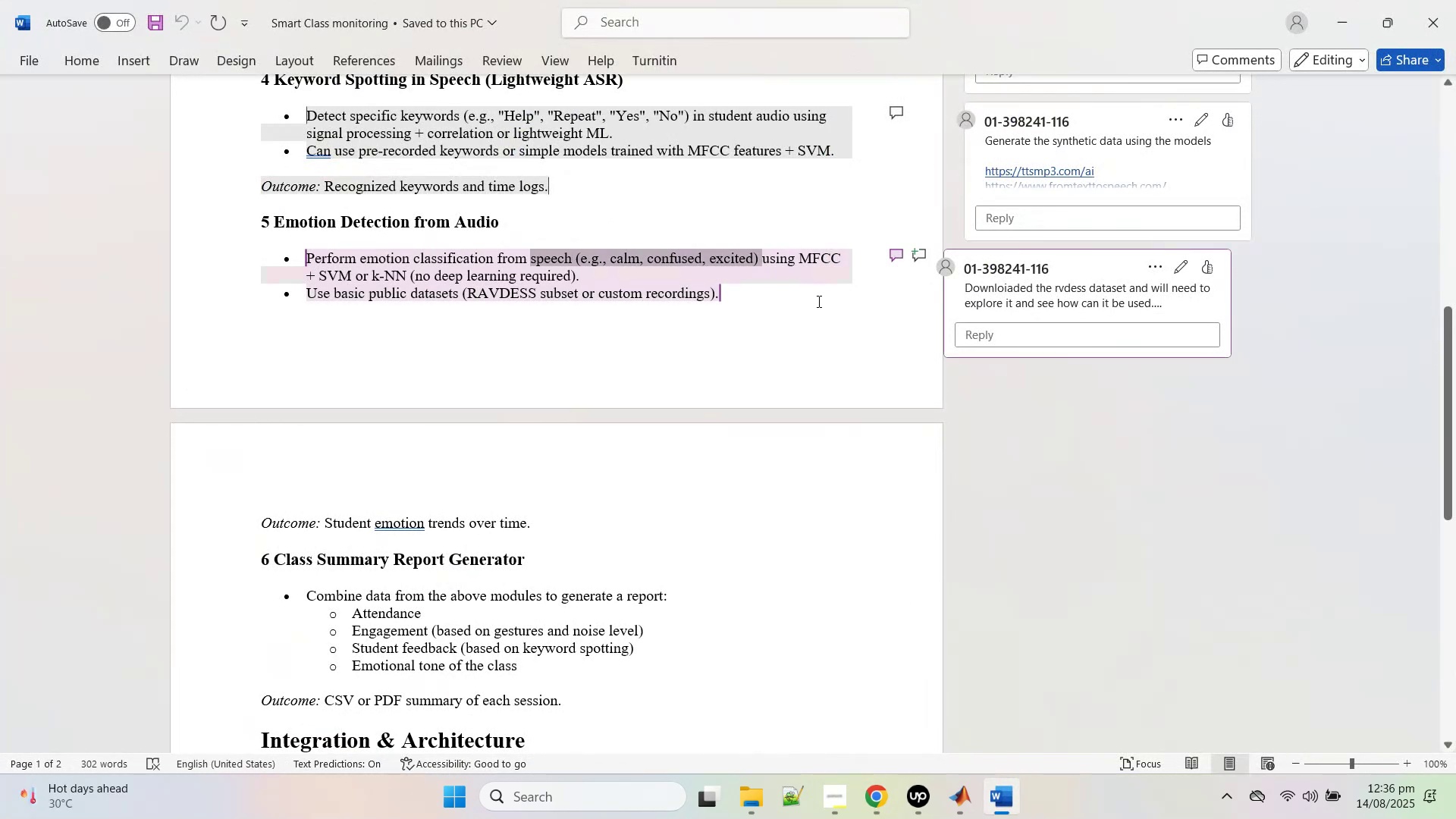 
key(Control+C)
 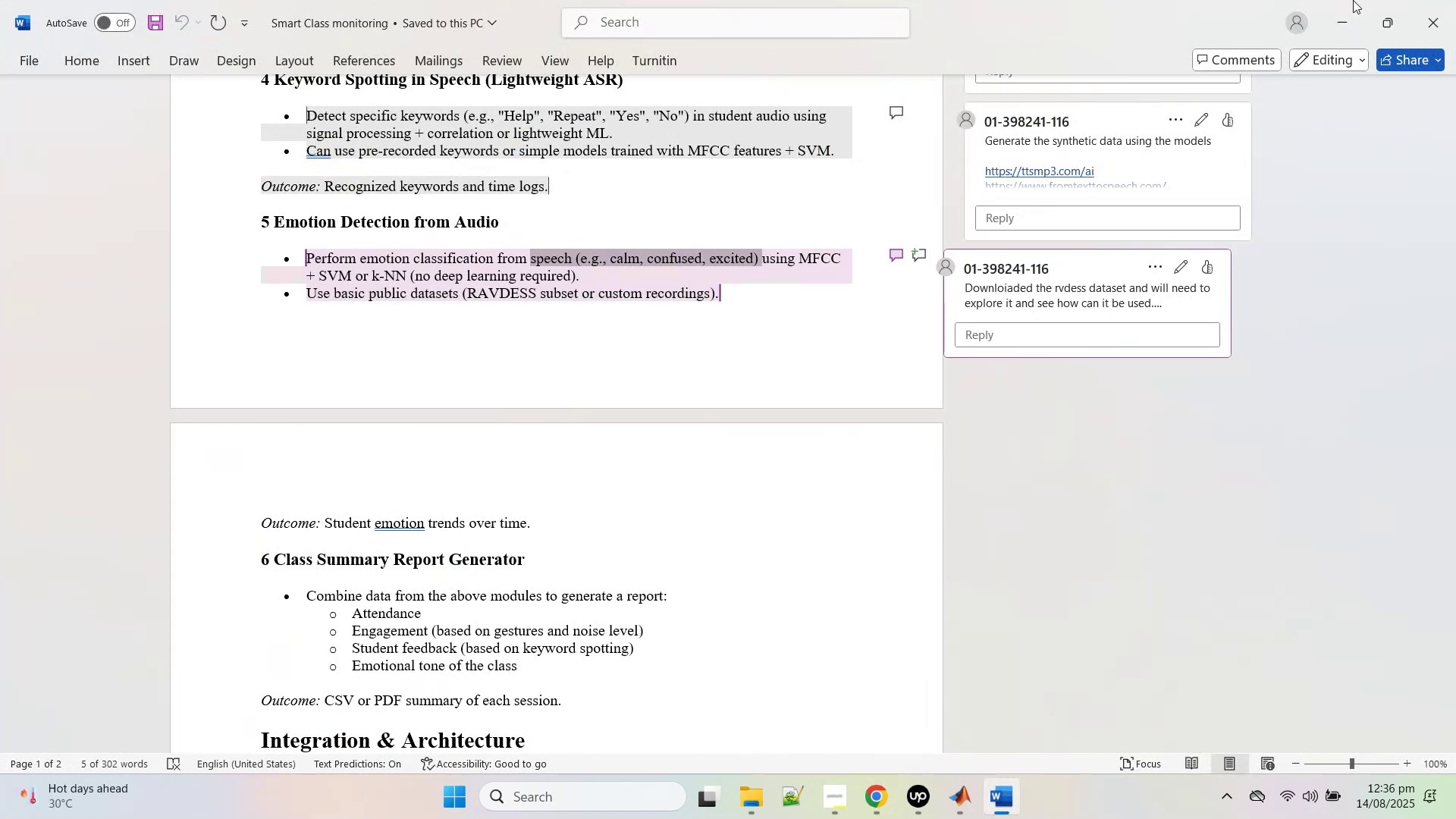 
left_click([1340, 0])
 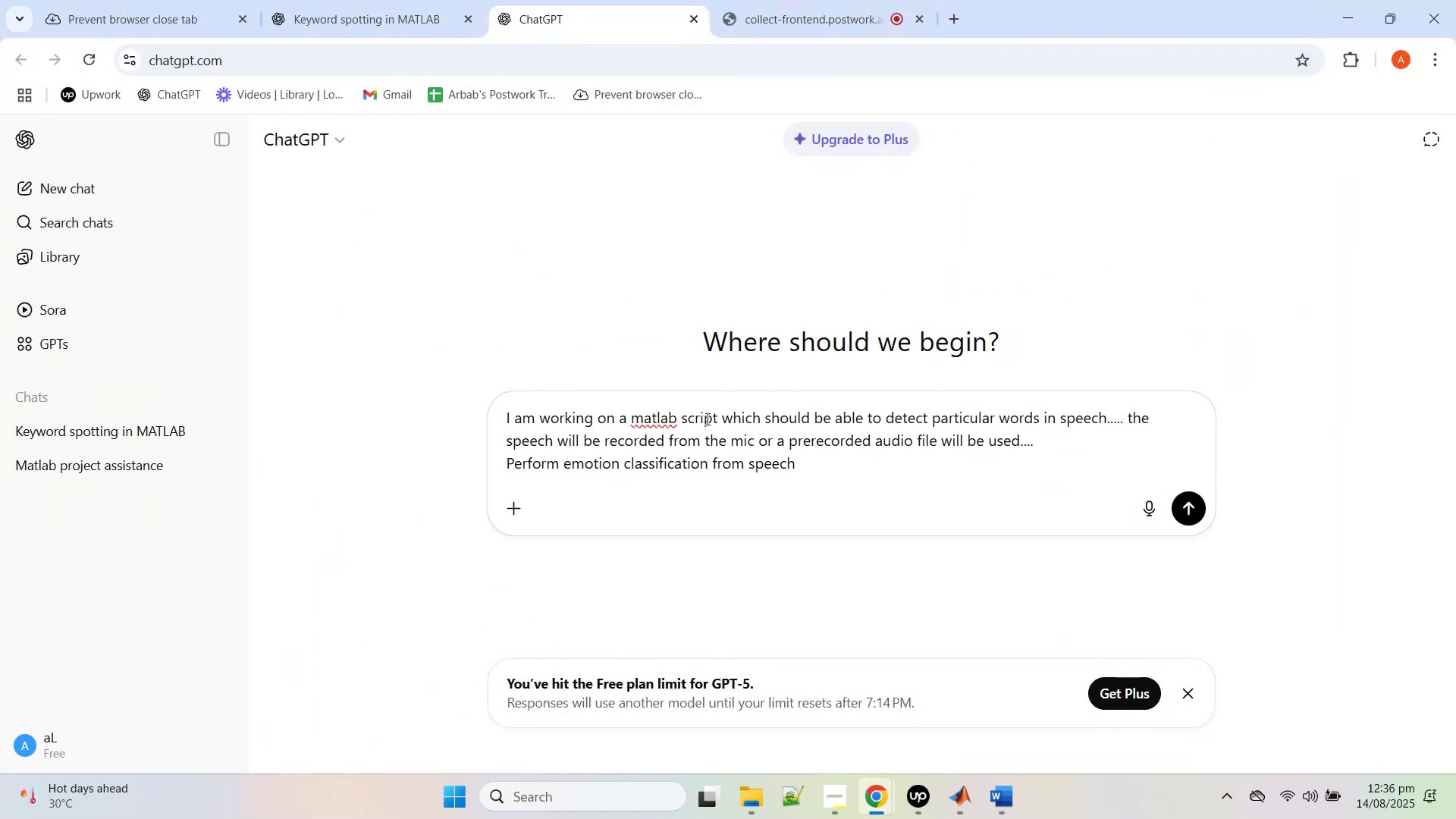 
wait(8.29)
 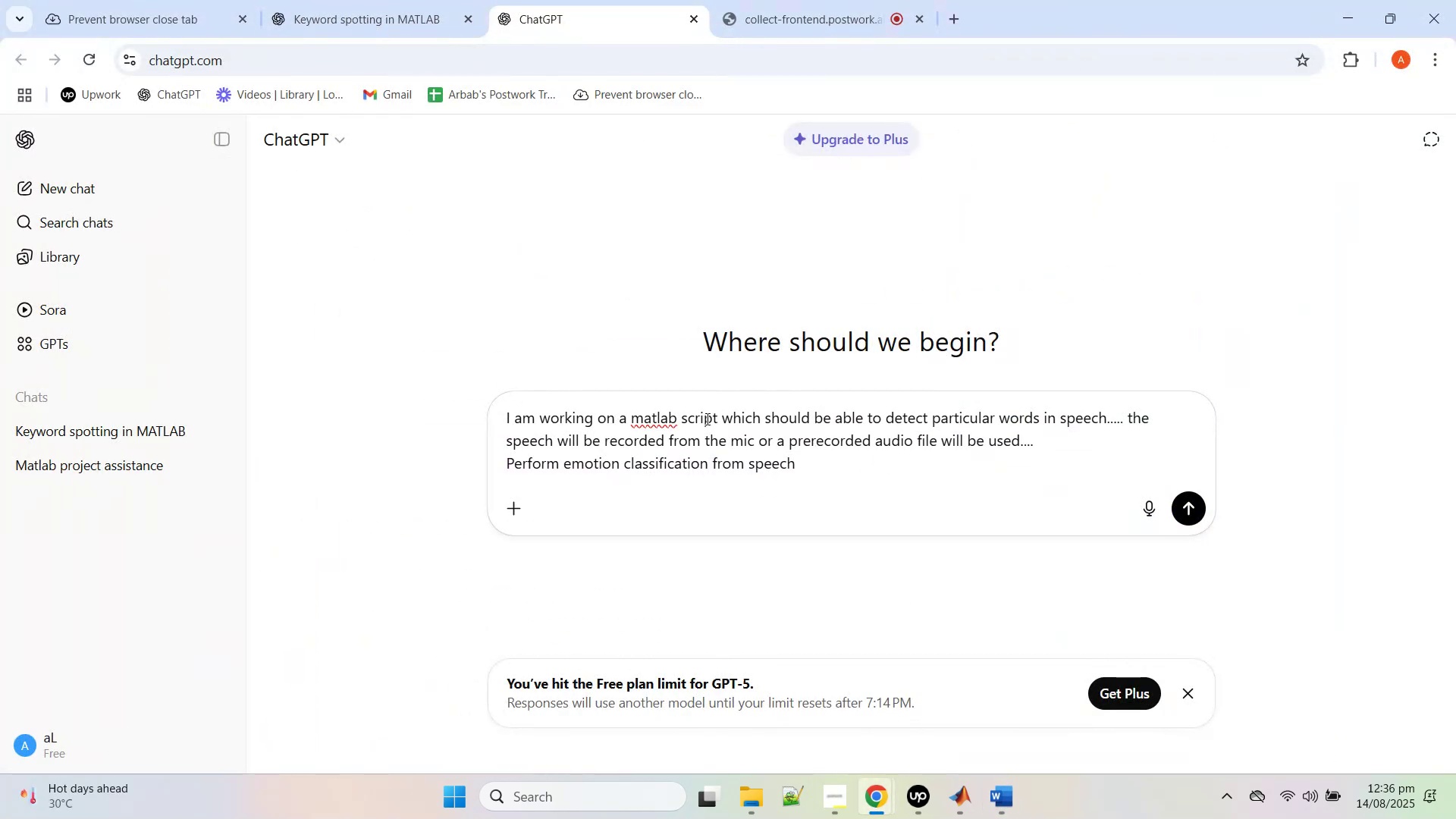 
left_click([725, 413])
 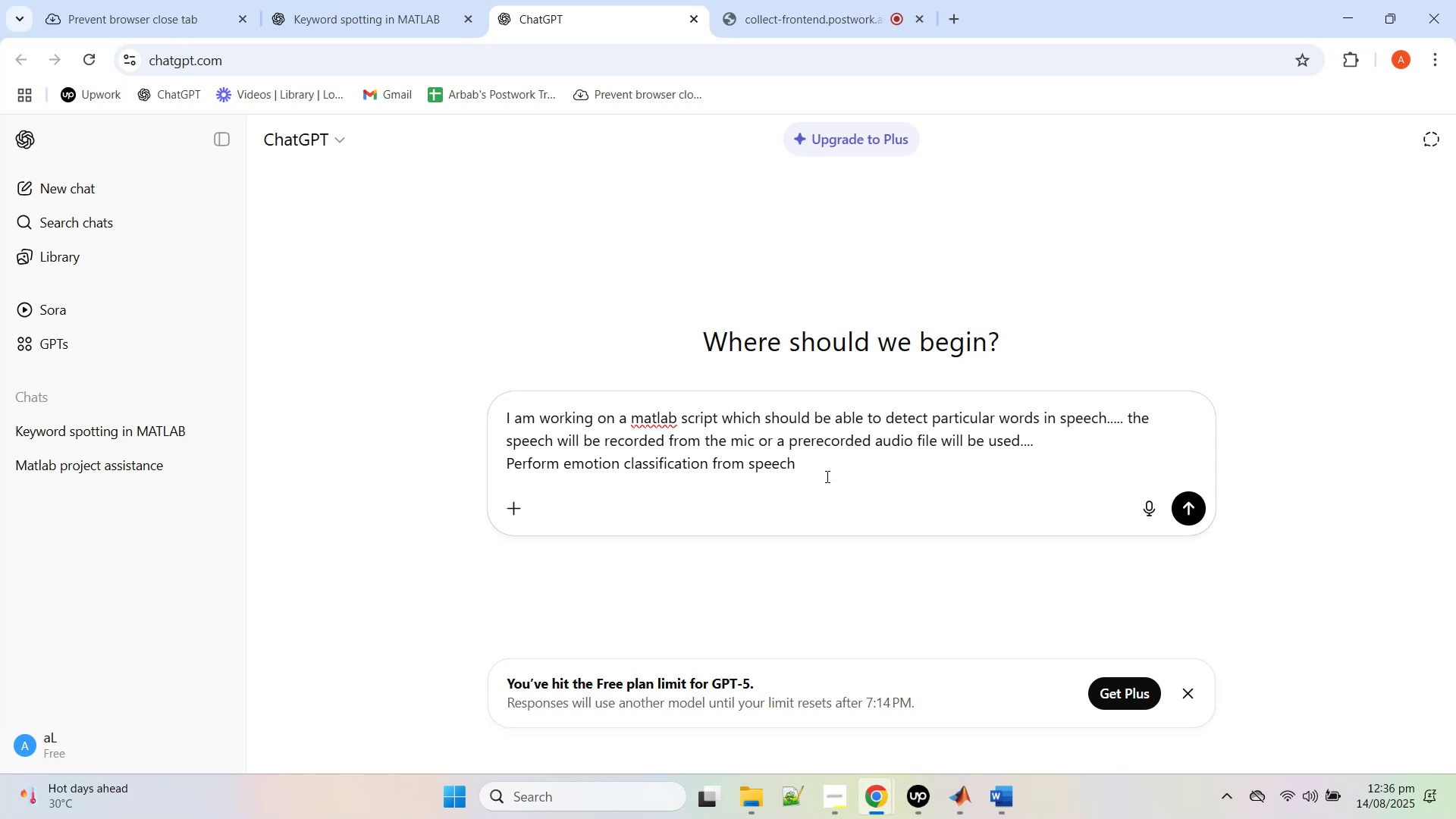 
left_click_drag(start_coordinate=[820, 473], to_coordinate=[476, 463])
 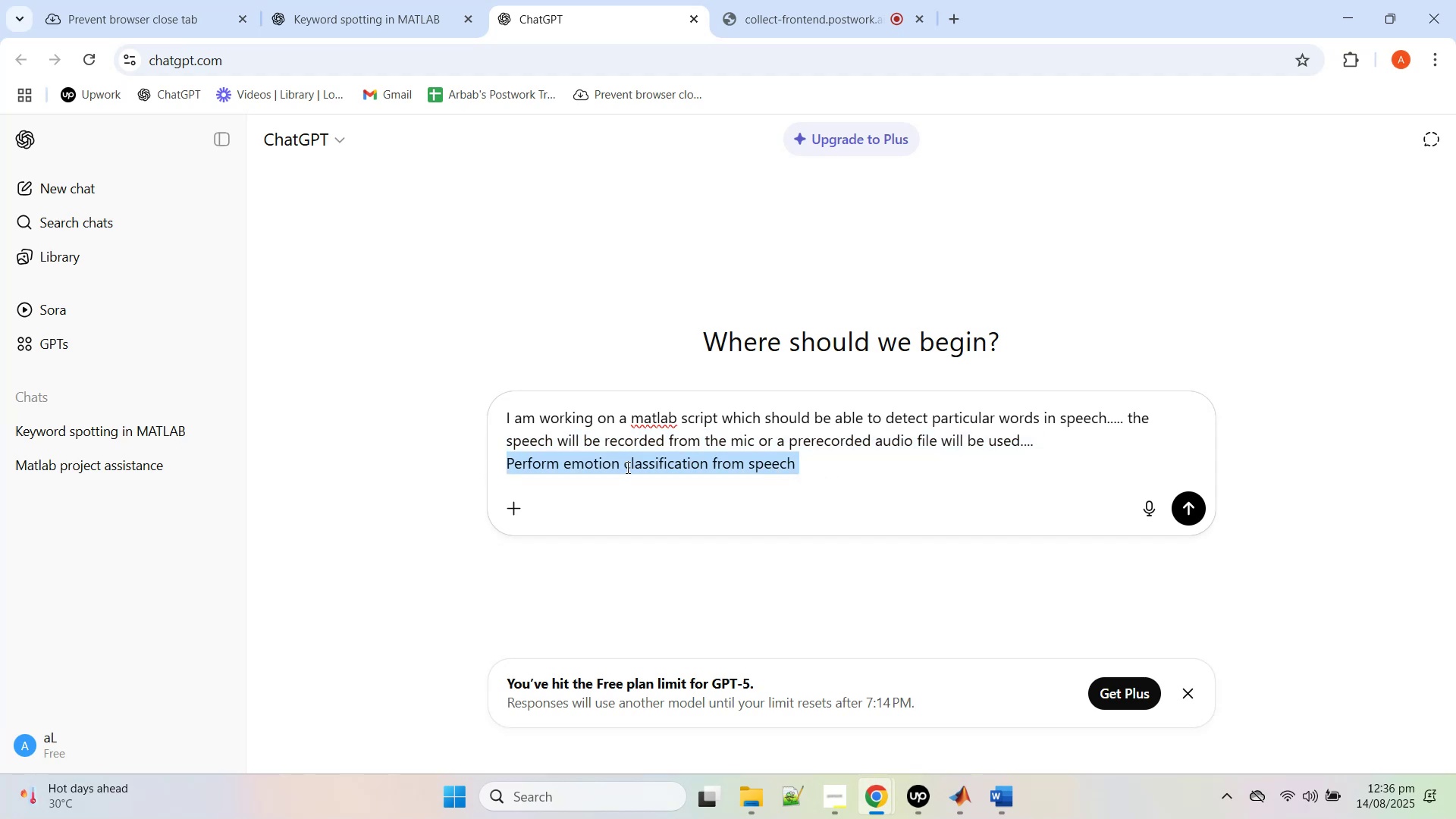 
left_click_drag(start_coordinate=[626, 467], to_coordinate=[812, 415])
 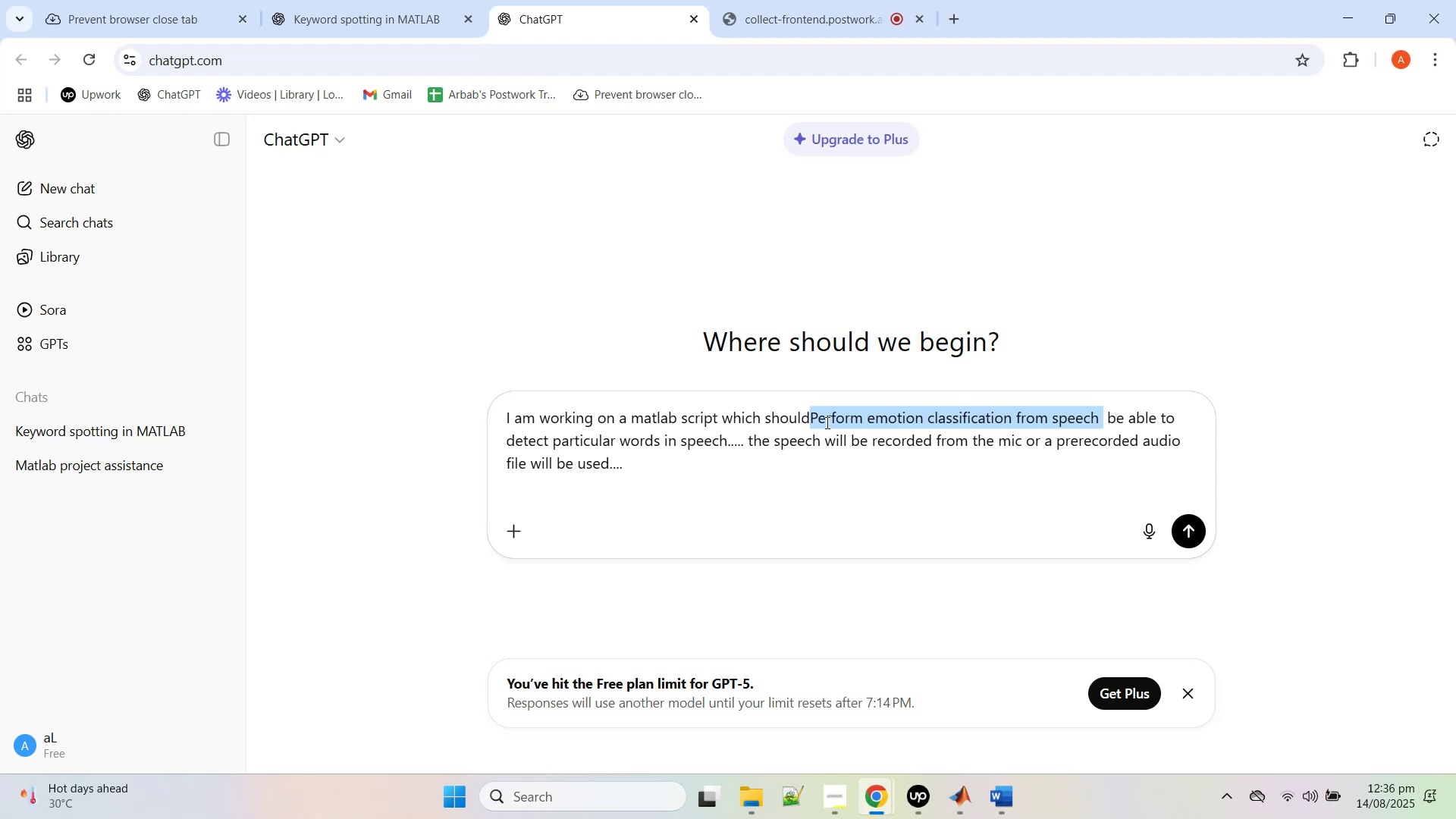 
left_click([814, 421])
 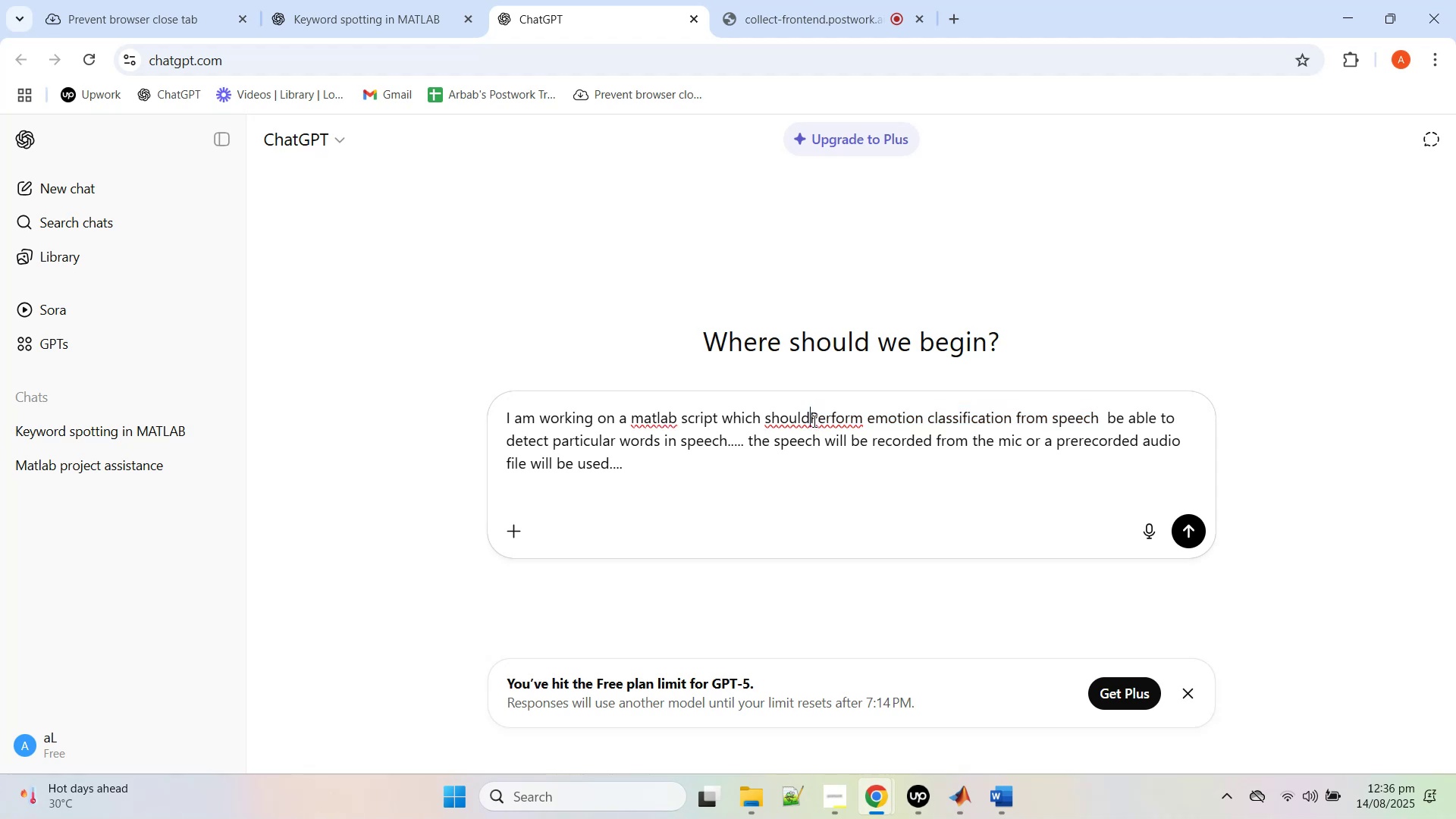 
key(Space)
 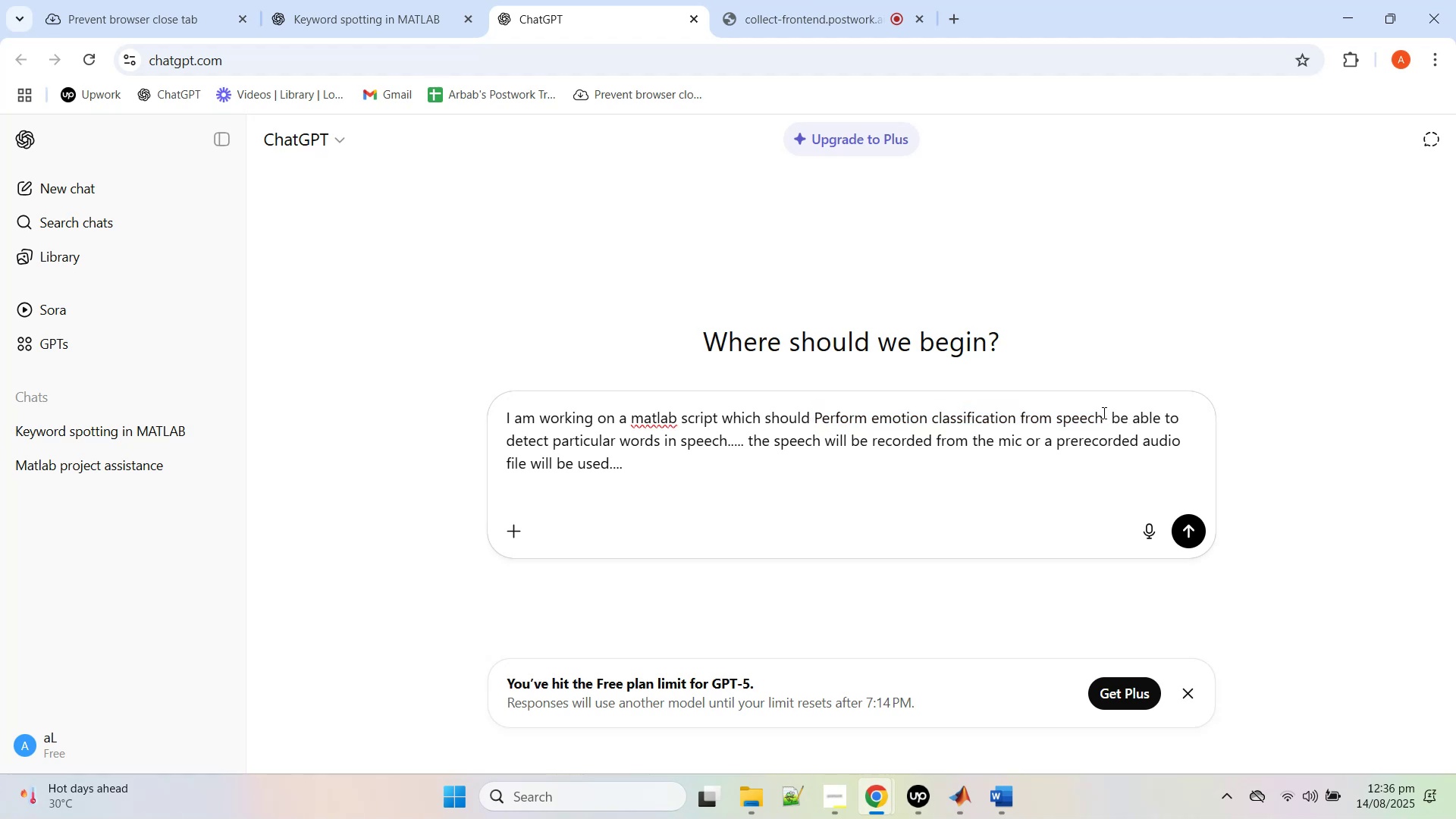 
left_click_drag(start_coordinate=[1107, 422], to_coordinate=[726, 441])
 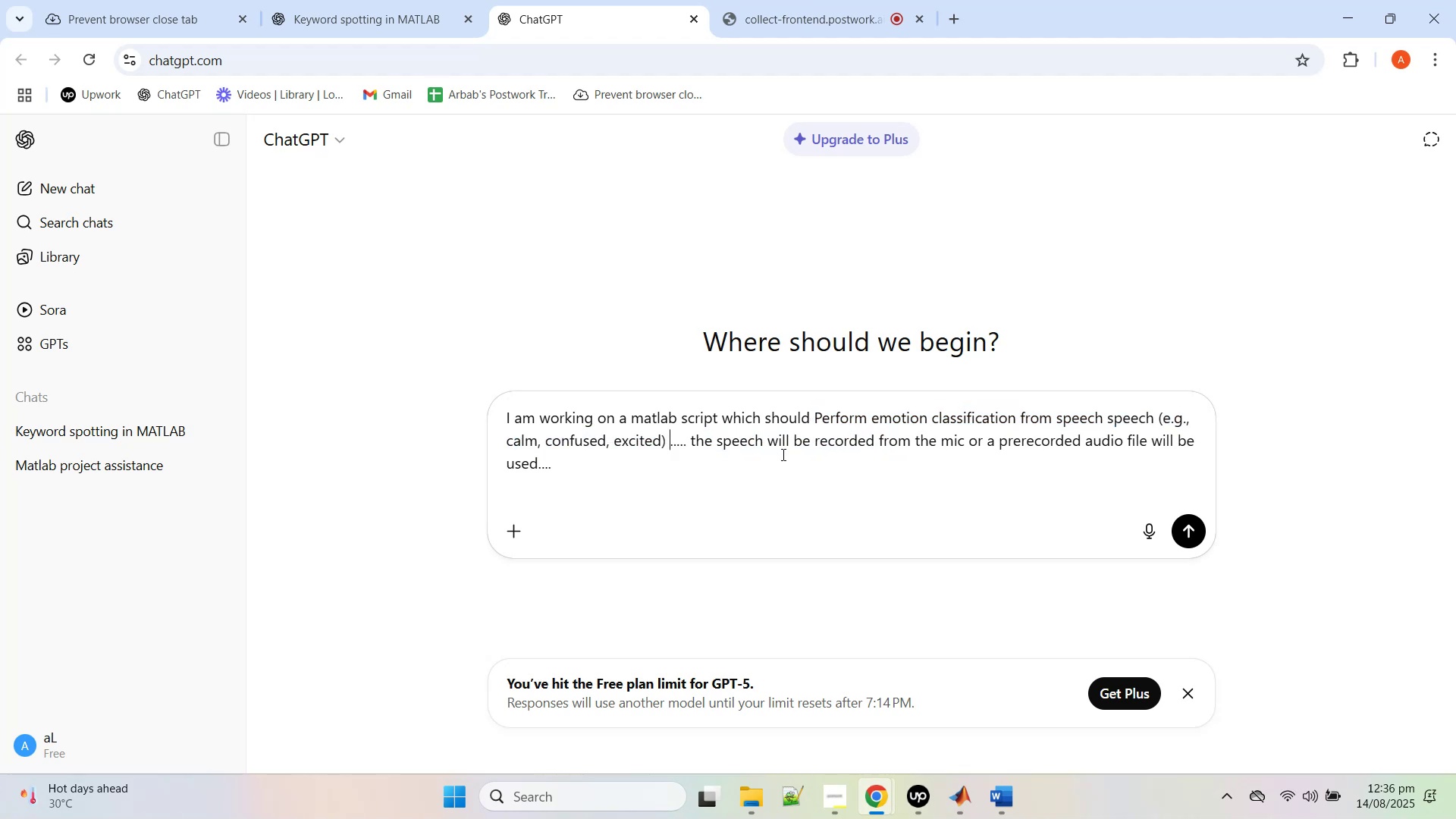 
key(Control+V)
 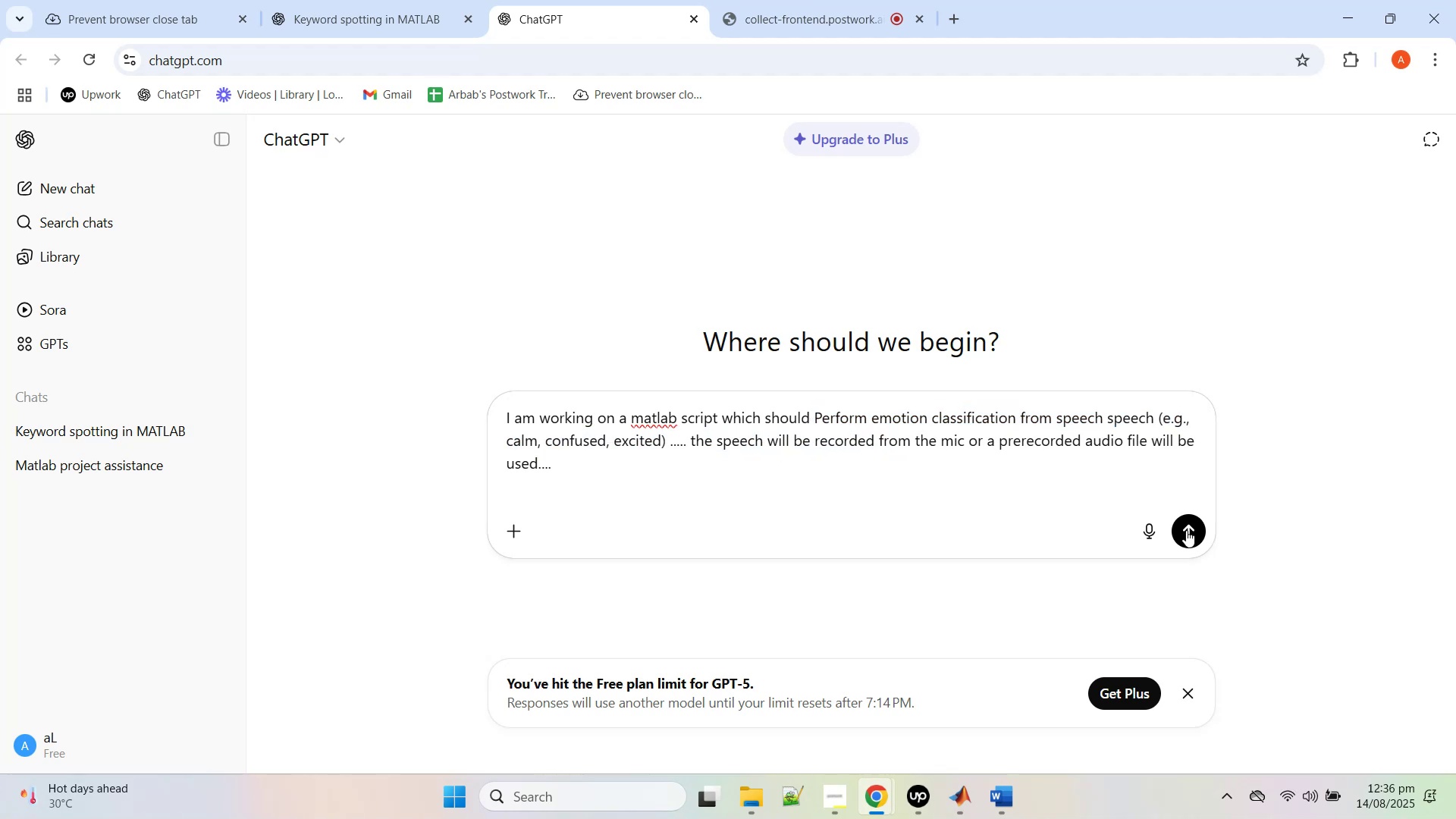 
left_click([1186, 530])
 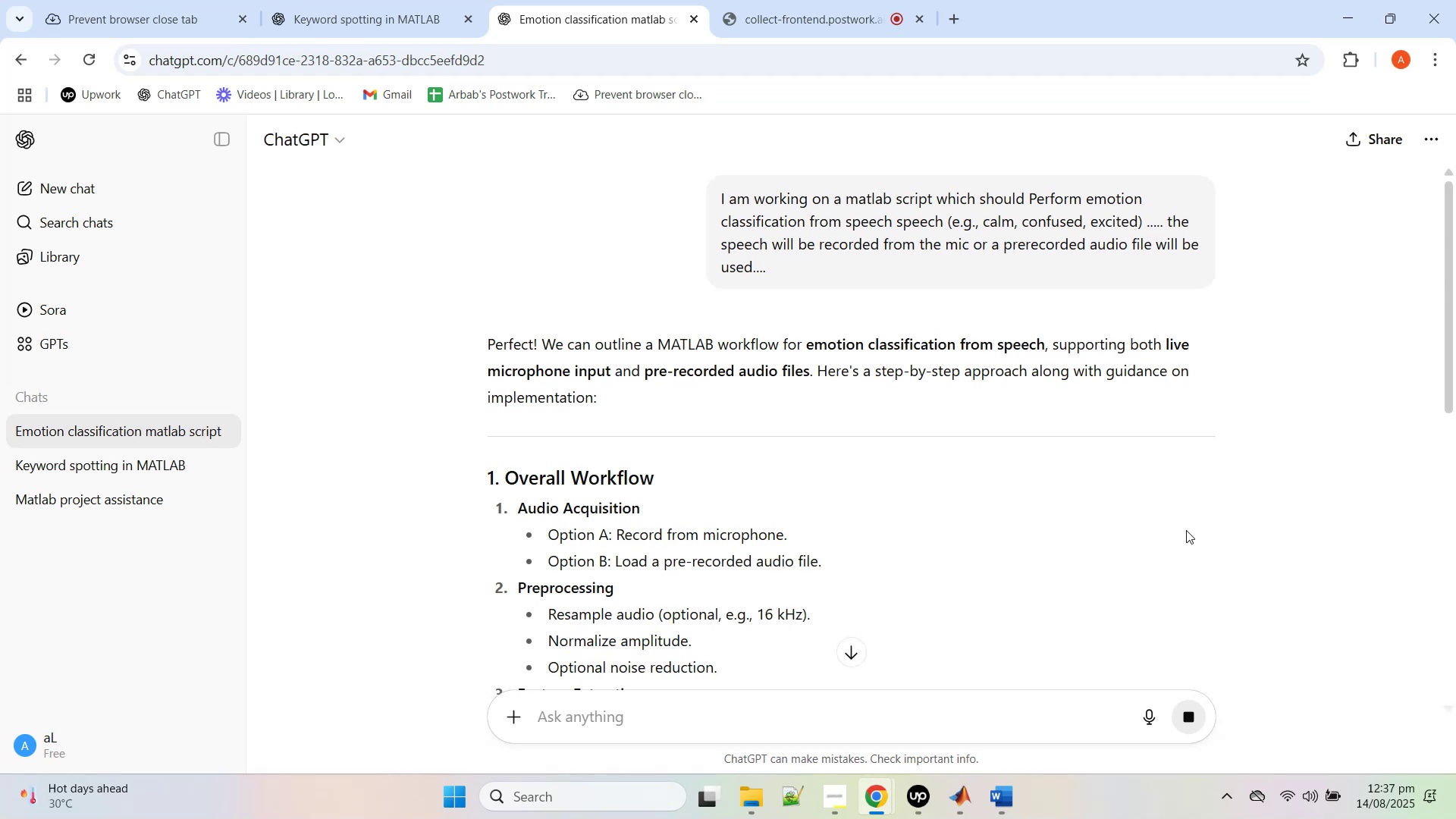 
wait(7.5)
 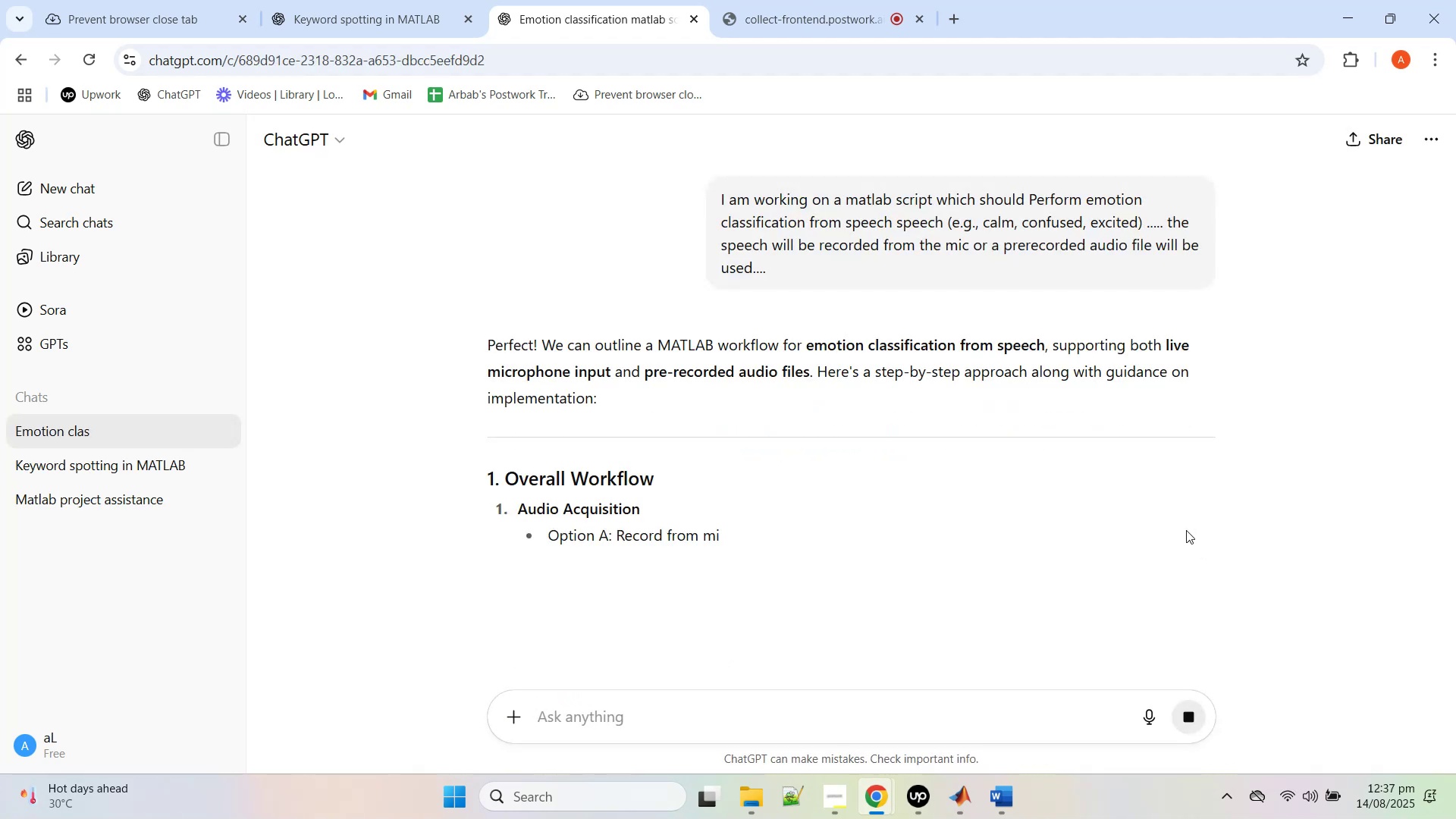 
hold_key(key=ArrowDown, duration=0.53)
 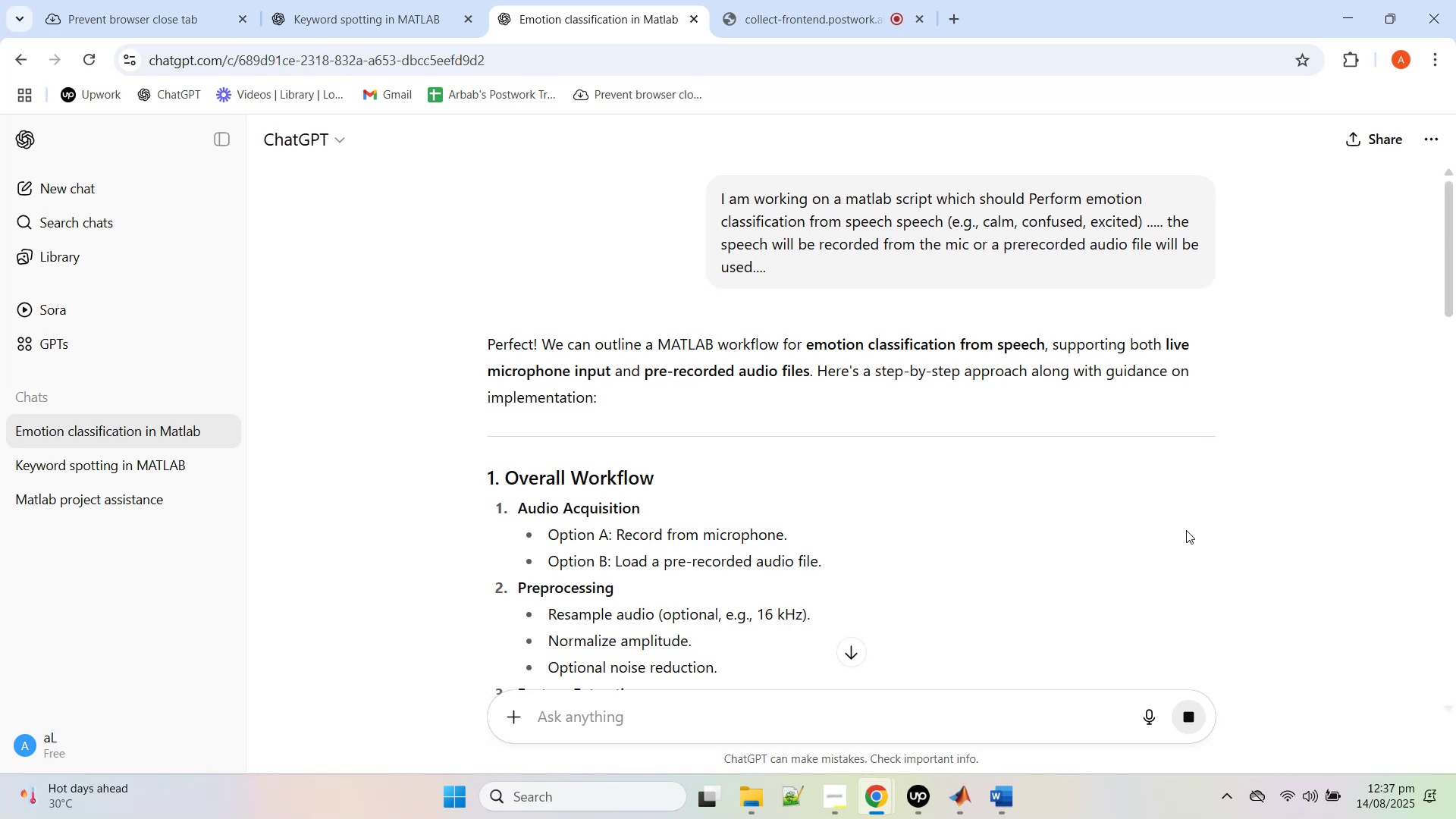 
scroll: coordinate [969, 444], scroll_direction: down, amount: 5.0
 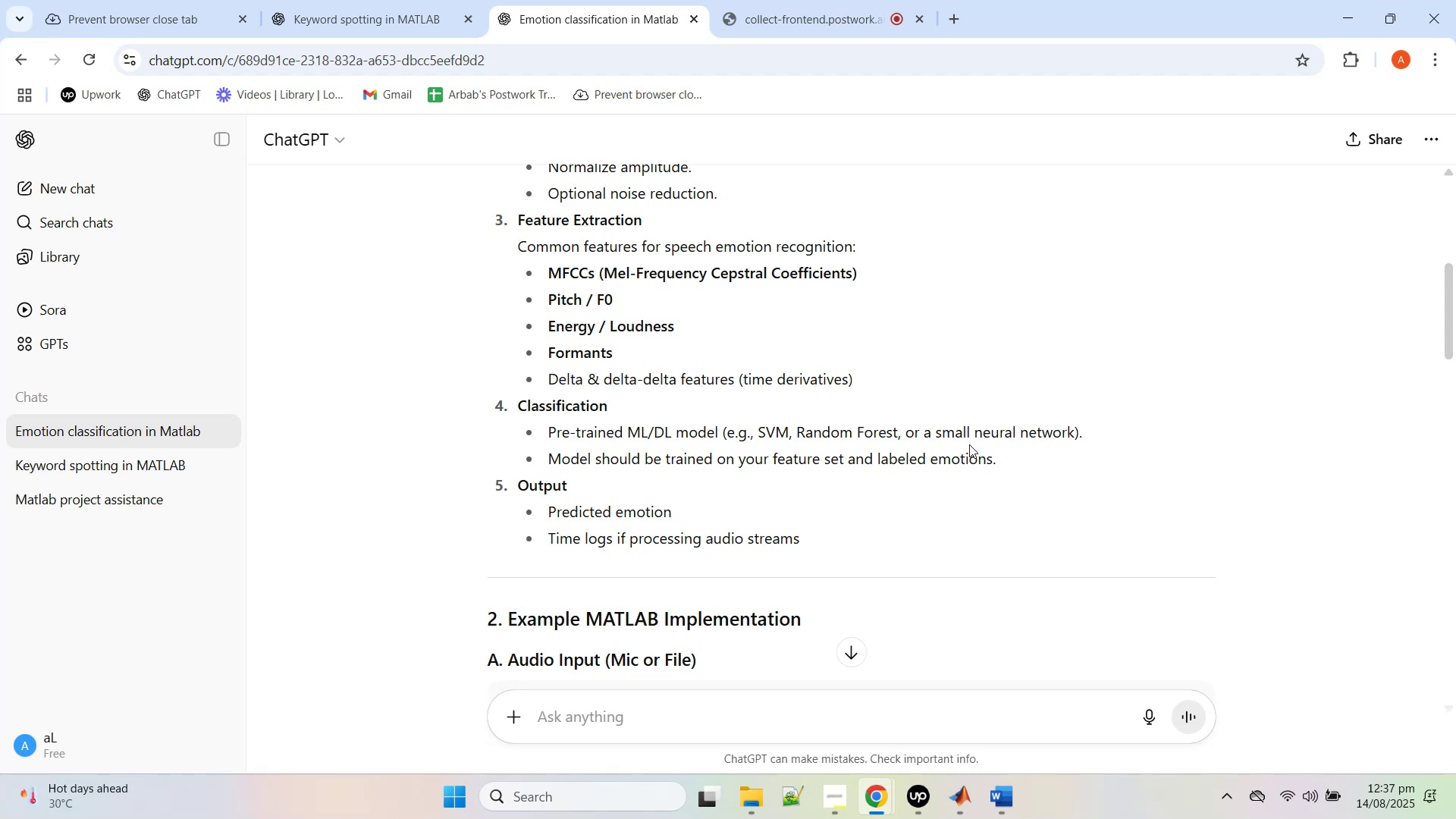 
wait(5.84)
 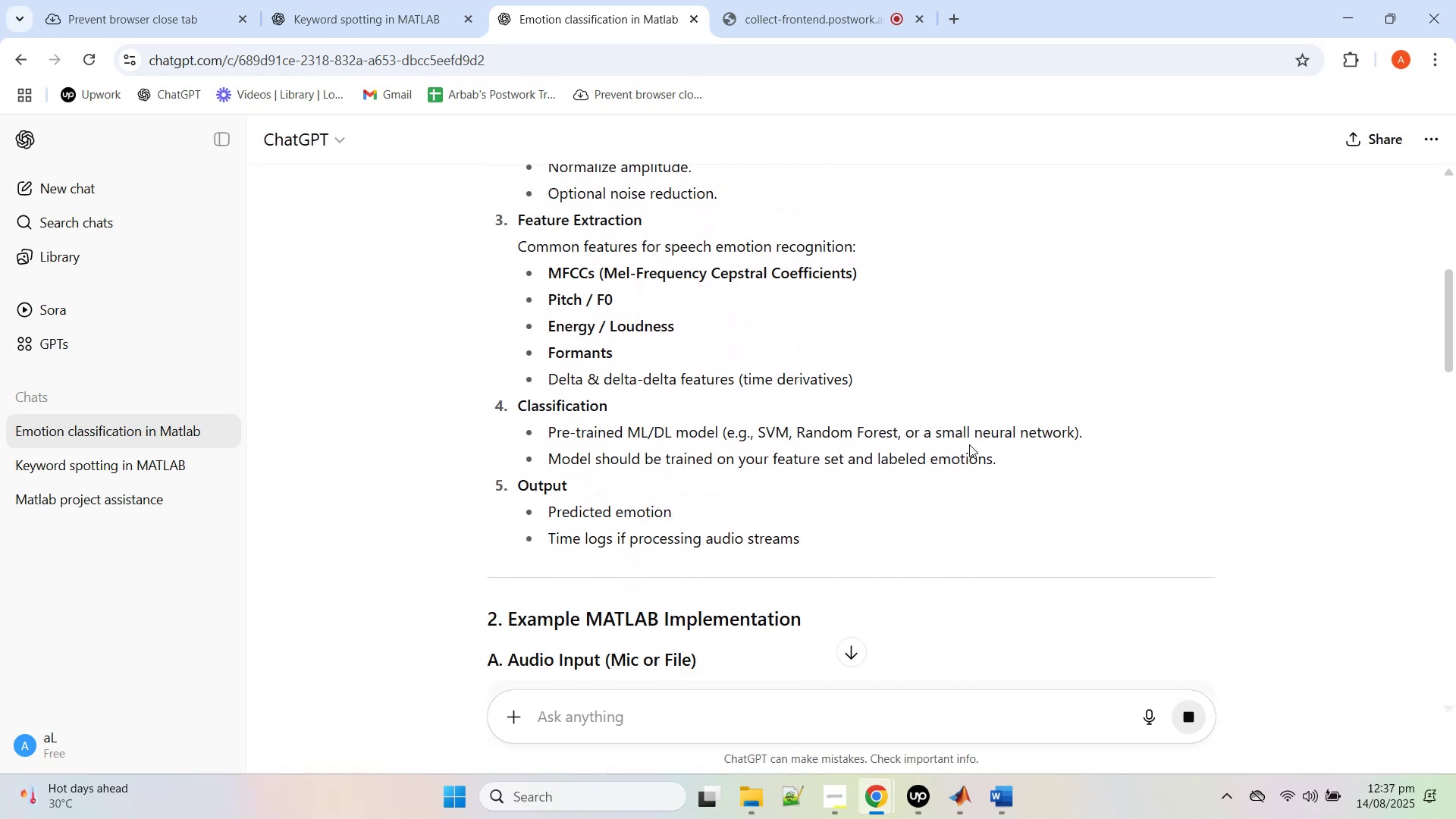 
scroll: coordinate [801, 458], scroll_direction: down, amount: 2.0
 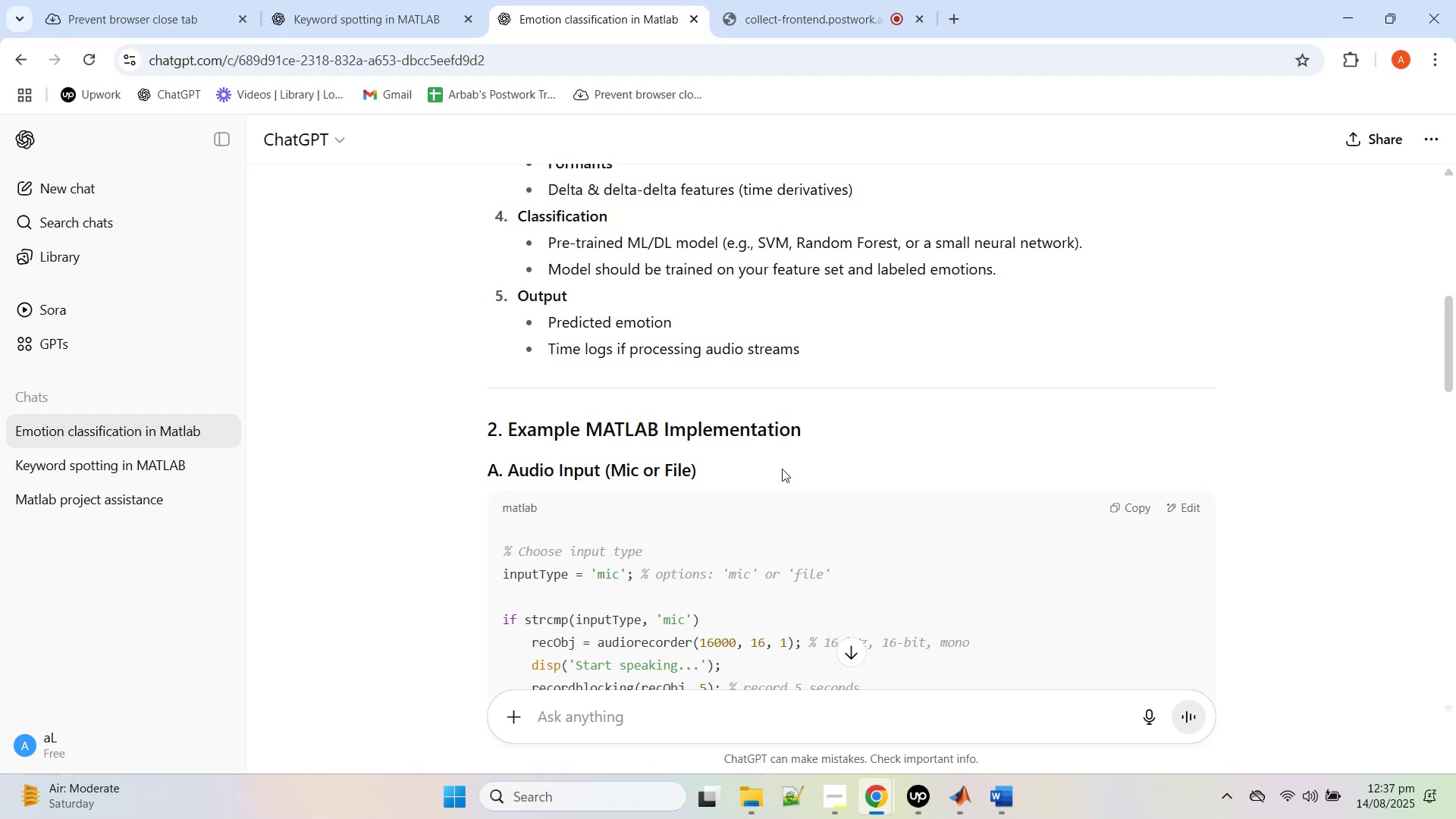 
wait(27.88)
 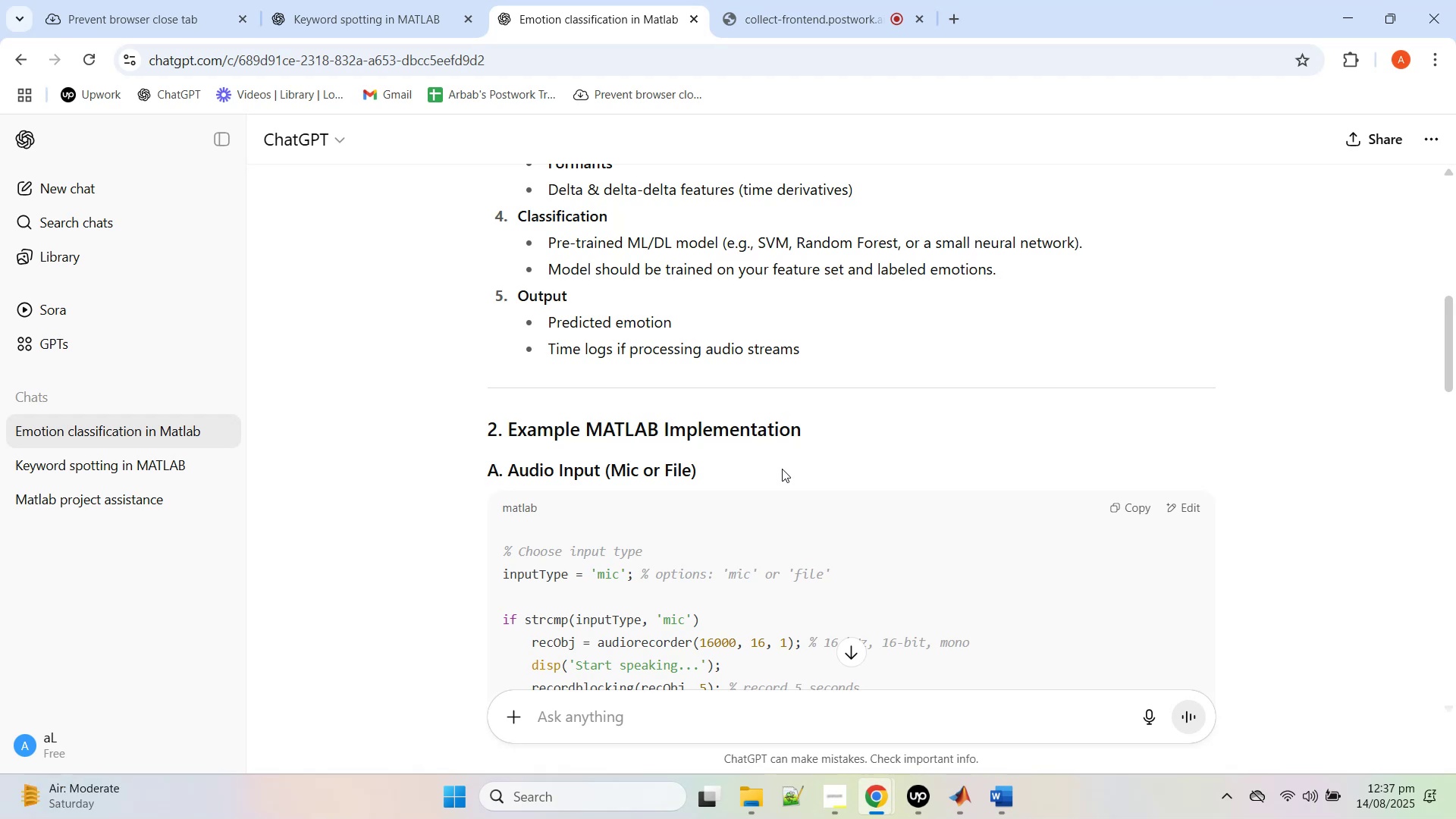 
scroll: coordinate [739, 450], scroll_direction: down, amount: 8.0
 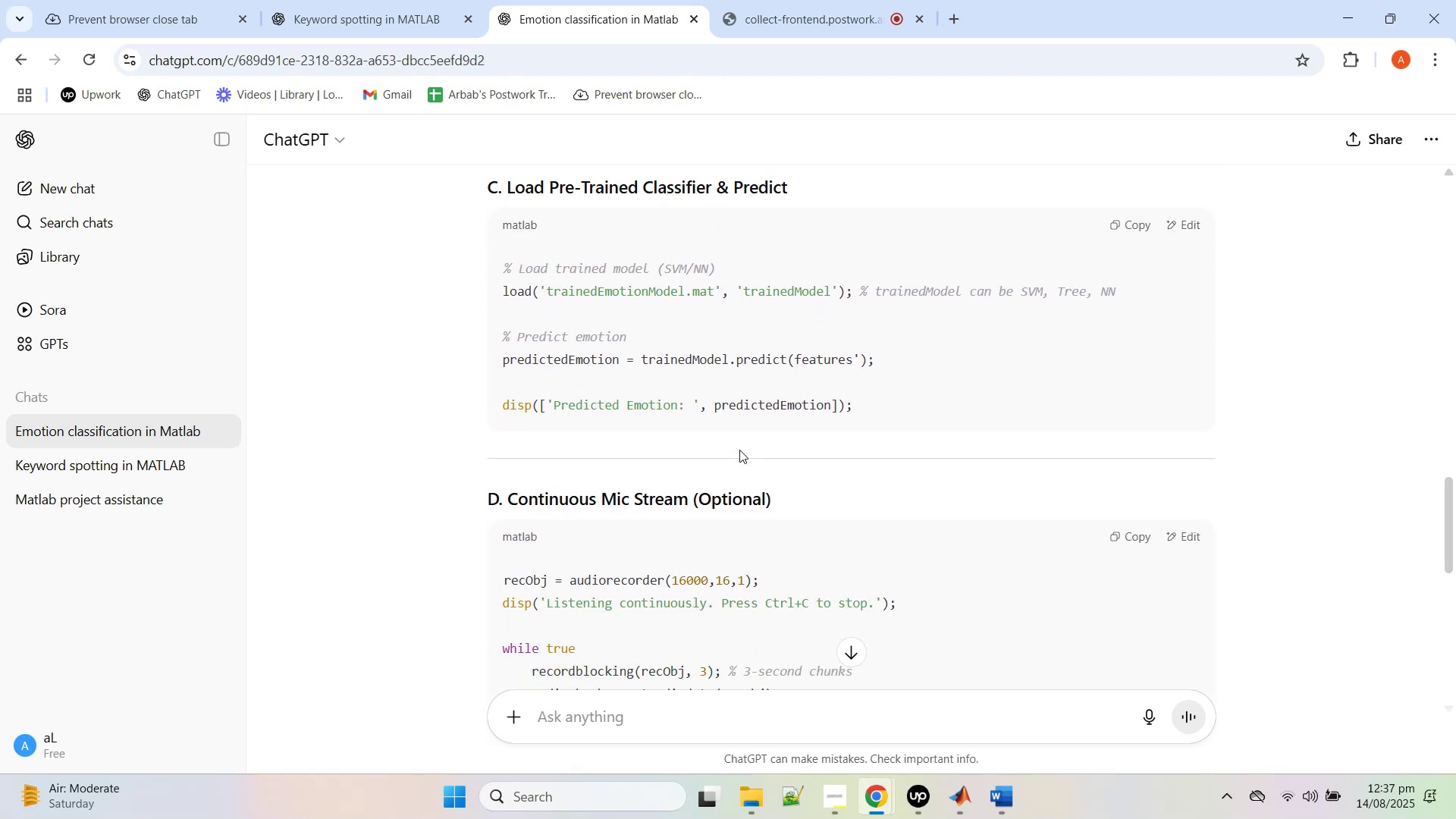 
scroll: coordinate [739, 450], scroll_direction: down, amount: 7.0
 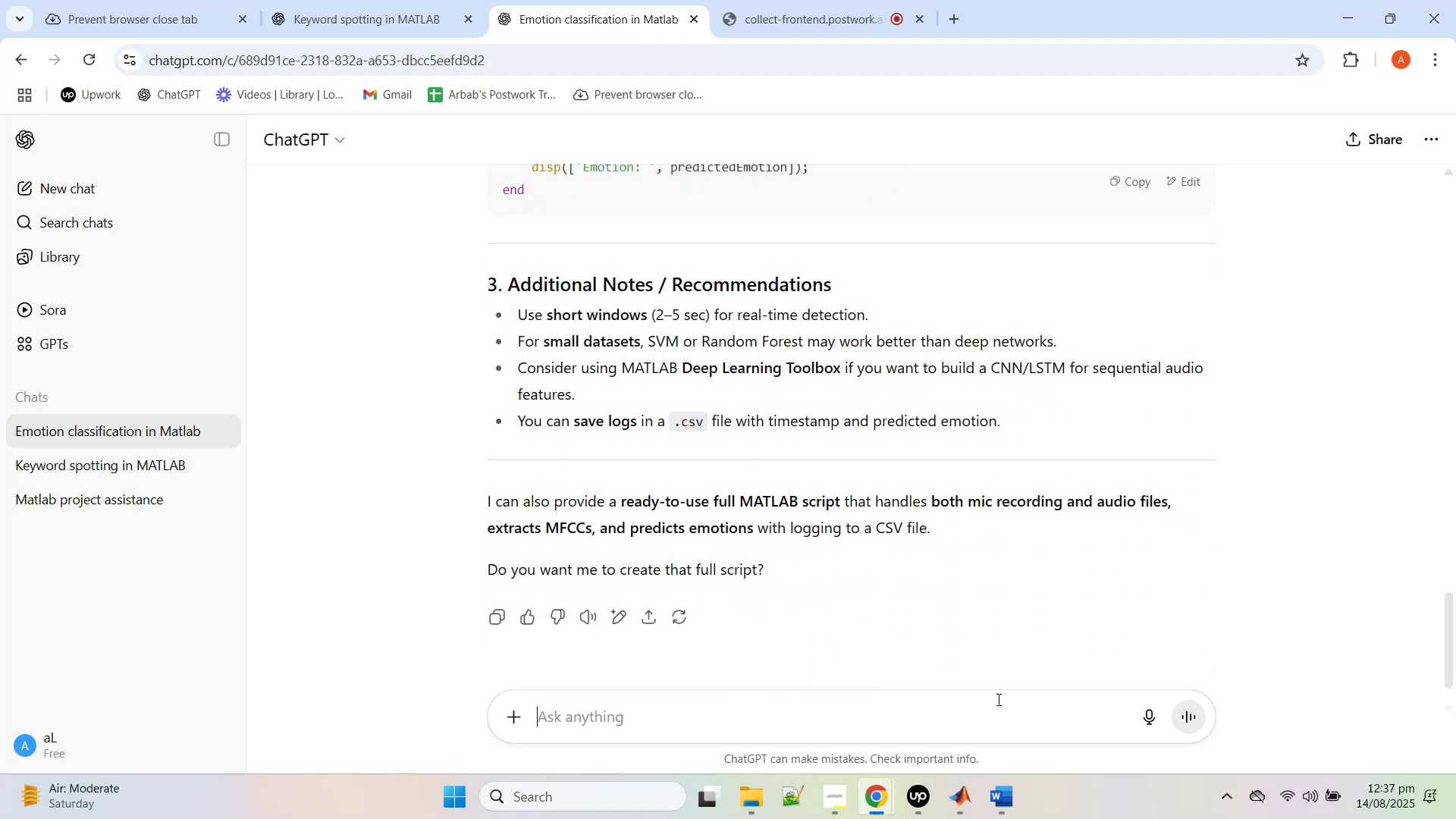 
type(which pre lets start with model training... how can we use)
key(Backspace)
key(Backspace)
key(Backspace)
type(do that)
 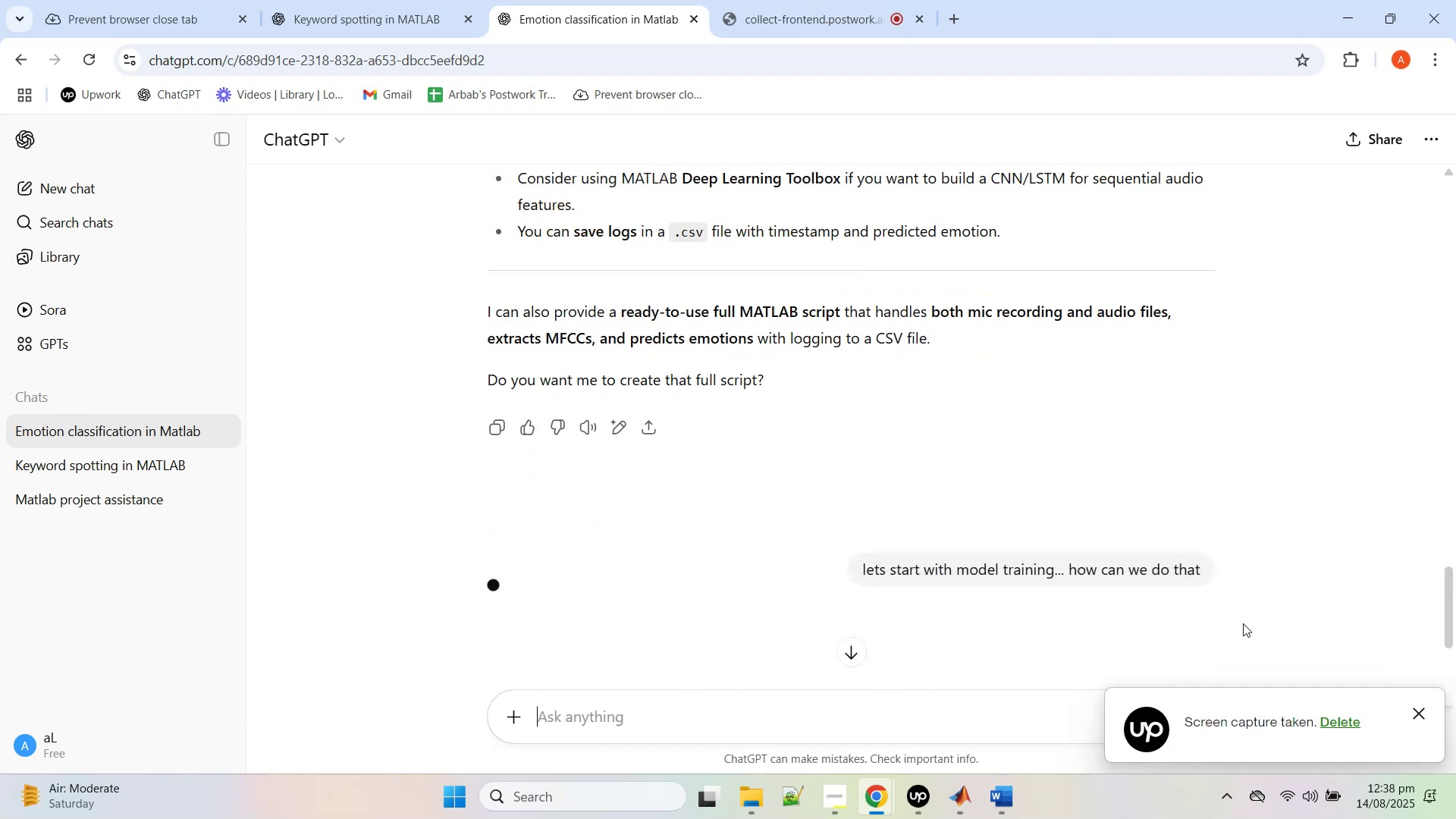 
key(Enter)
 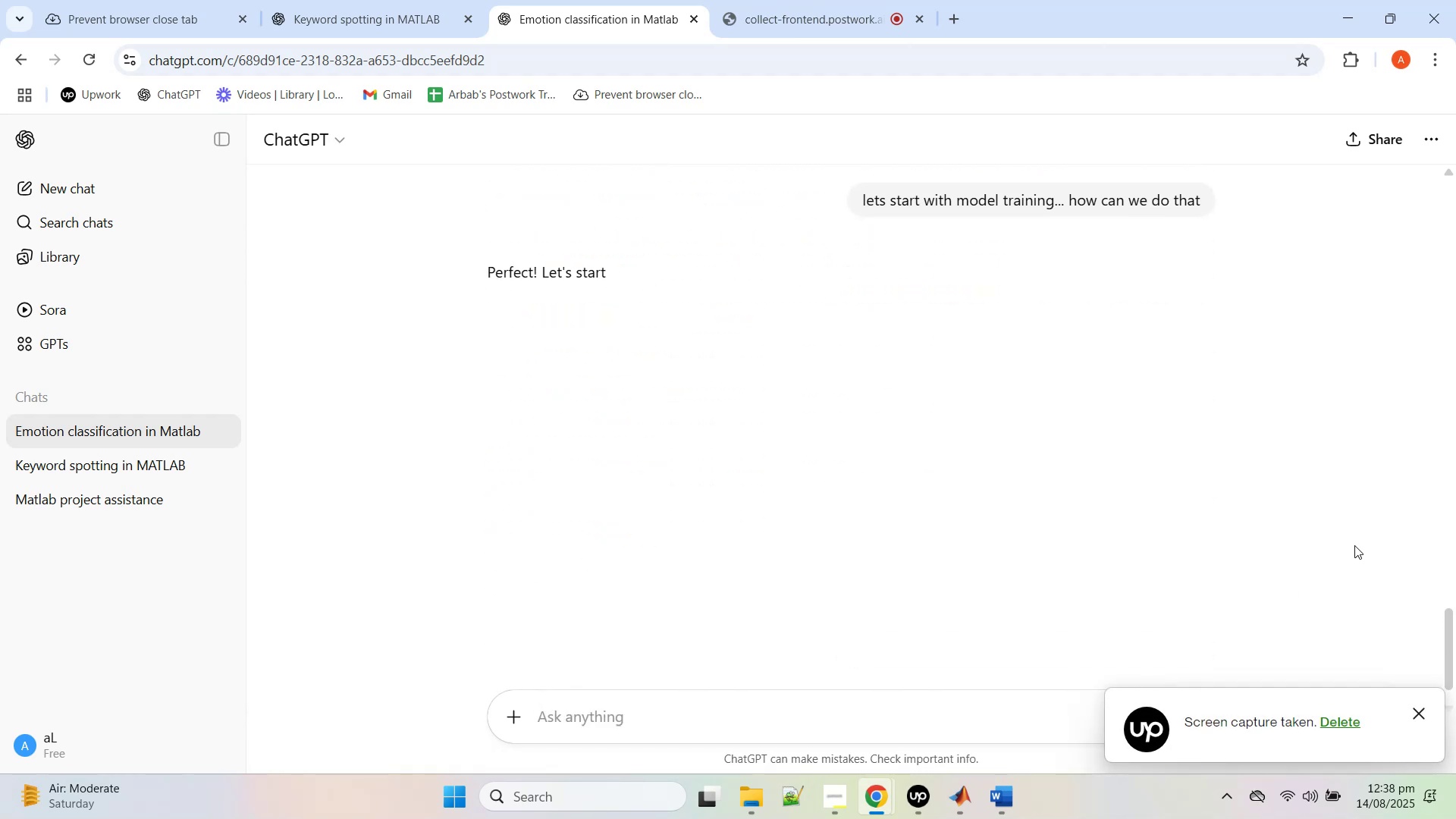 
left_click([1354, 545])
 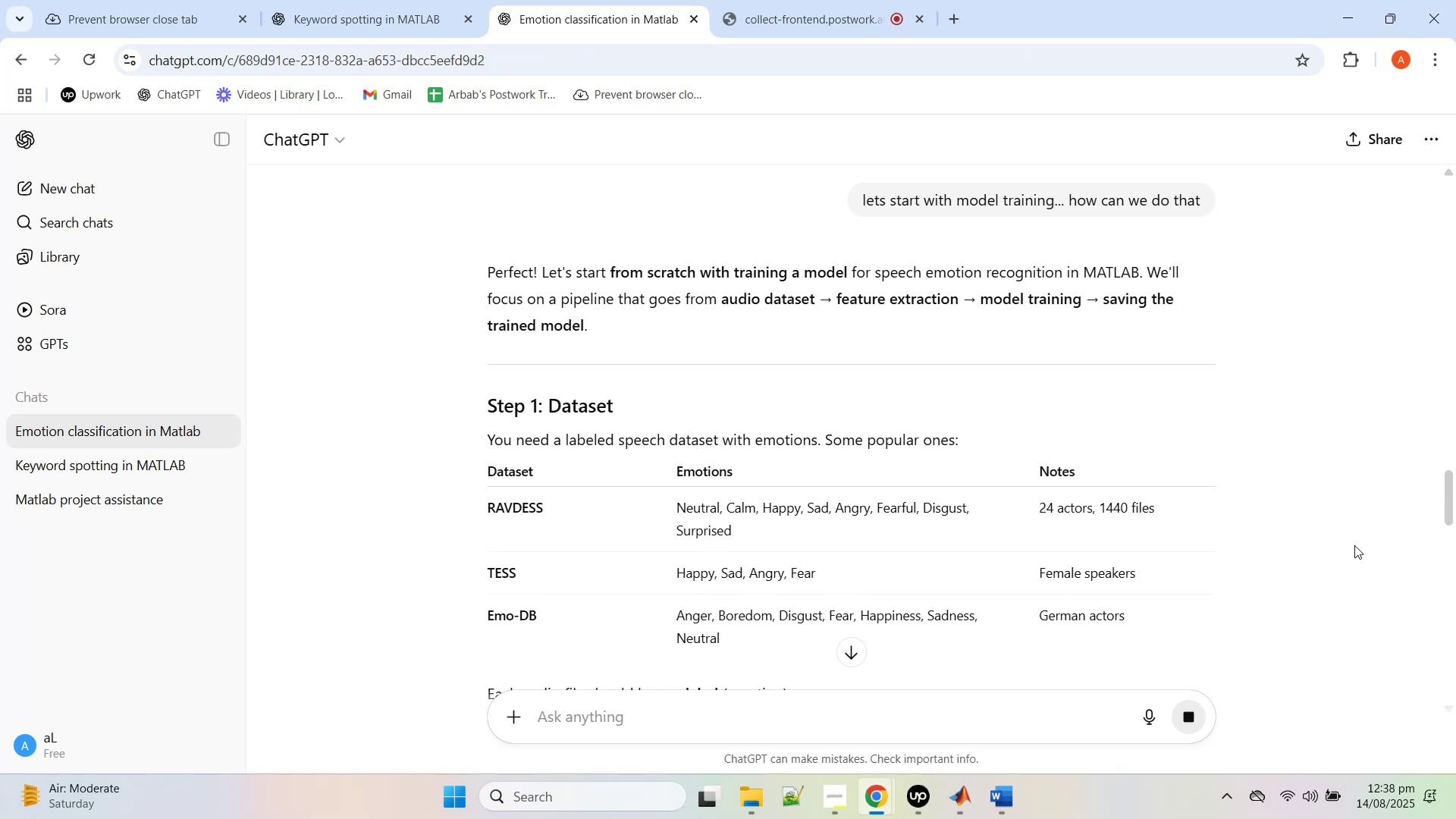 
wait(13.73)
 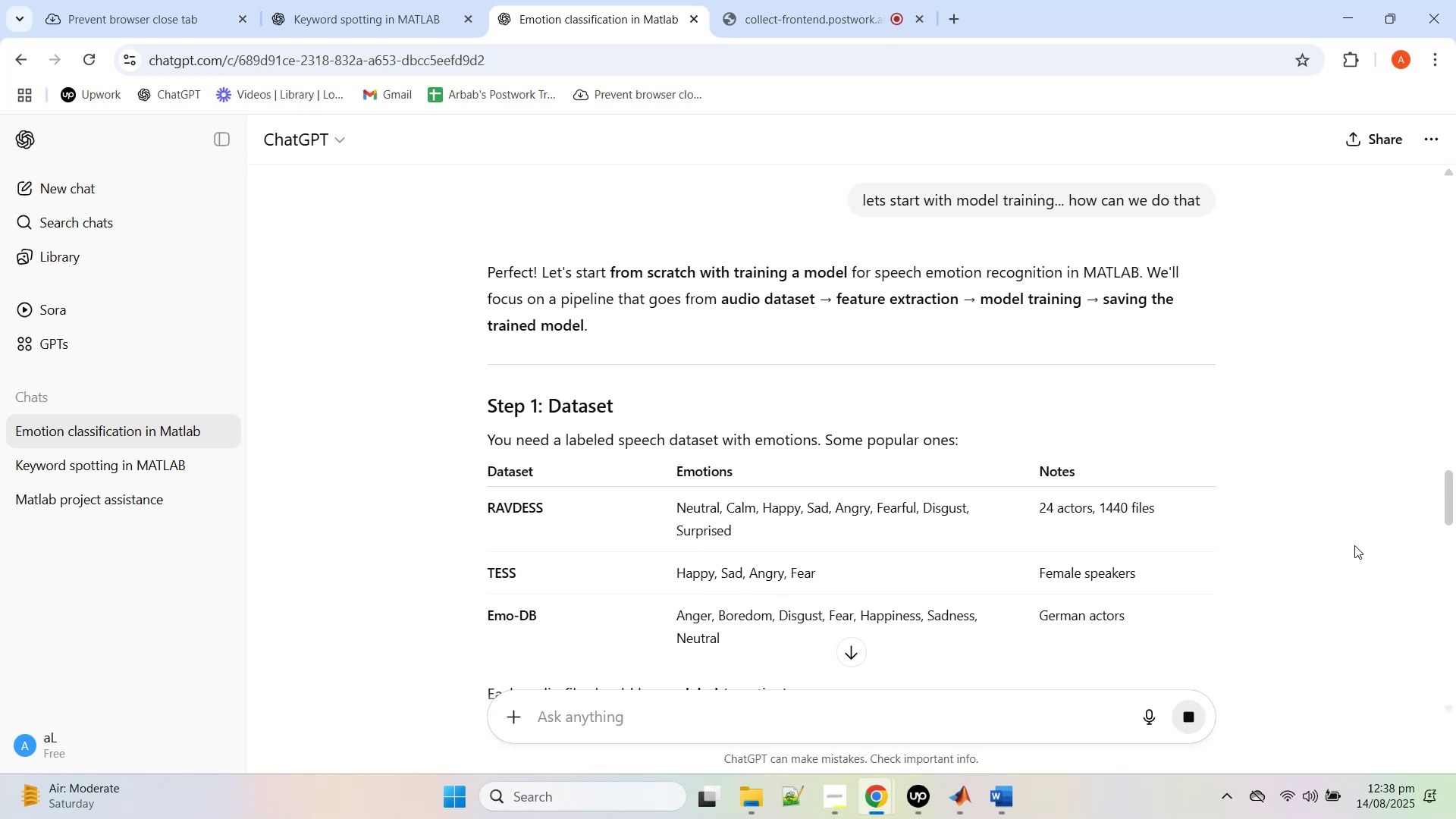 
hold_key(key=ArrowDown, duration=0.66)
 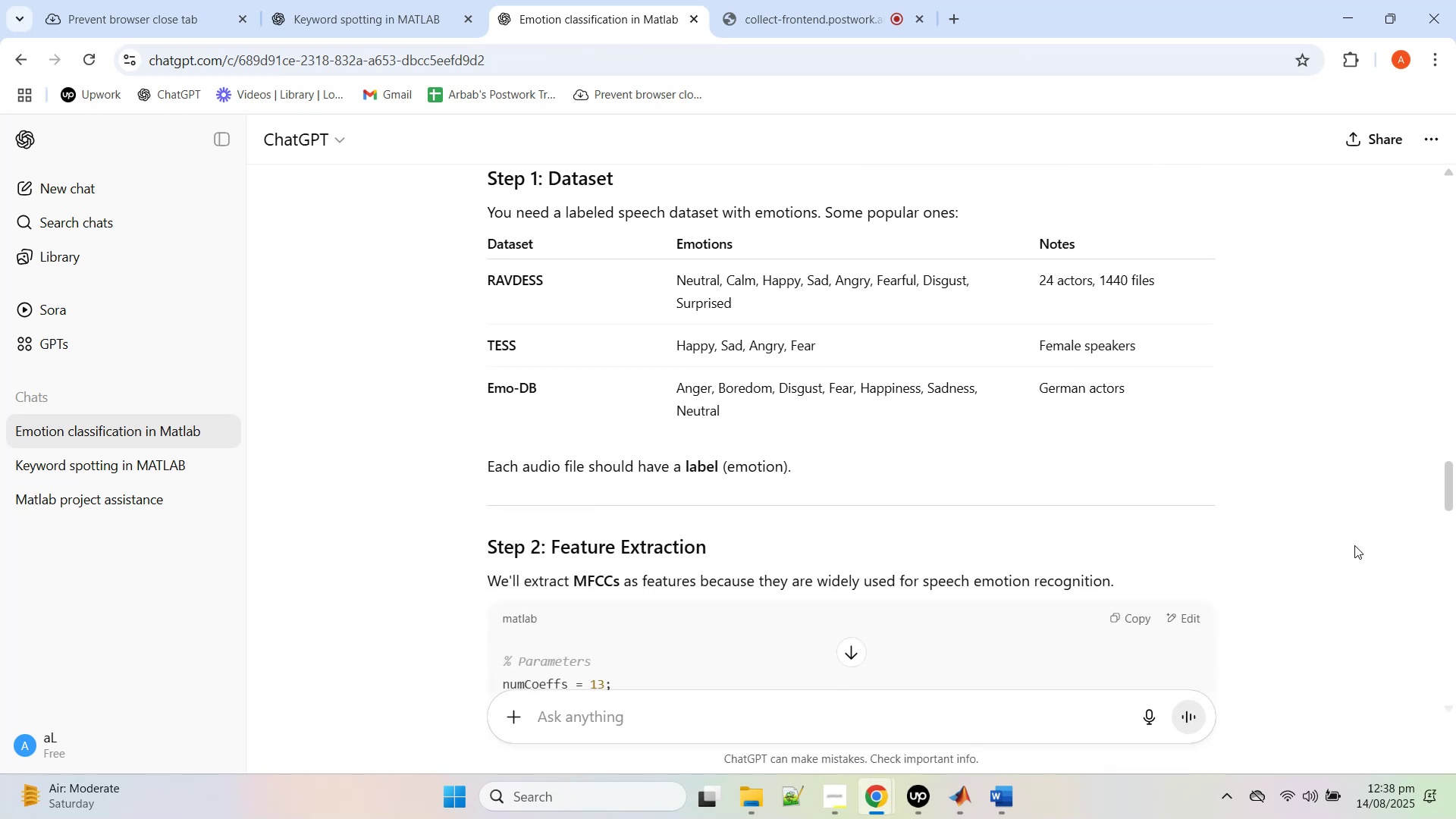 
hold_key(key=ArrowDown, duration=0.79)
 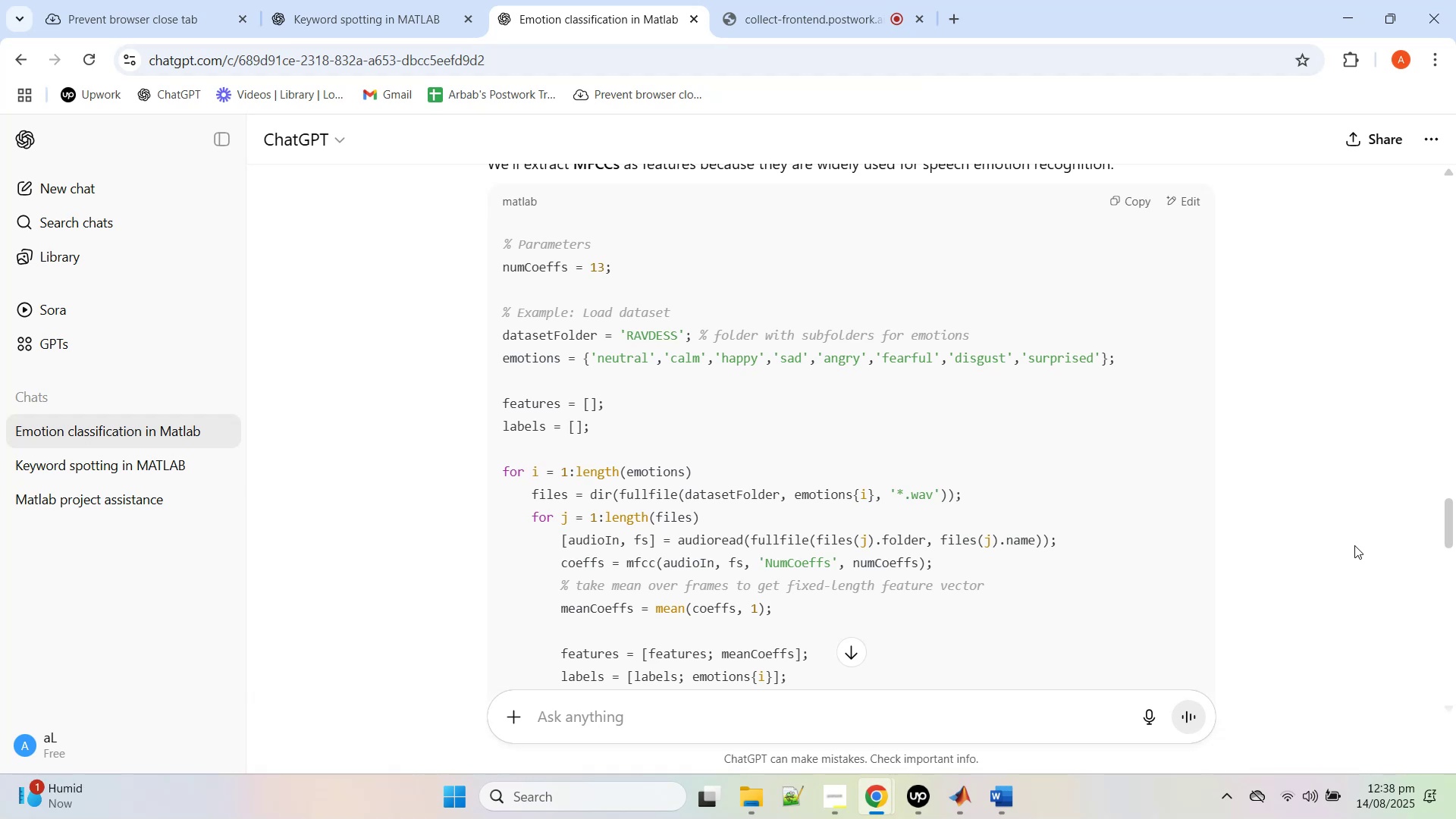 
wait(9.04)
 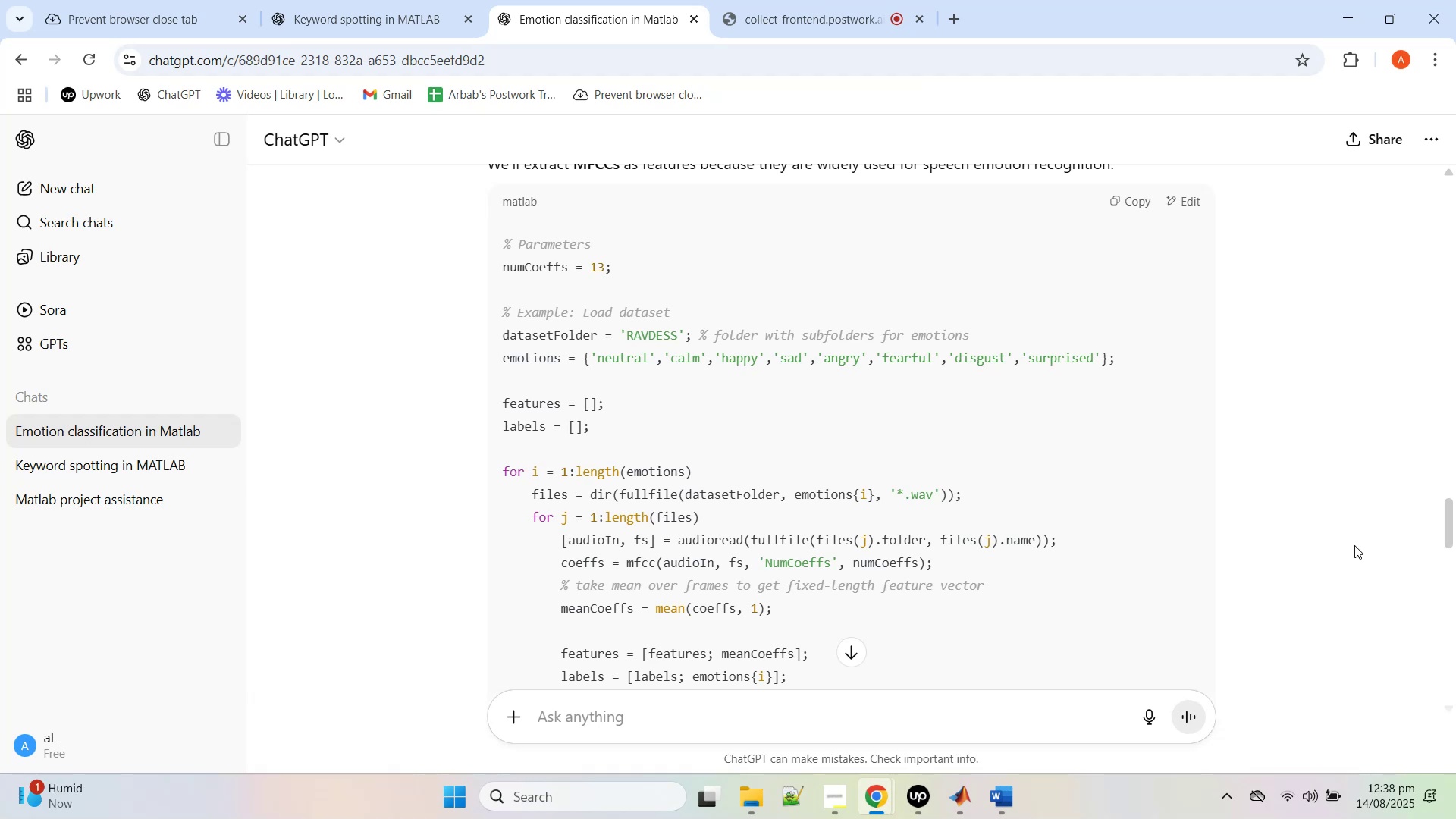 
left_click_drag(start_coordinate=[1420, 438], to_coordinate=[1191, 381])
 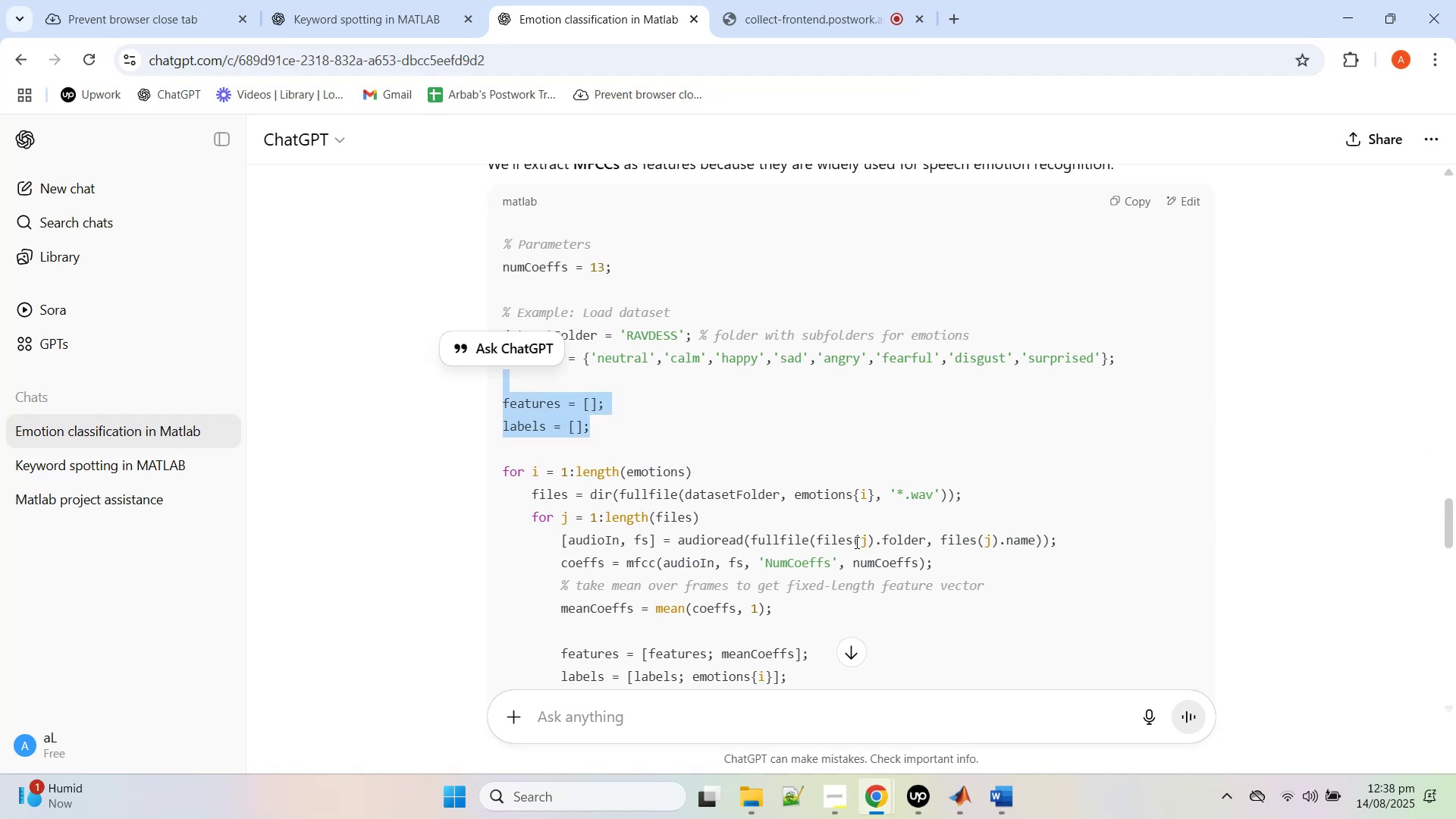 
left_click([855, 542])
 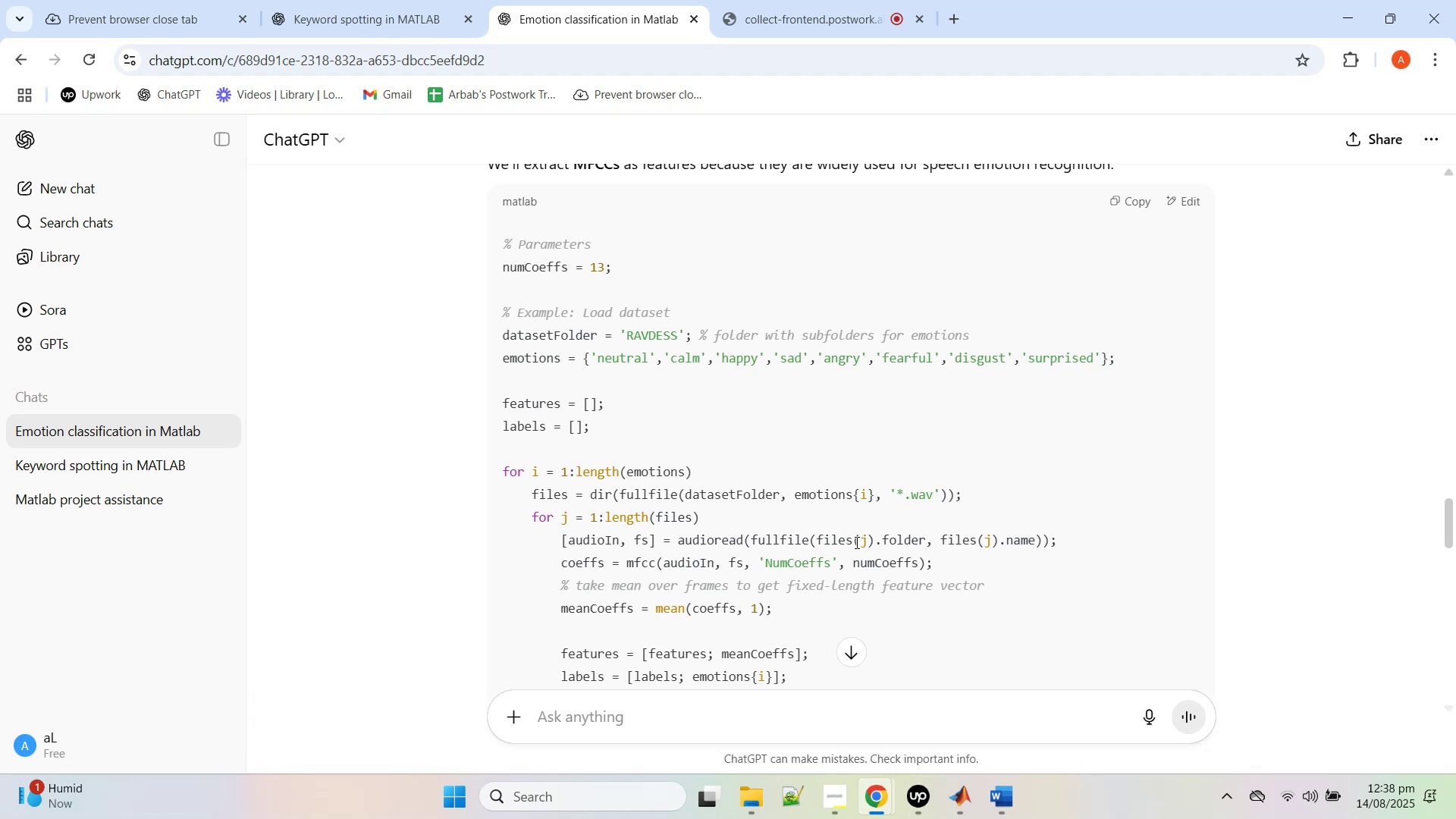 
scroll: coordinate [855, 542], scroll_direction: down, amount: 1.0
 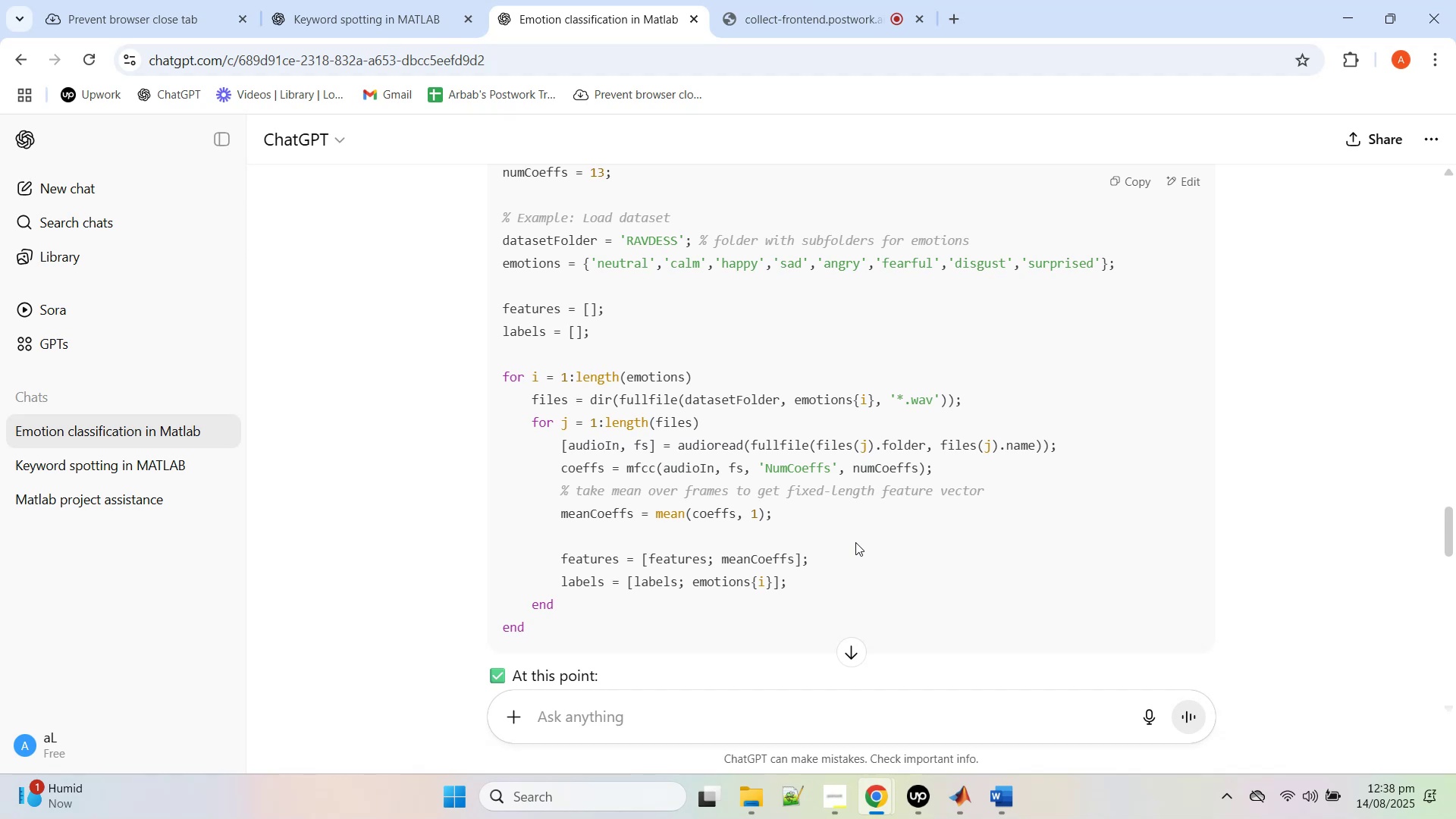 
wait(18.1)
 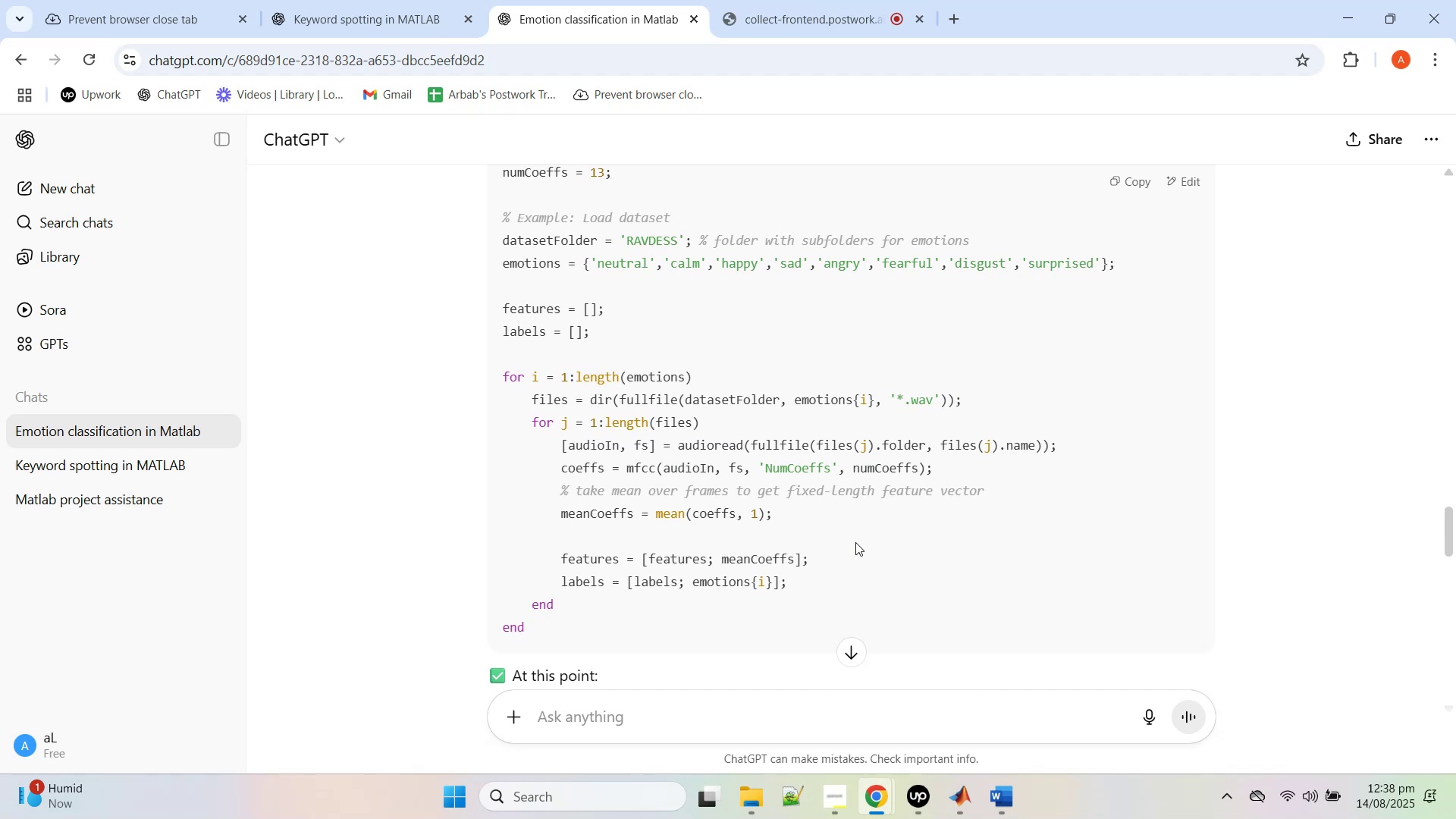 
scroll: coordinate [795, 527], scroll_direction: down, amount: 12.0
 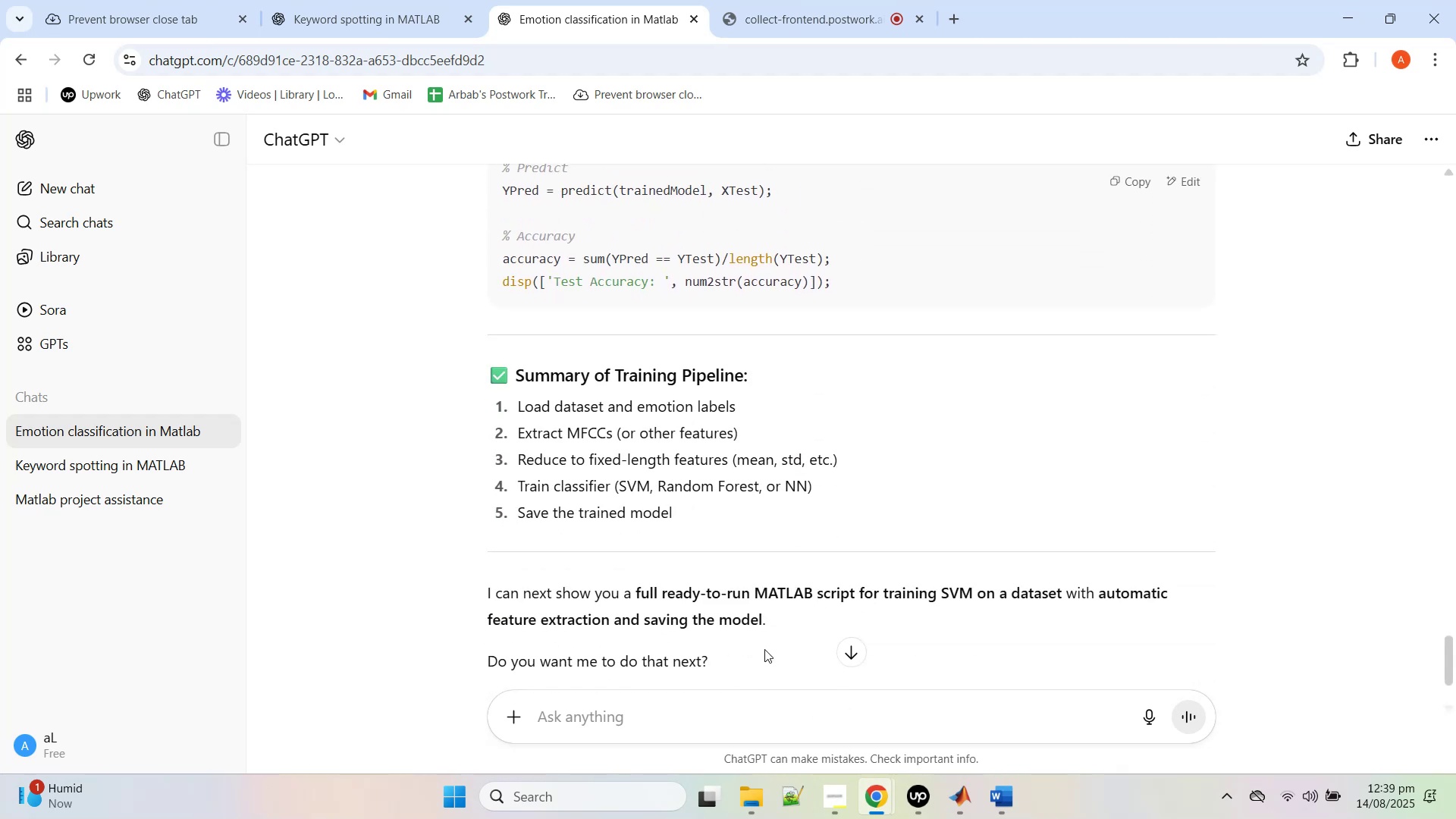 
left_click([817, 726])
 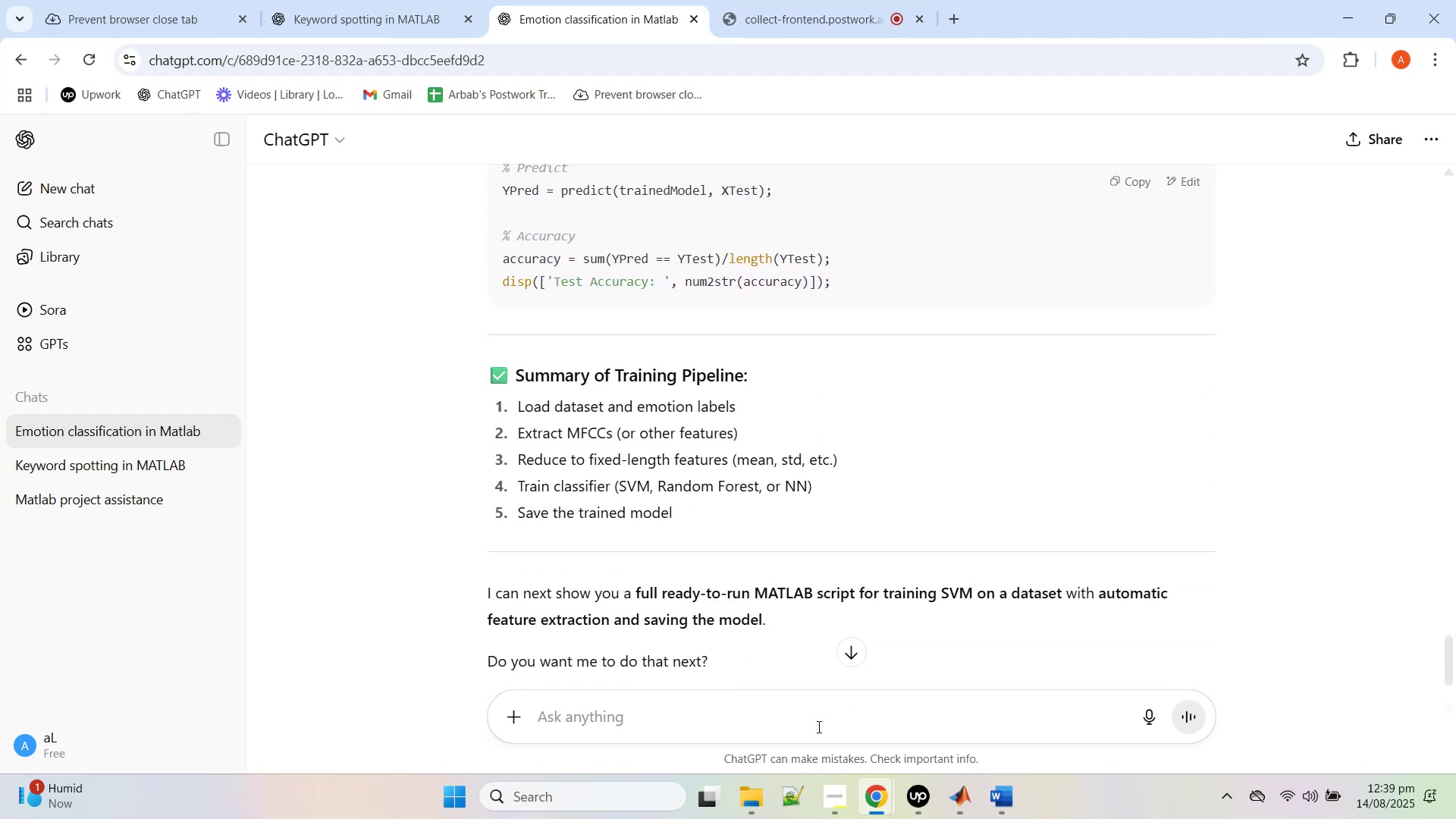 
type(yes please)
 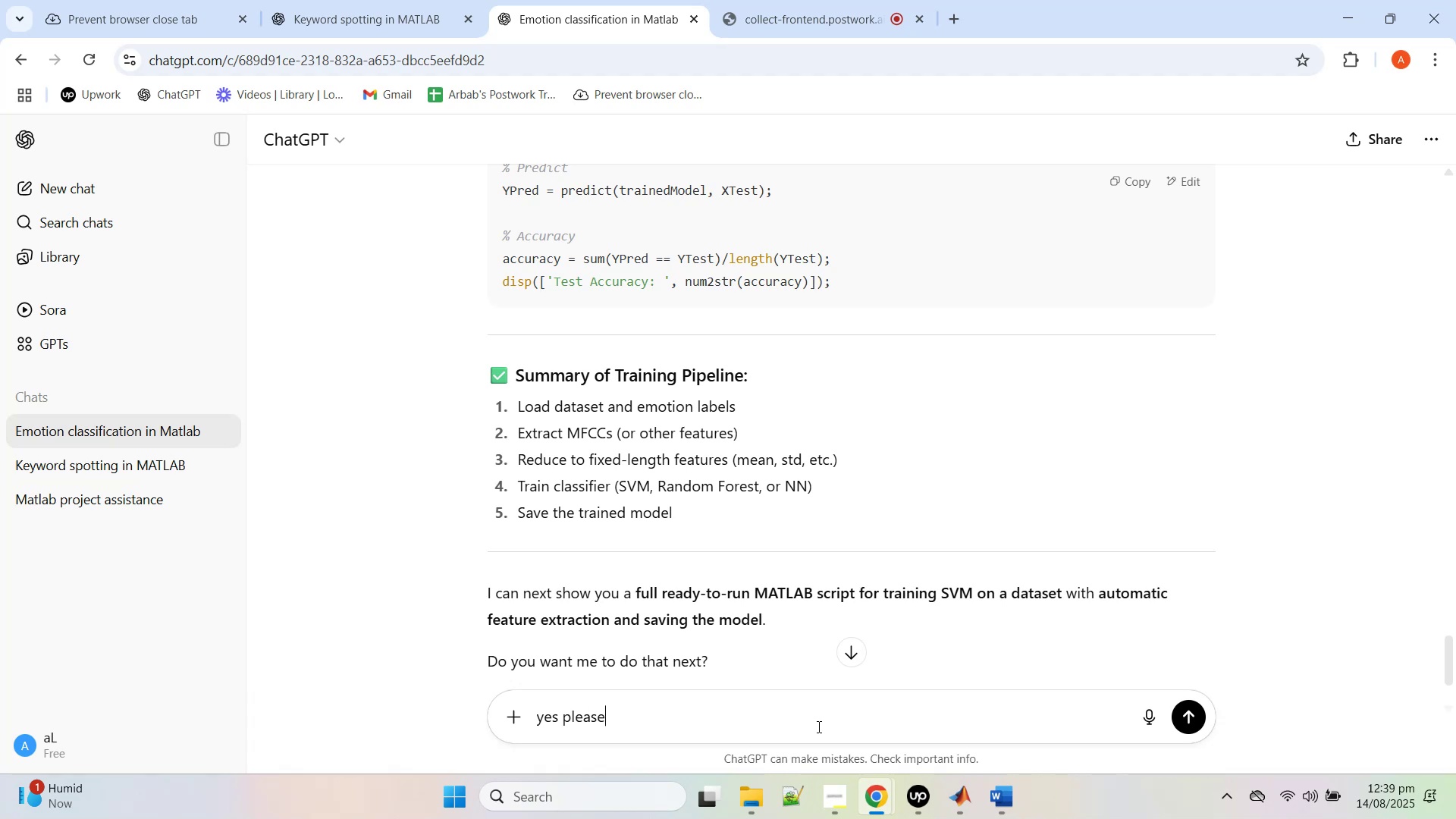 
key(Enter)
 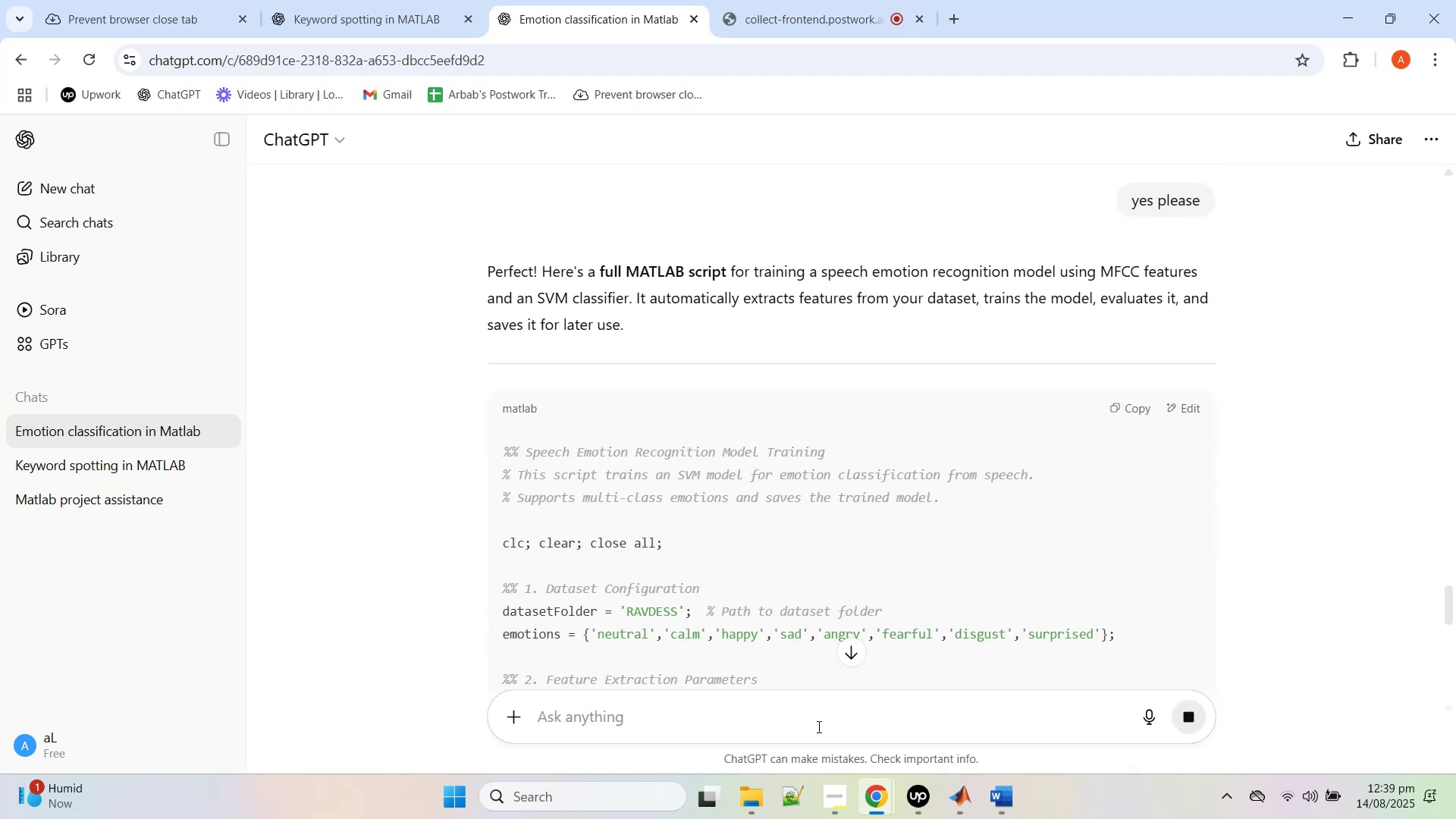 
wait(13.11)
 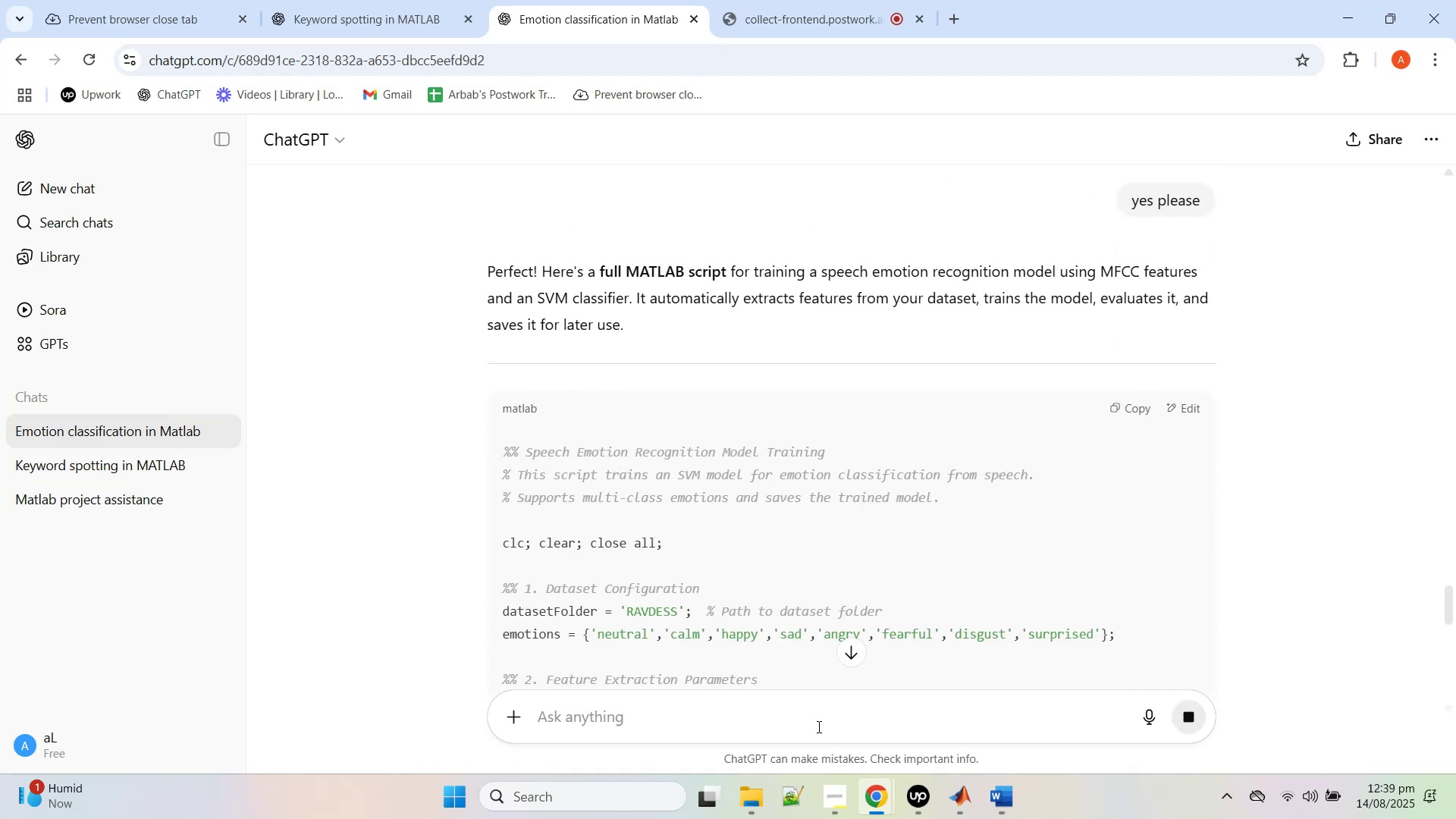 
left_click([953, 814])
 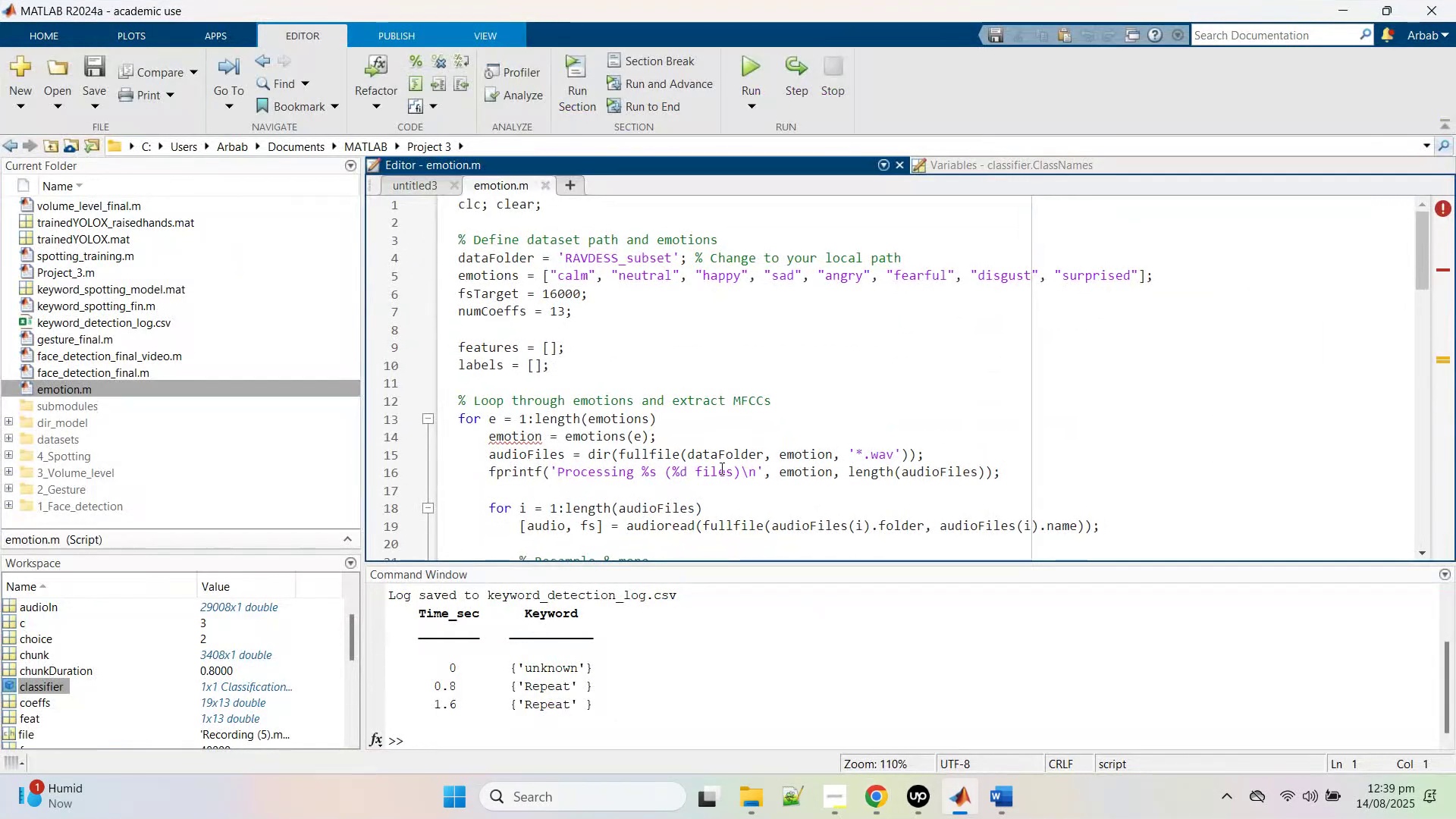 
left_click([707, 444])
 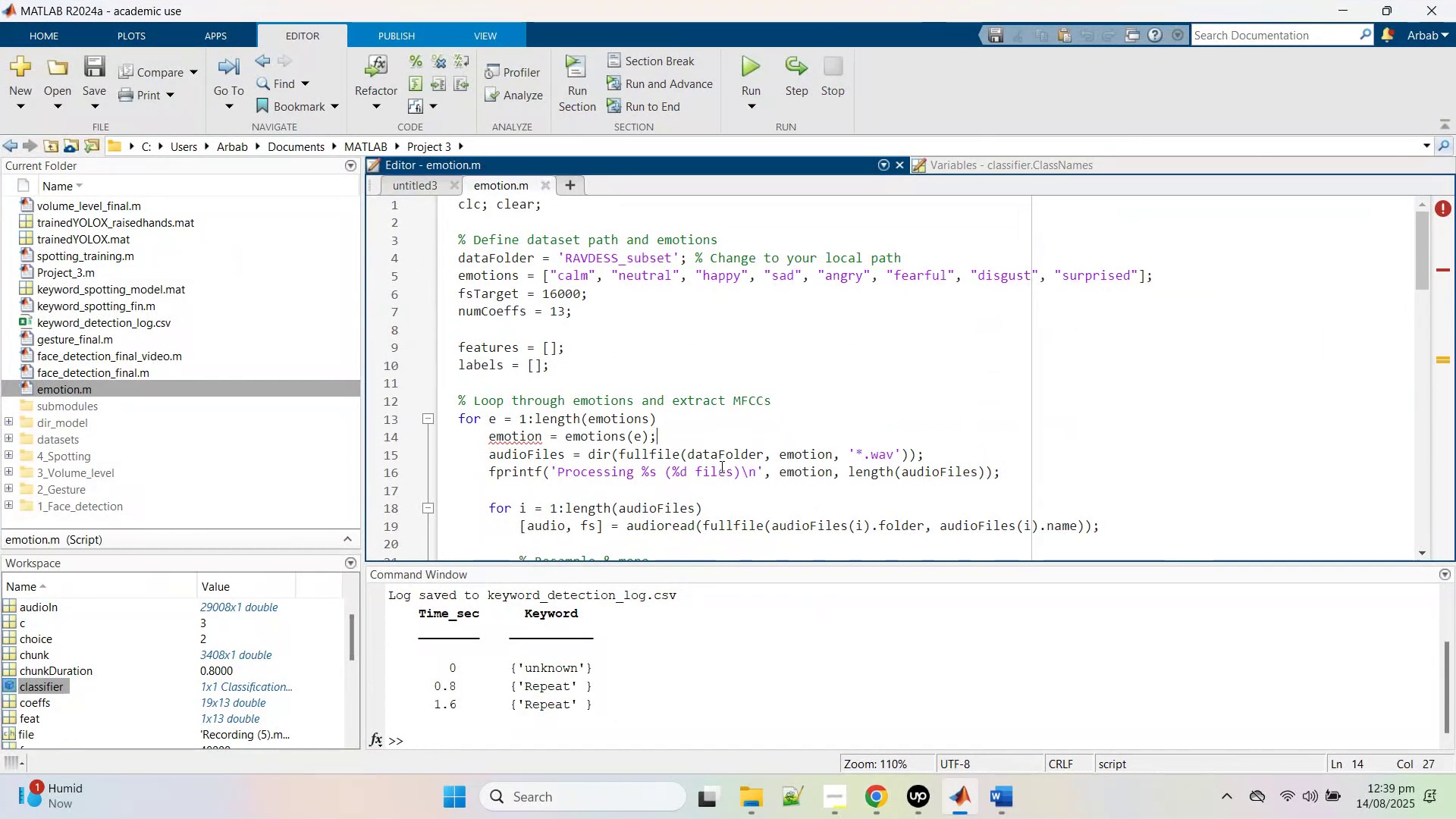 
scroll: coordinate [720, 466], scroll_direction: up, amount: 3.0
 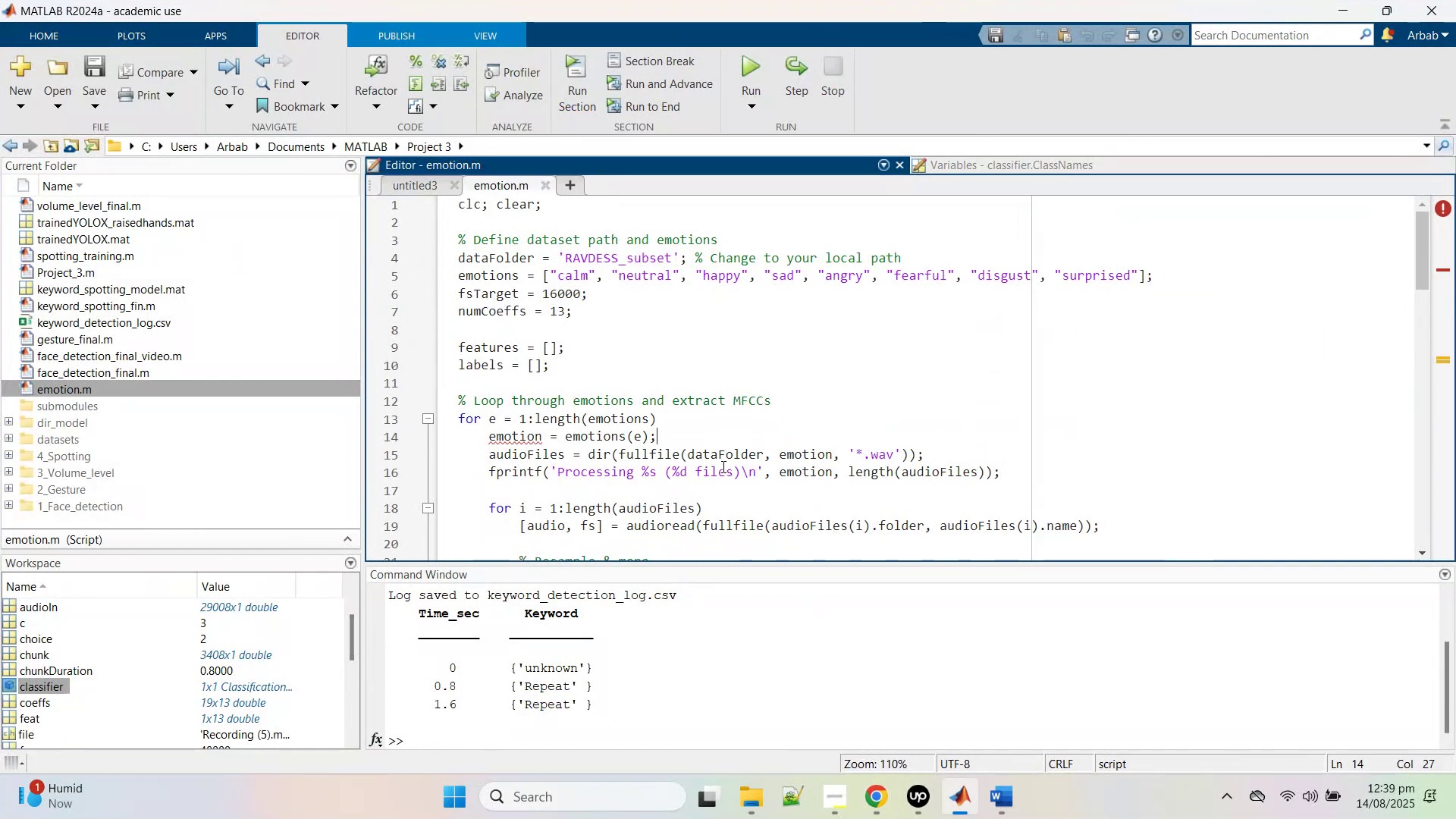 
scroll: coordinate [720, 463], scroll_direction: down, amount: 2.0
 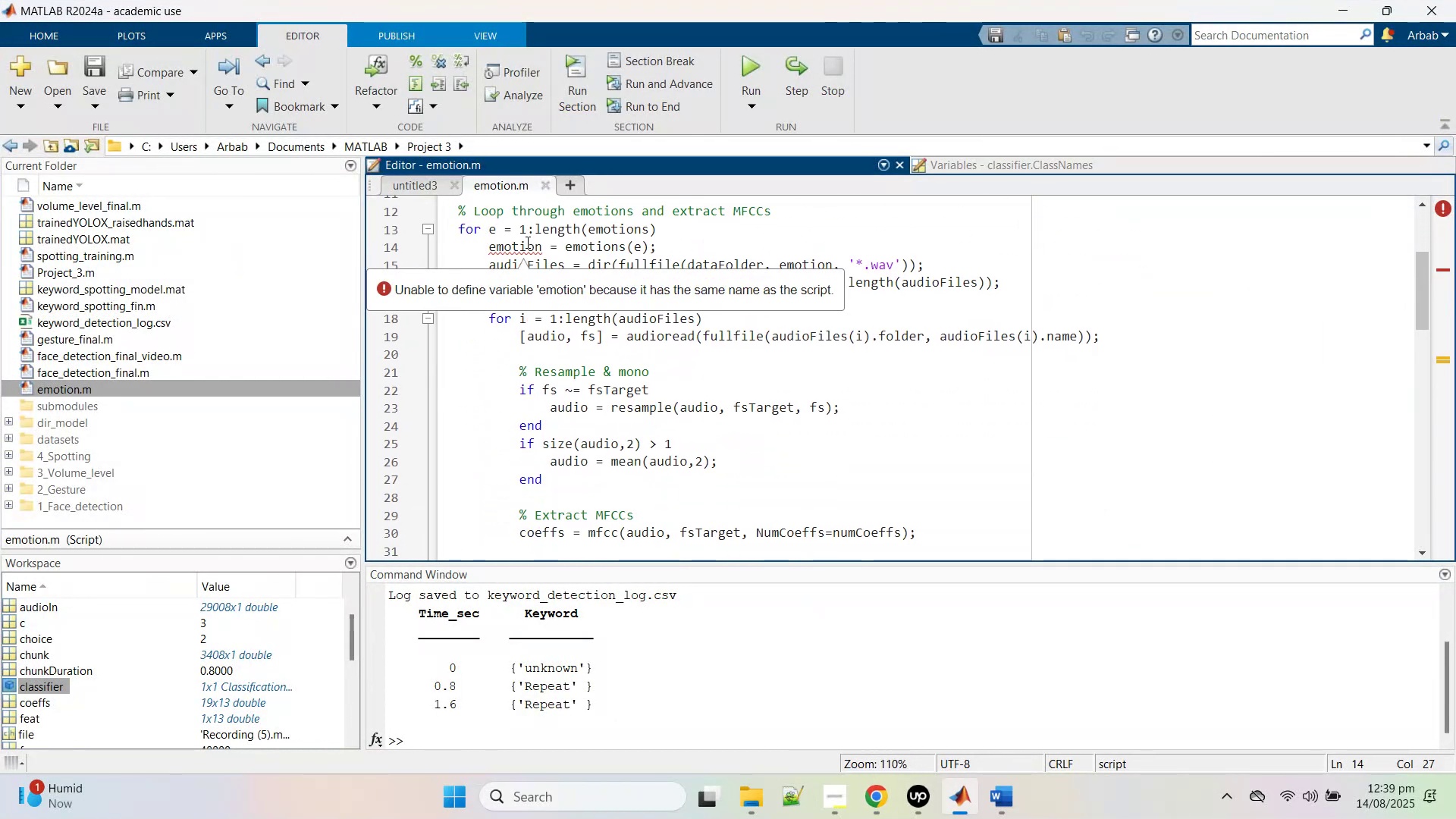 
double_click([526, 242])
 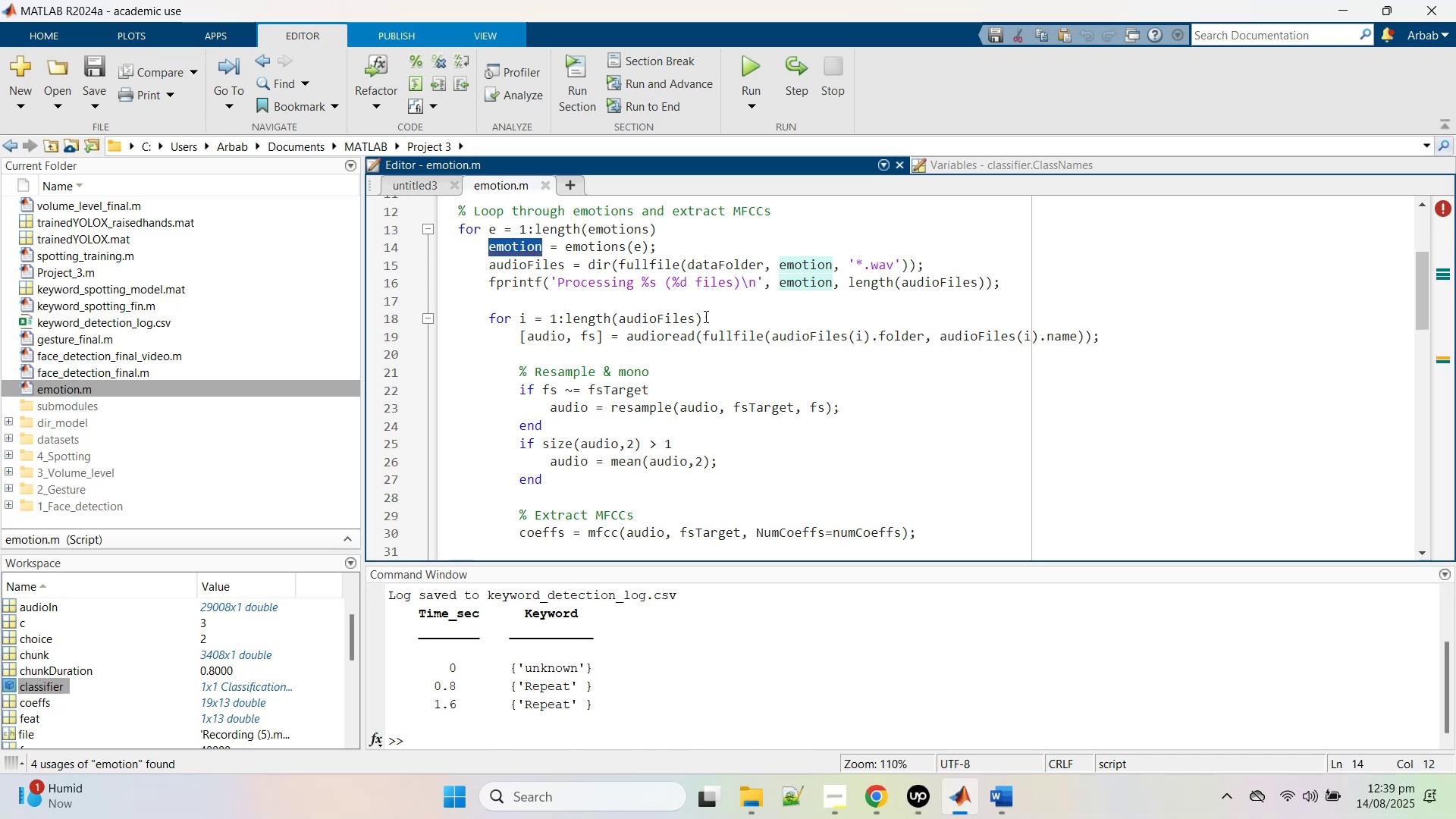 
scroll: coordinate [732, 345], scroll_direction: up, amount: 2.0
 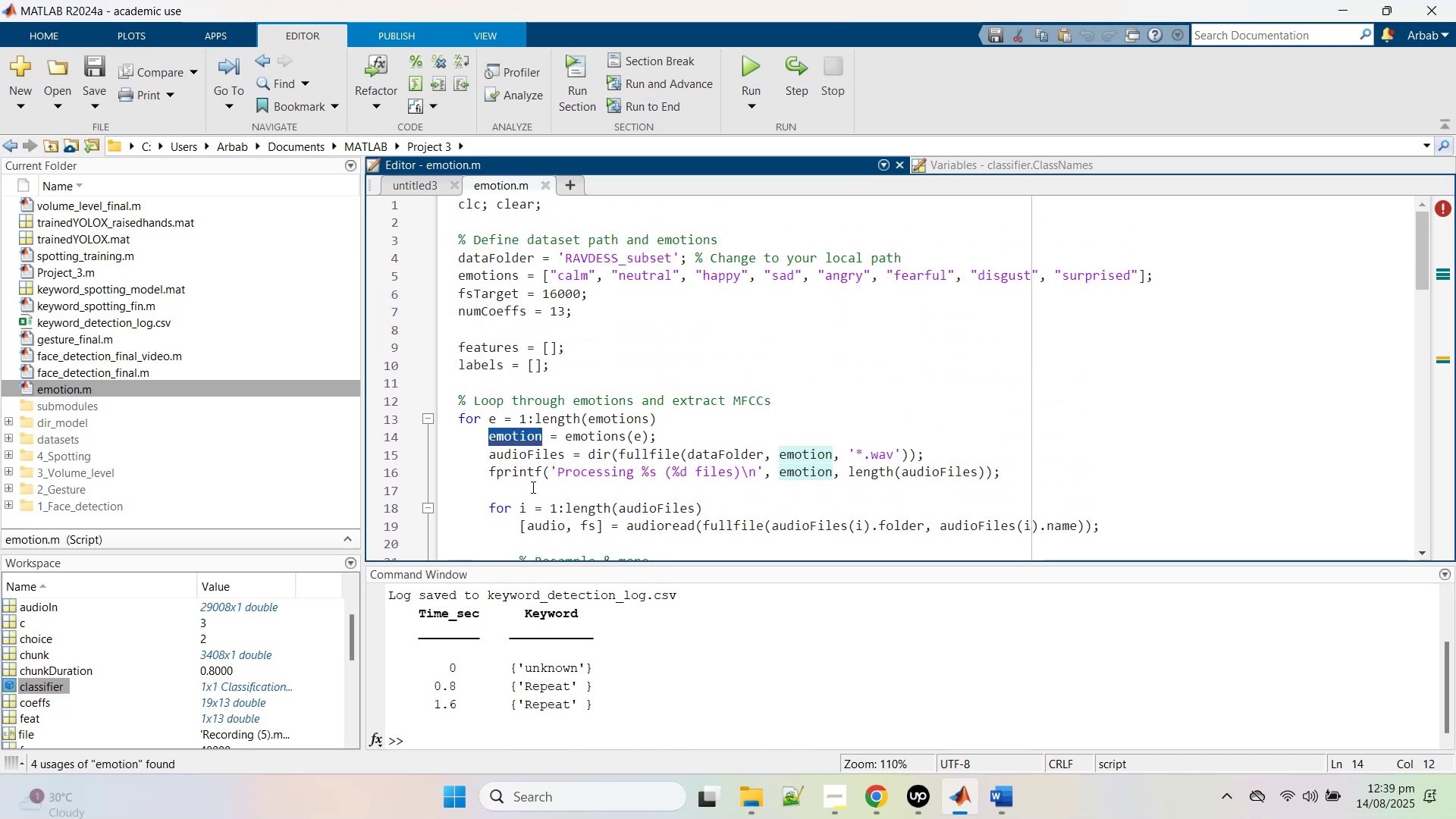 
left_click([544, 438])
 